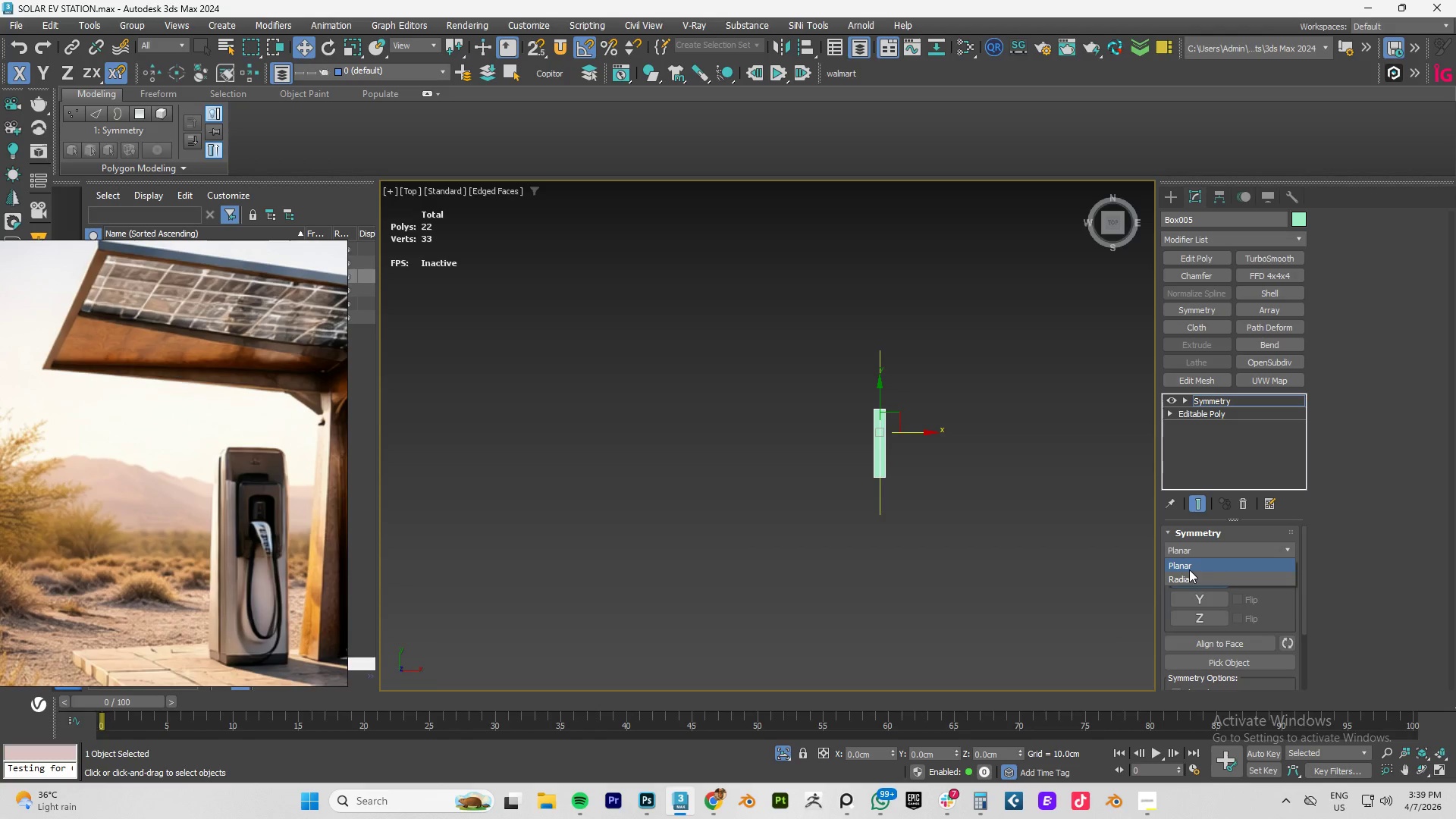 
left_click([1187, 578])
 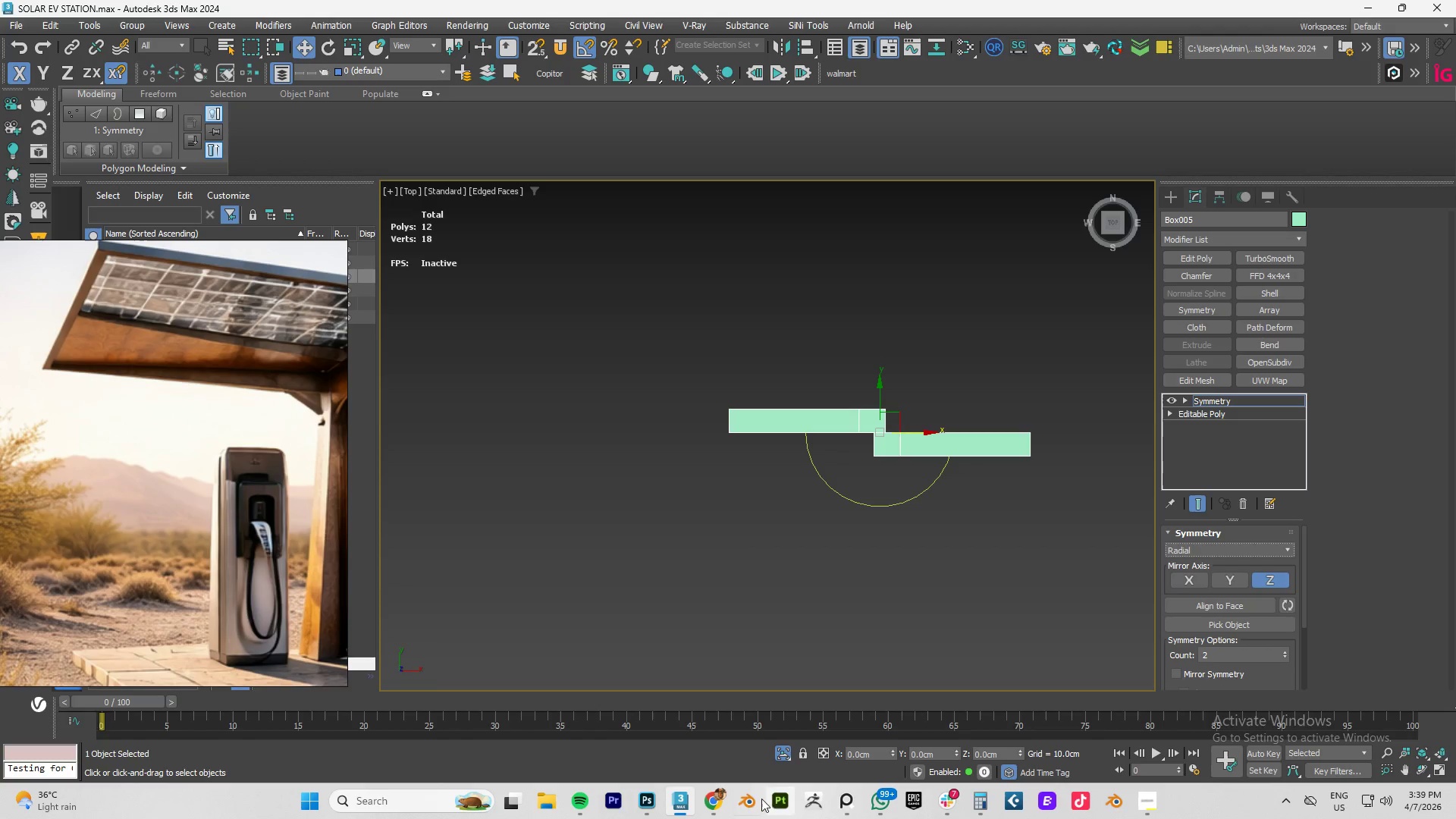 
left_click([720, 799])
 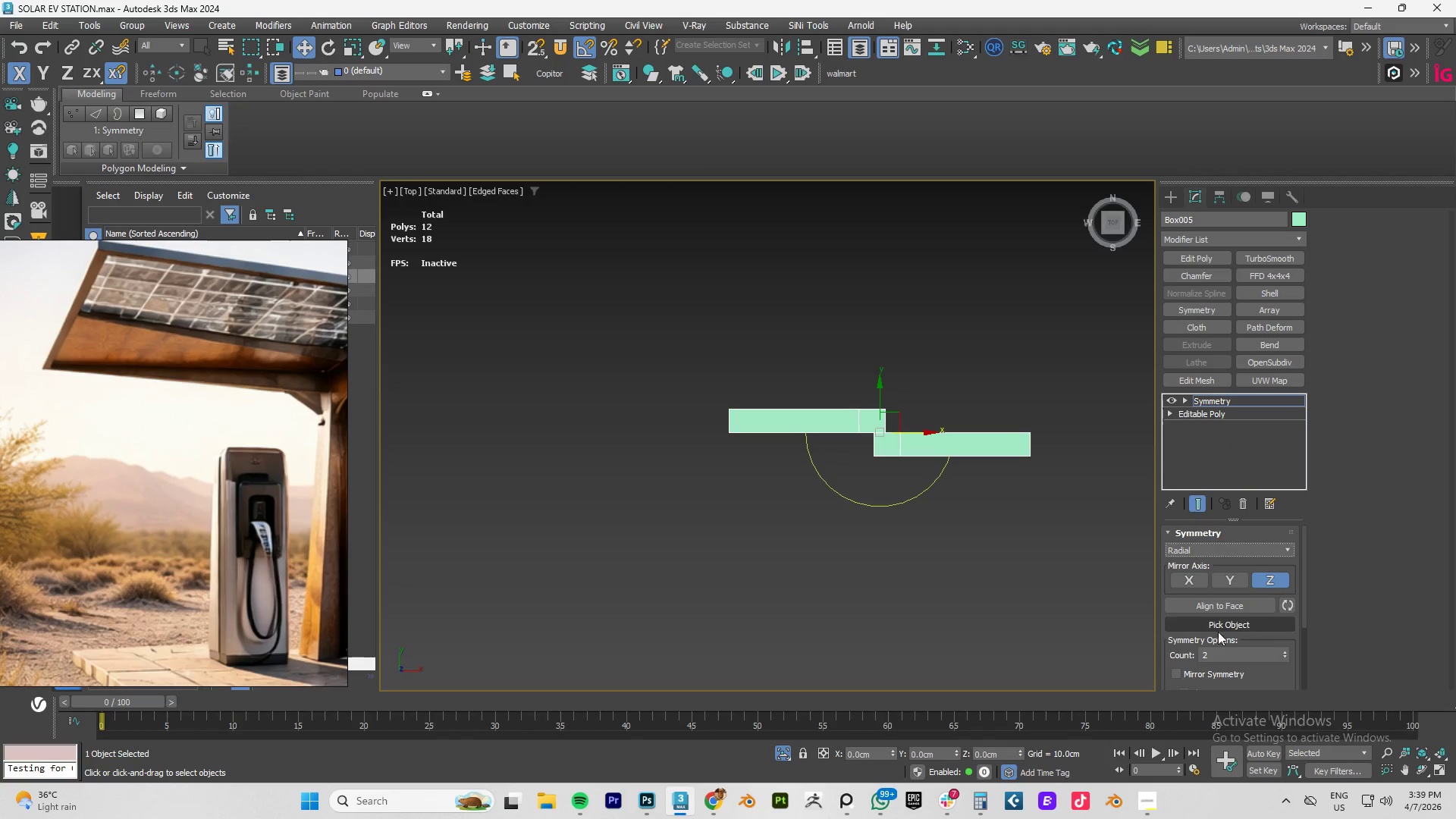 
wait(6.41)
 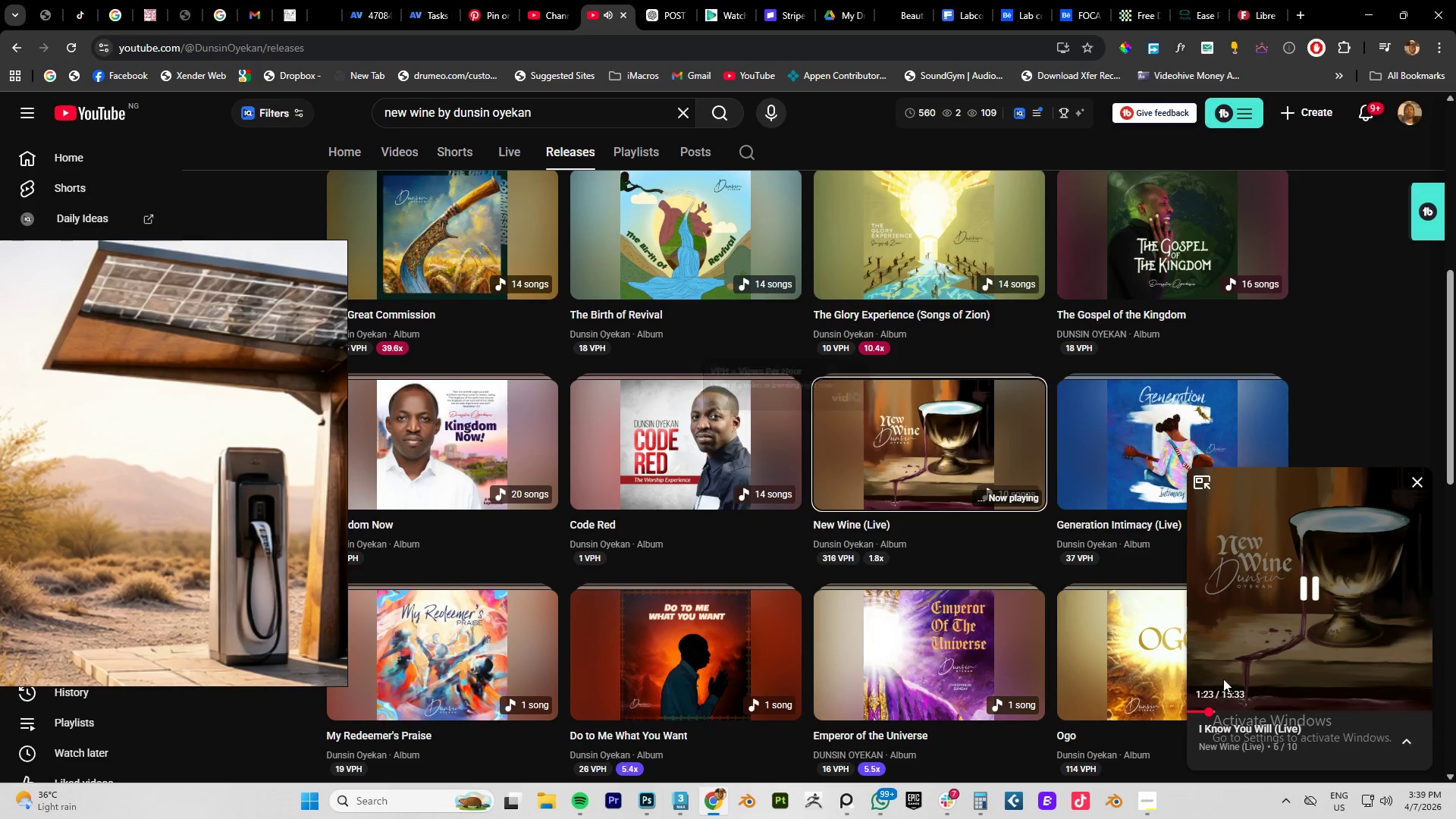 
left_click([1286, 652])
 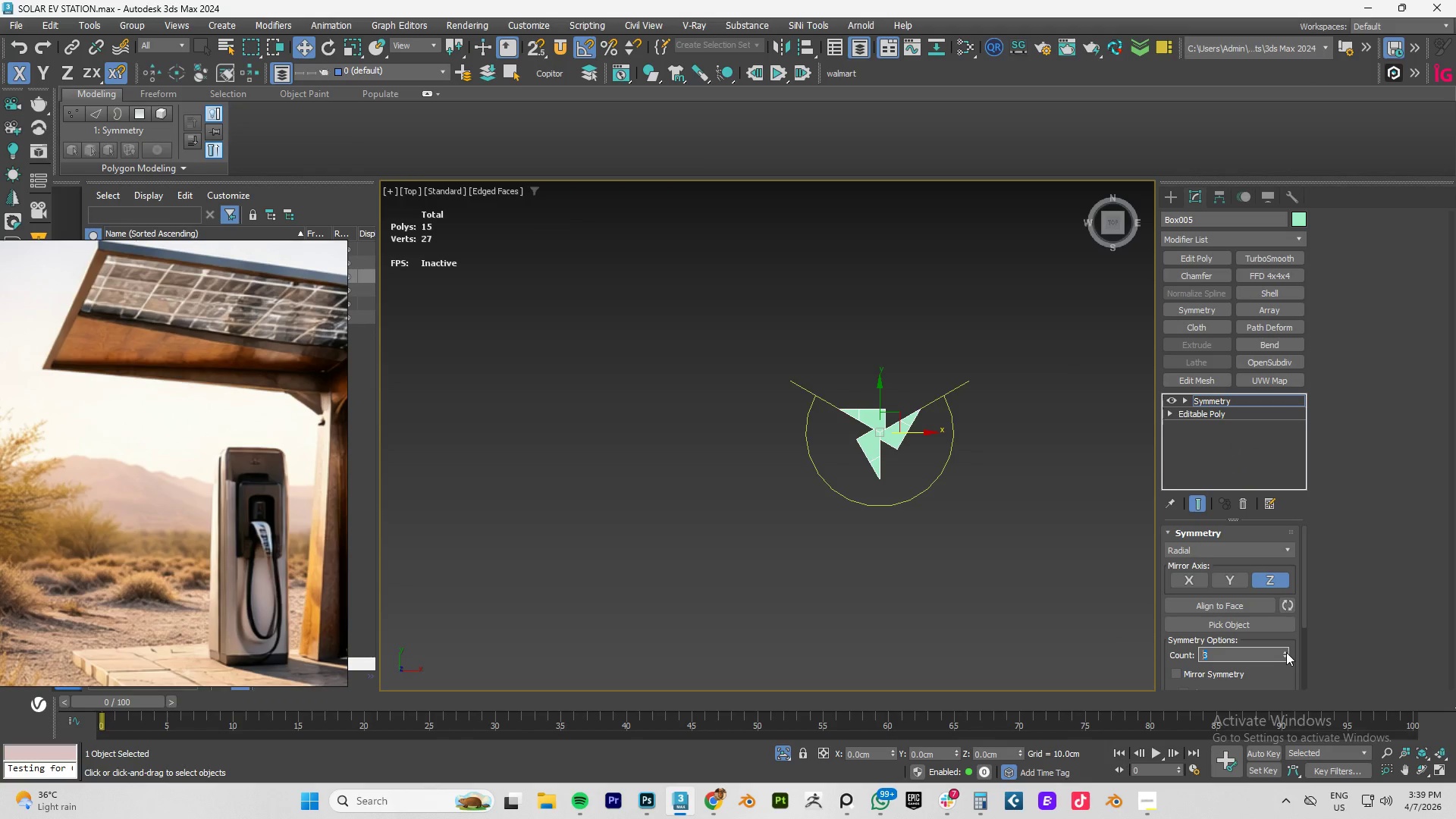 
left_click([1286, 652])
 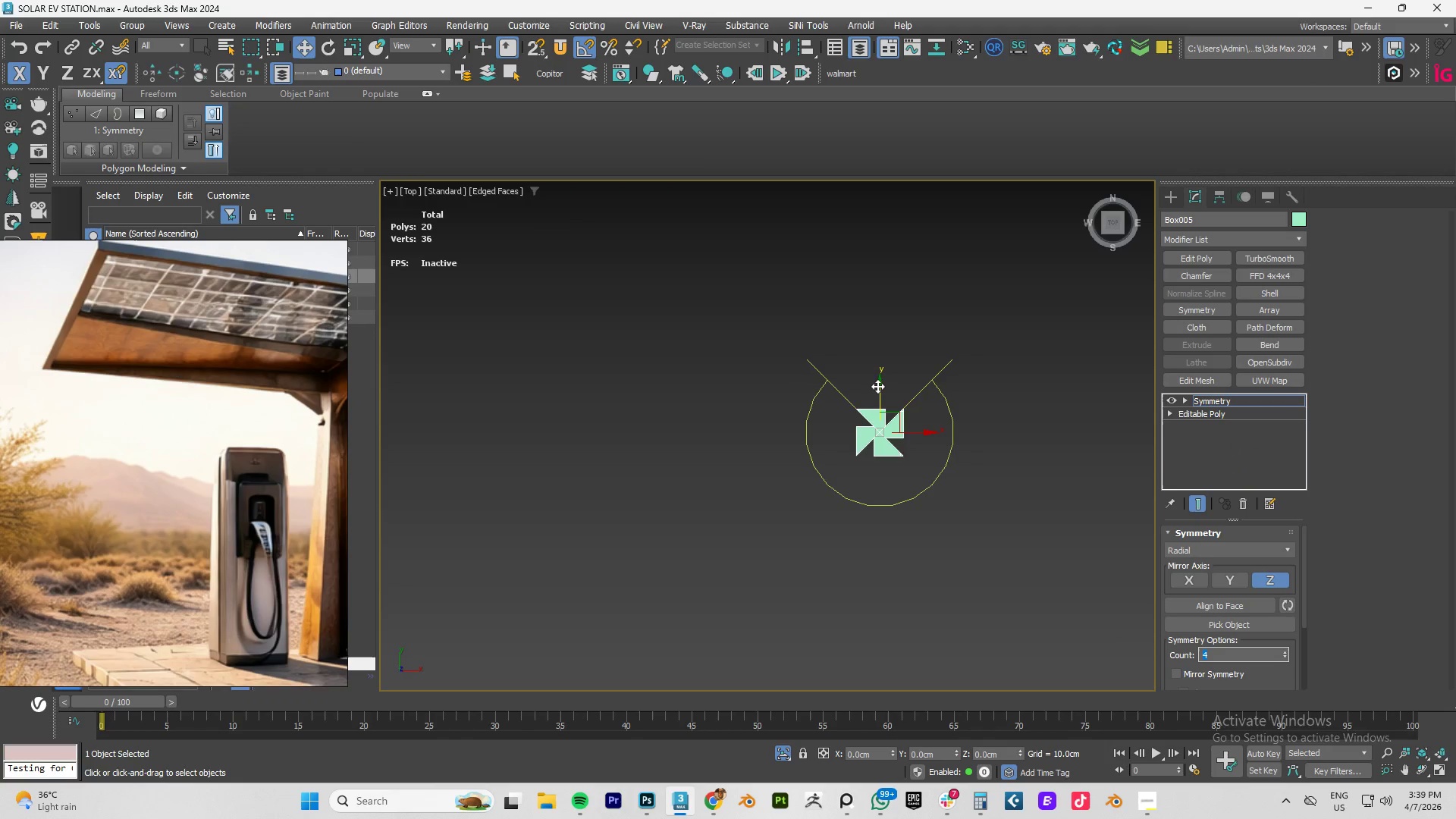 
left_click_drag(start_coordinate=[877, 386], to_coordinate=[848, 453])
 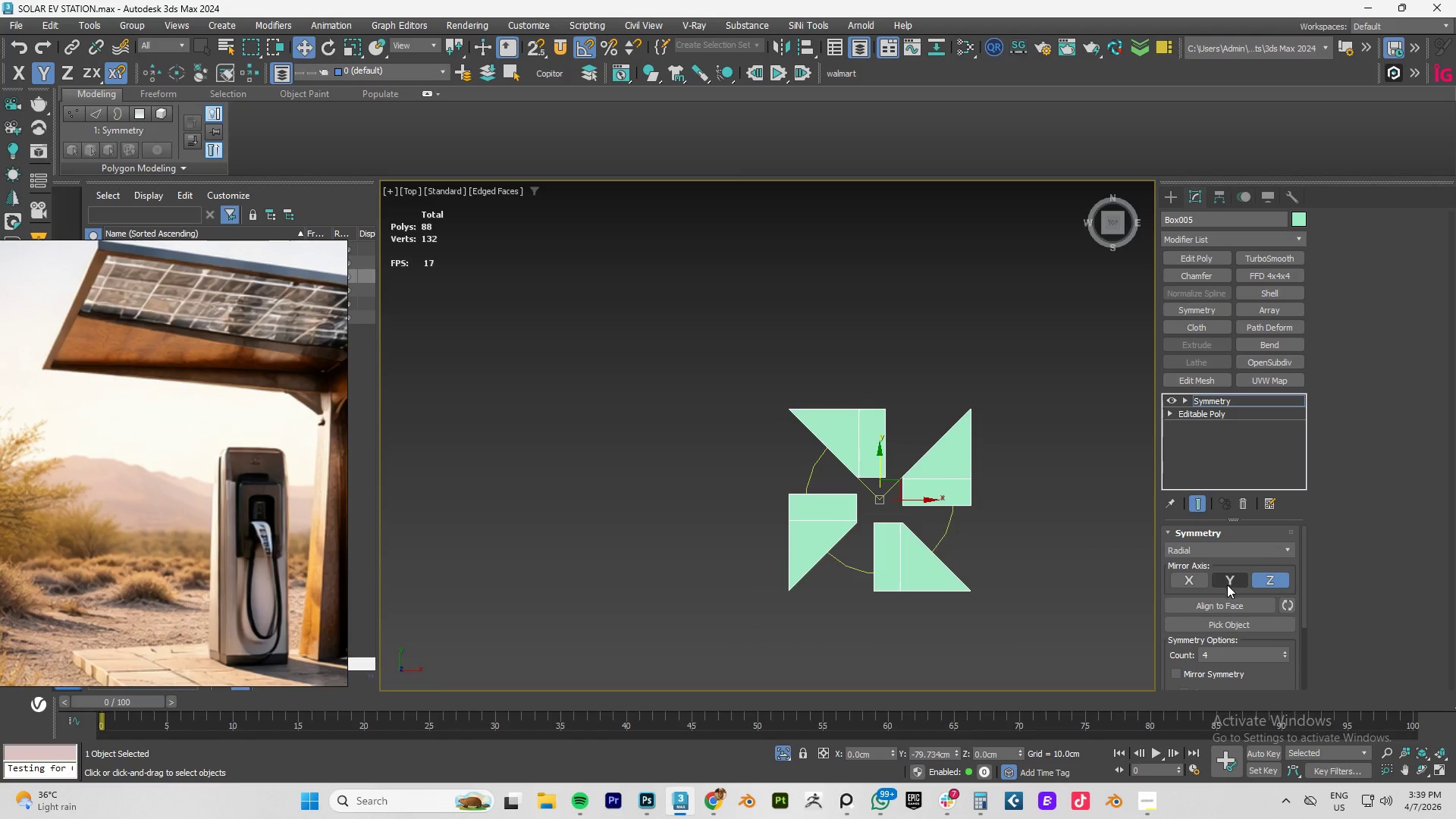 
left_click([1227, 586])
 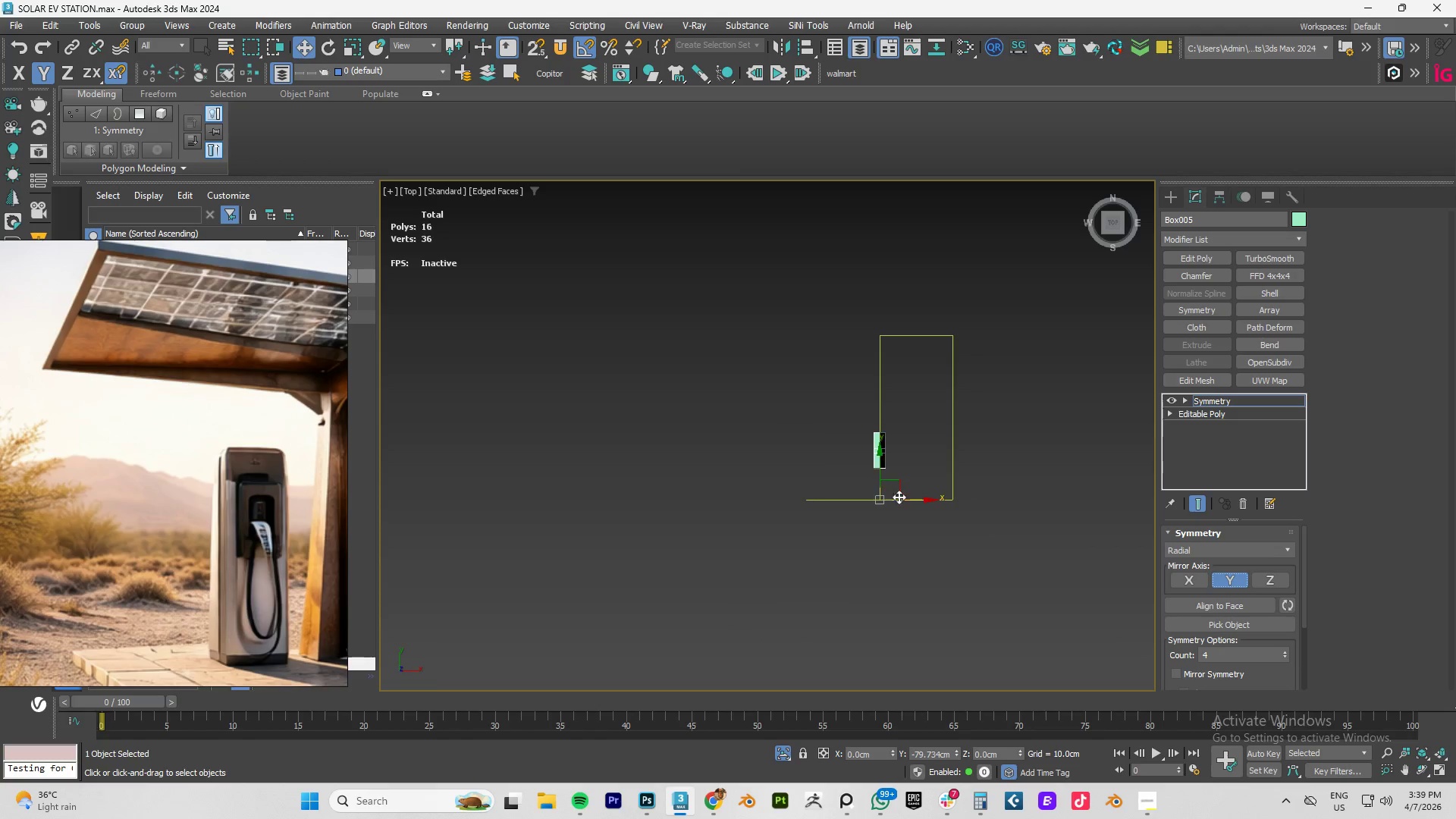 
left_click_drag(start_coordinate=[921, 500], to_coordinate=[817, 492])
 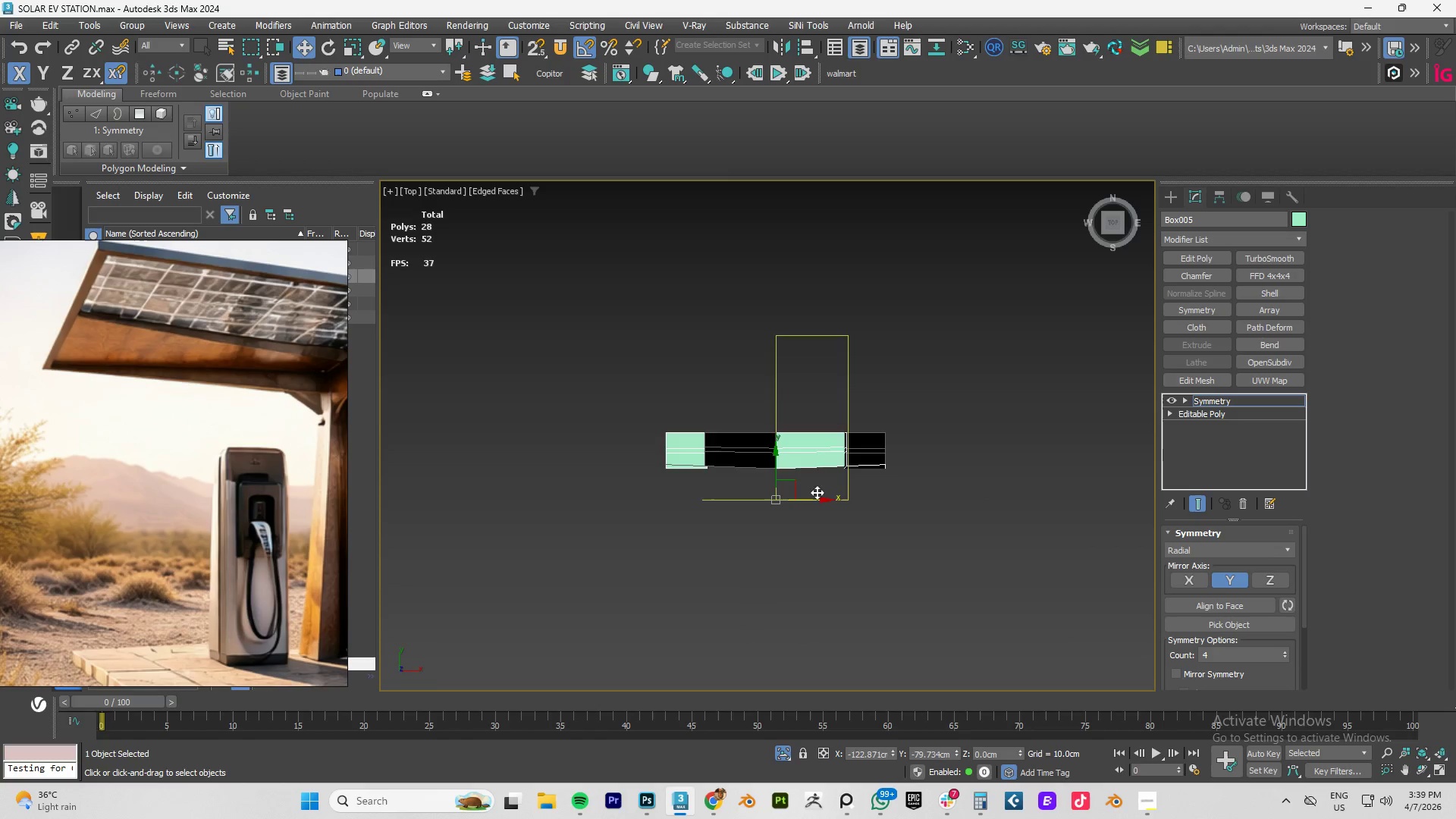 
key(Control+ControlLeft)
 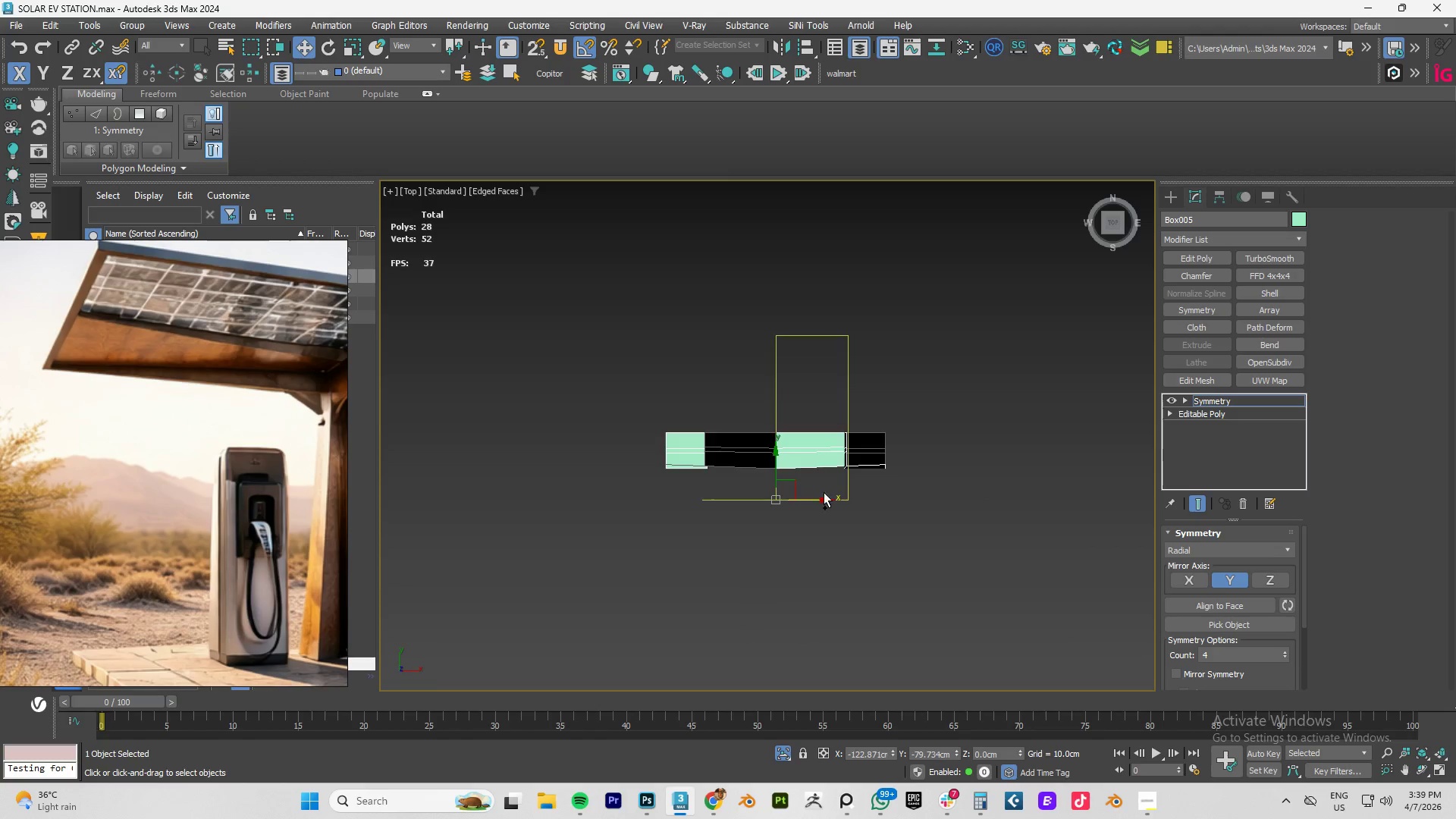 
key(Control+Z)
 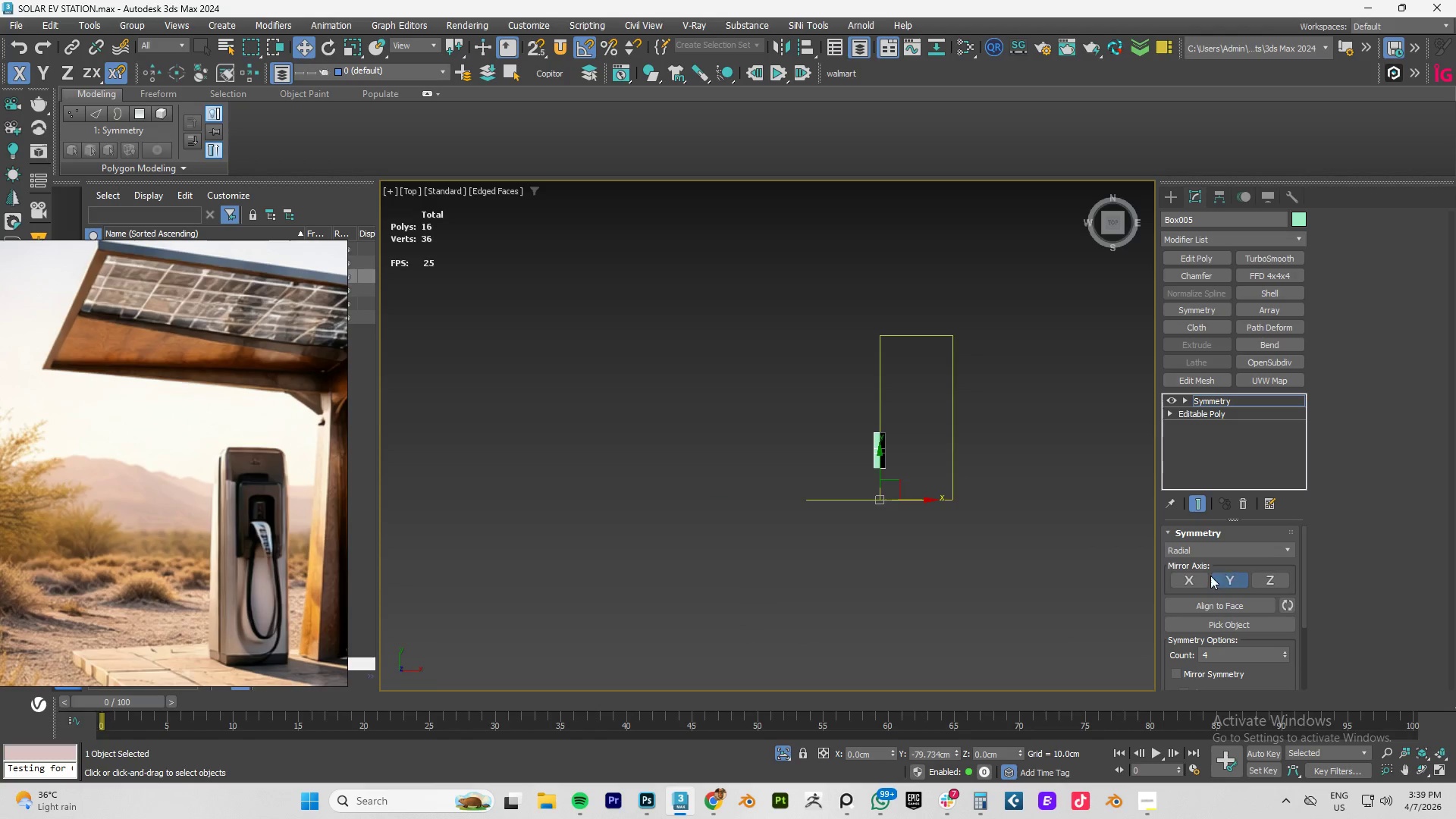 
left_click([1193, 581])
 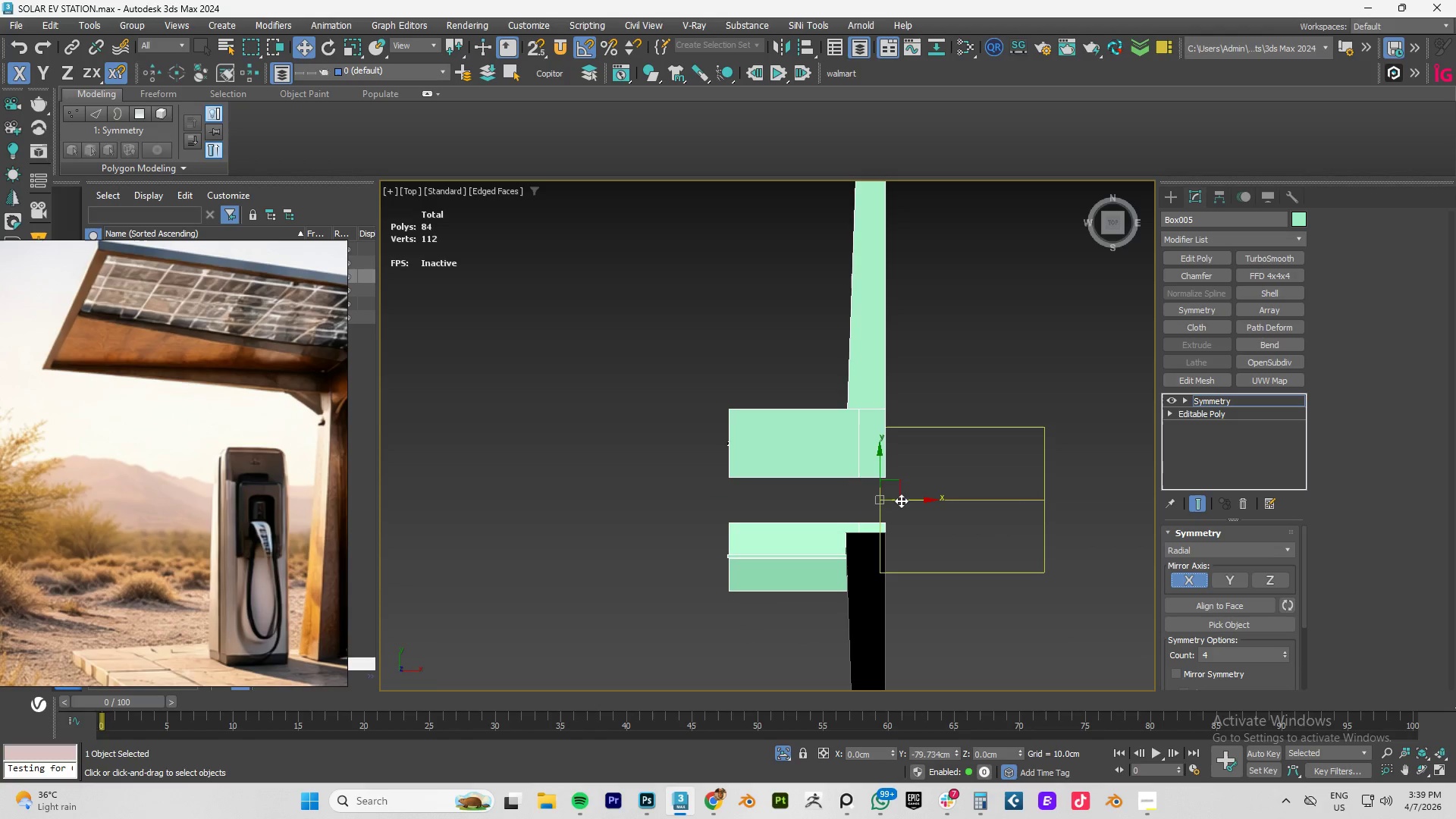 
left_click_drag(start_coordinate=[908, 500], to_coordinate=[912, 503])
 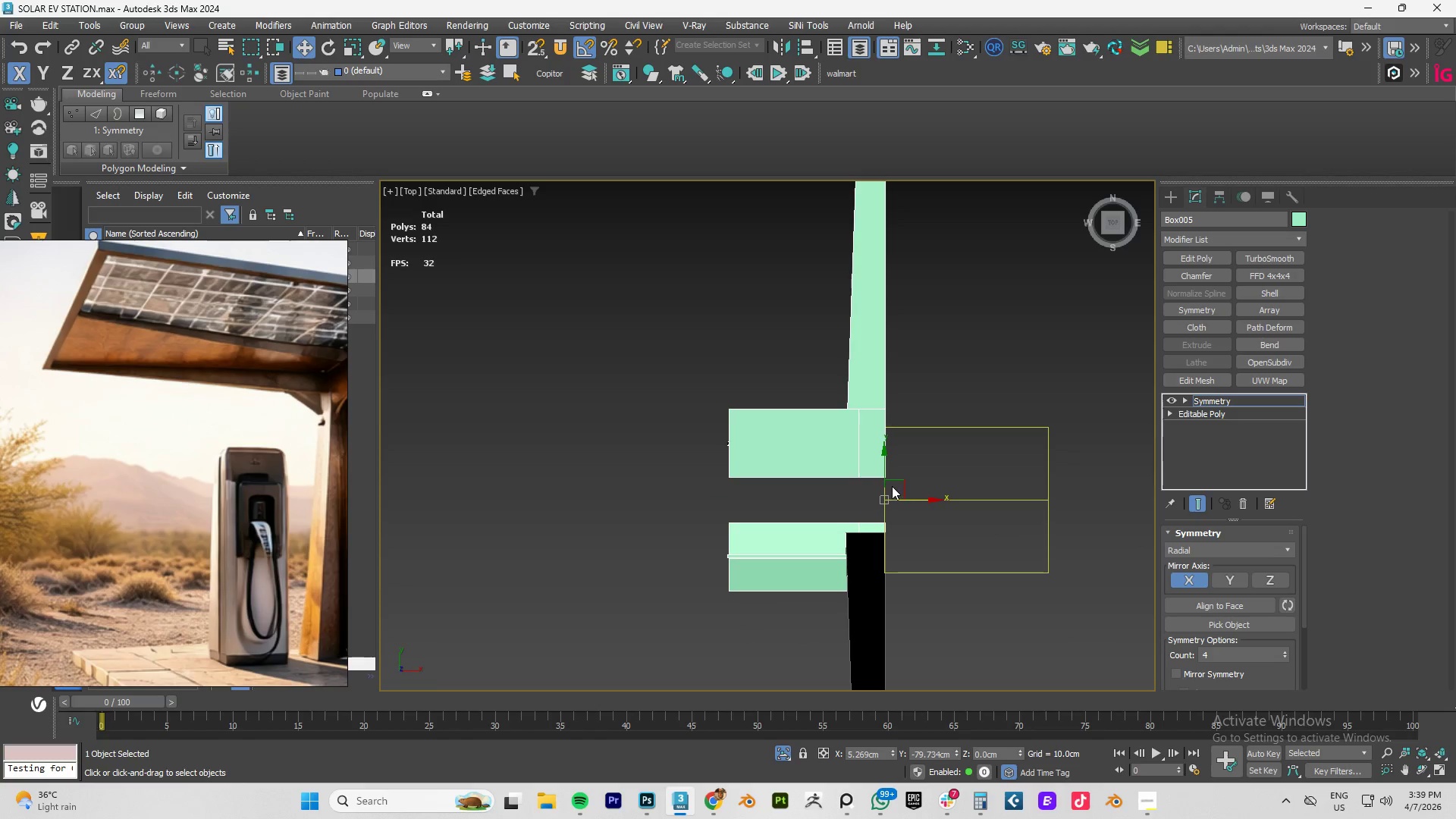 
key(Control+ControlLeft)
 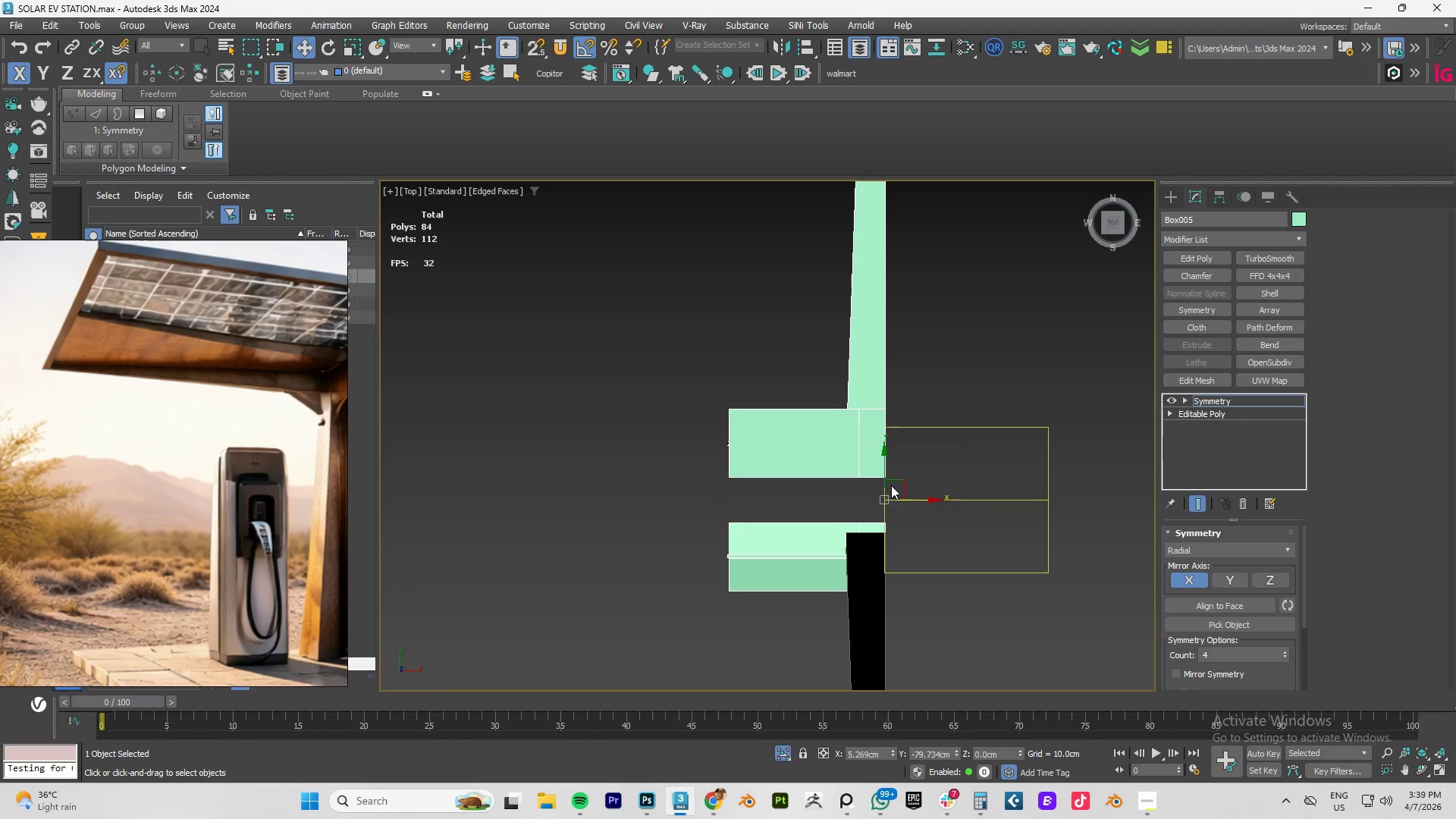 
key(Control+Z)
 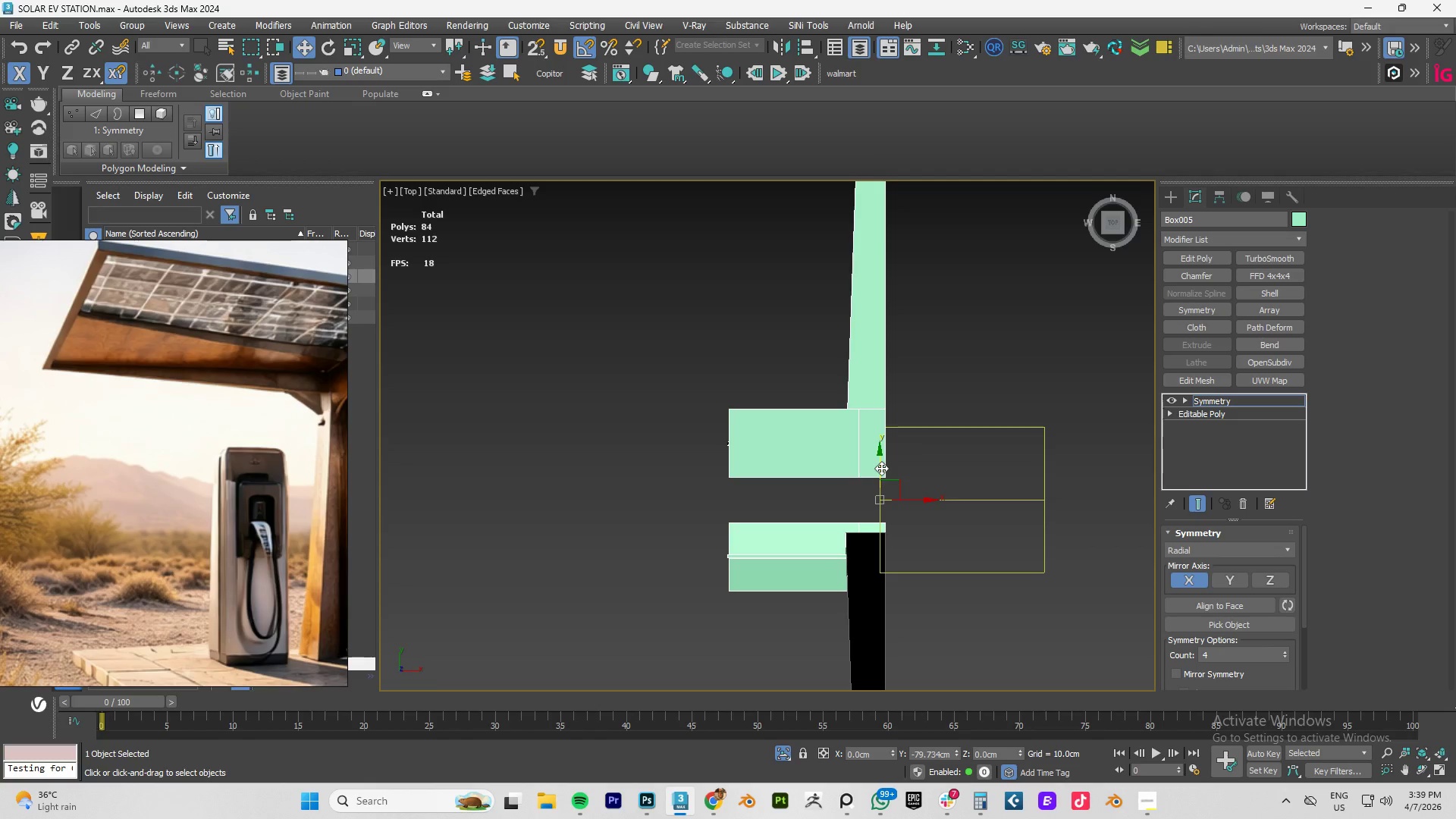 
left_click_drag(start_coordinate=[881, 466], to_coordinate=[885, 443])
 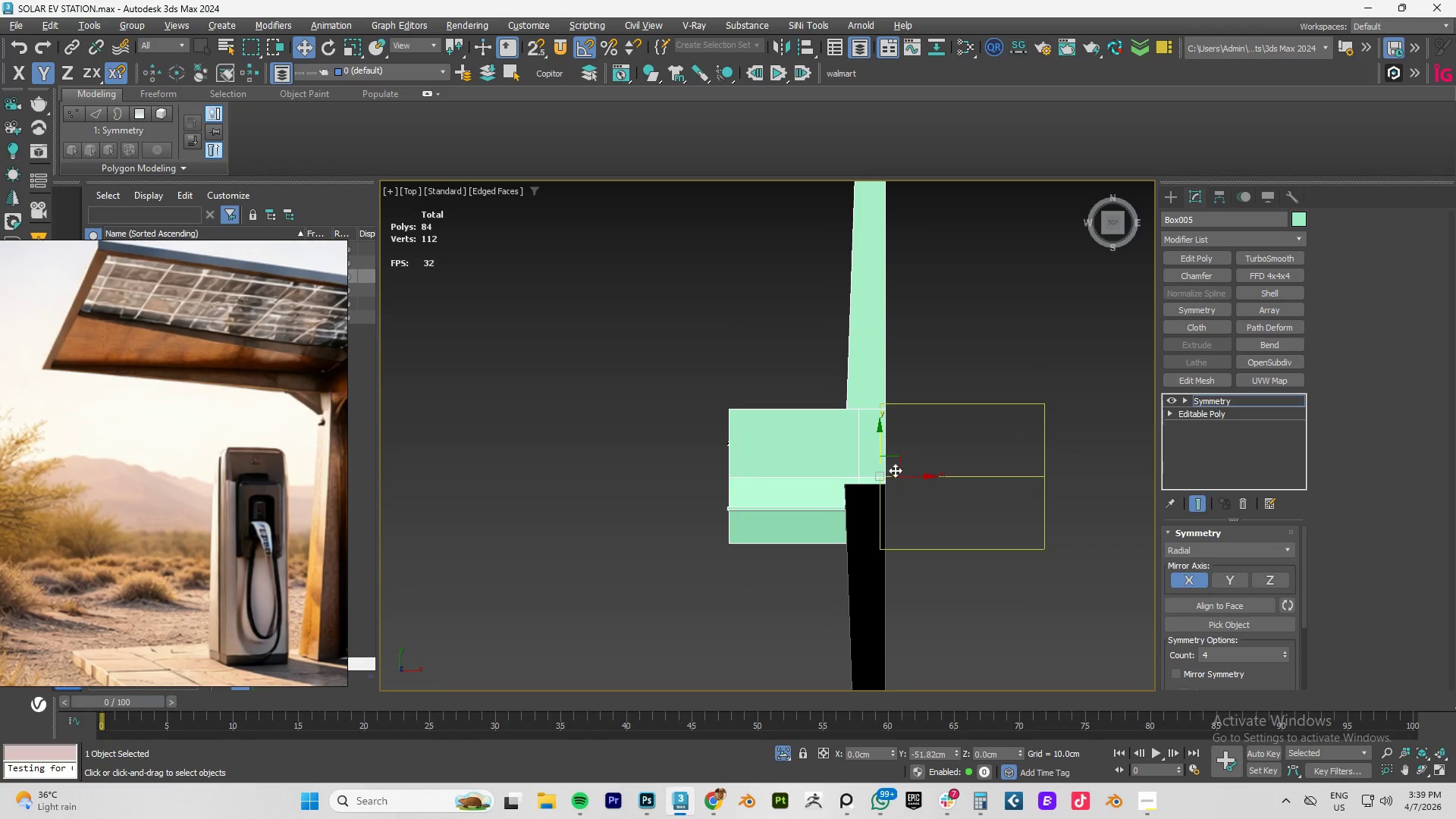 
hold_key(key=AltLeft, duration=1.5)
 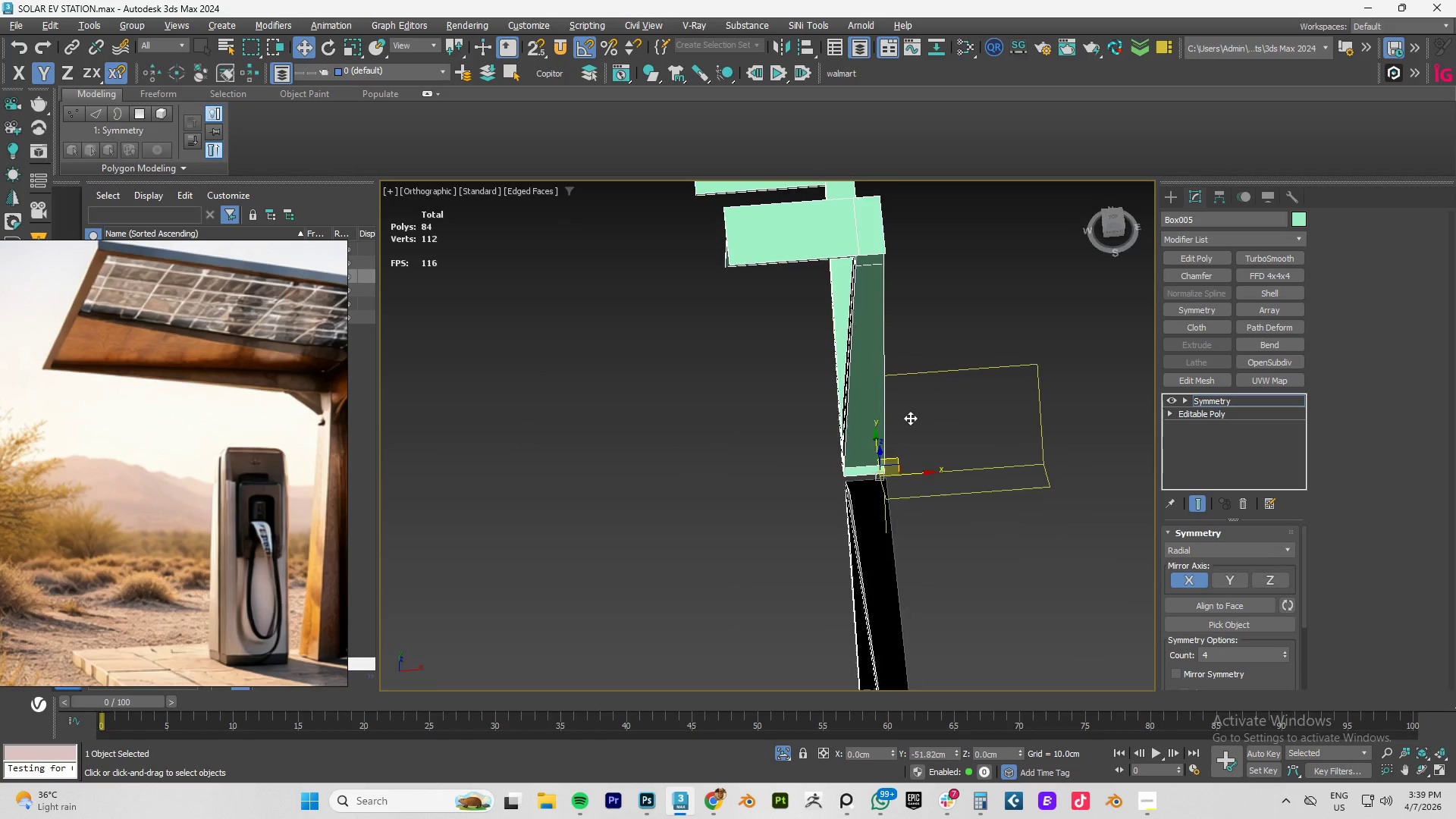 
hold_key(key=AltLeft, duration=0.98)
 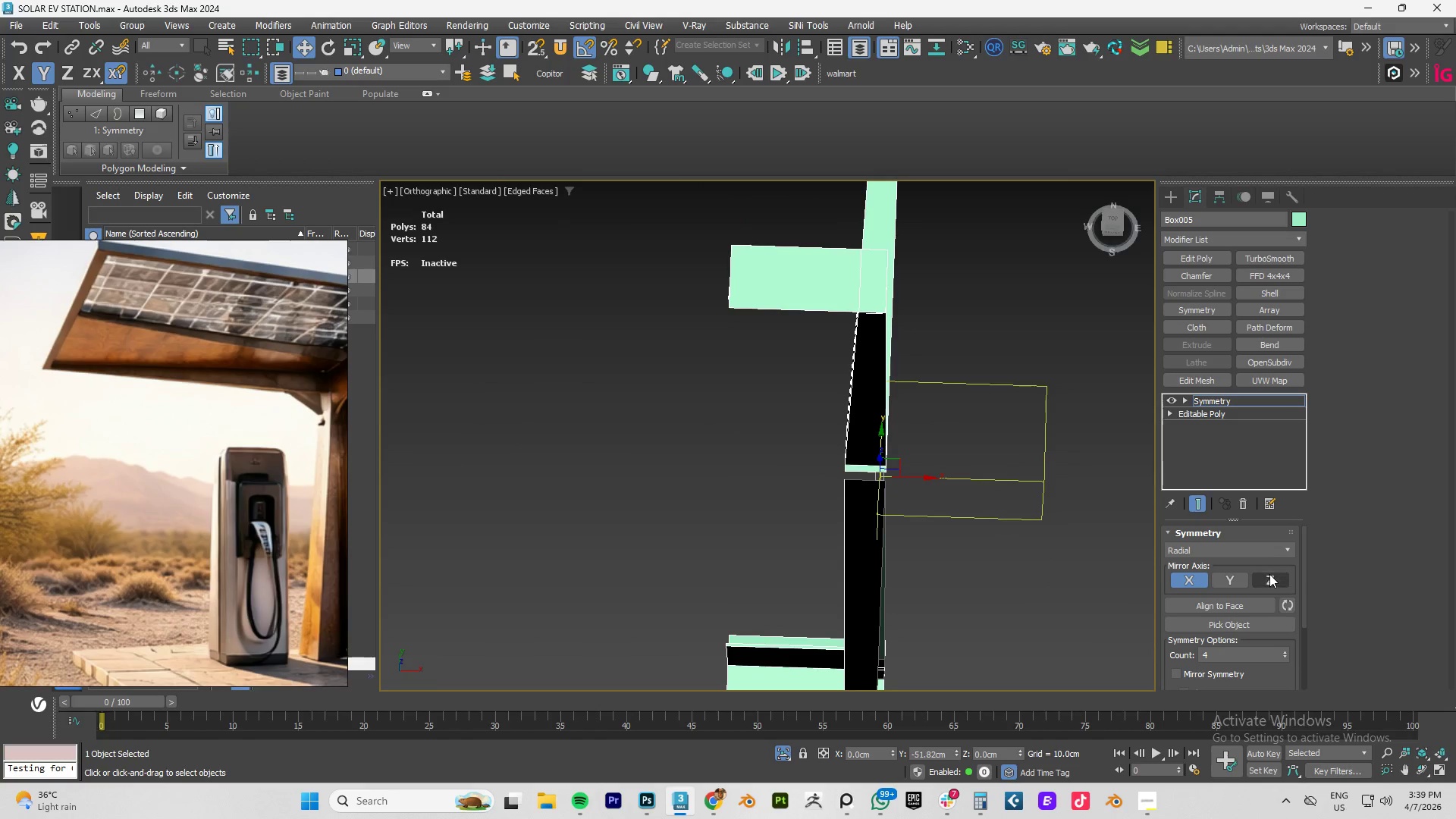 
left_click([1269, 579])
 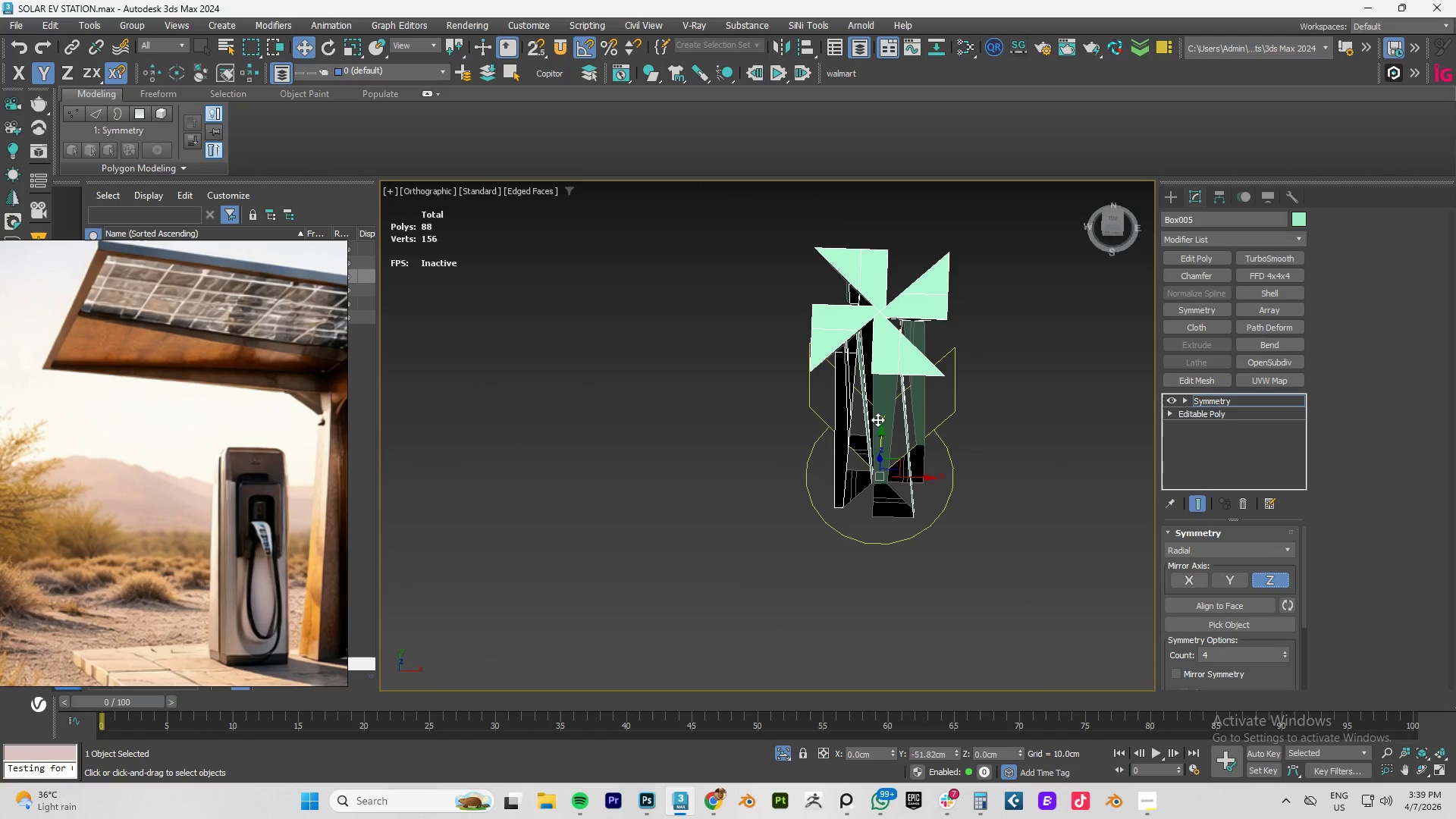 
hold_key(key=AltLeft, duration=0.81)
 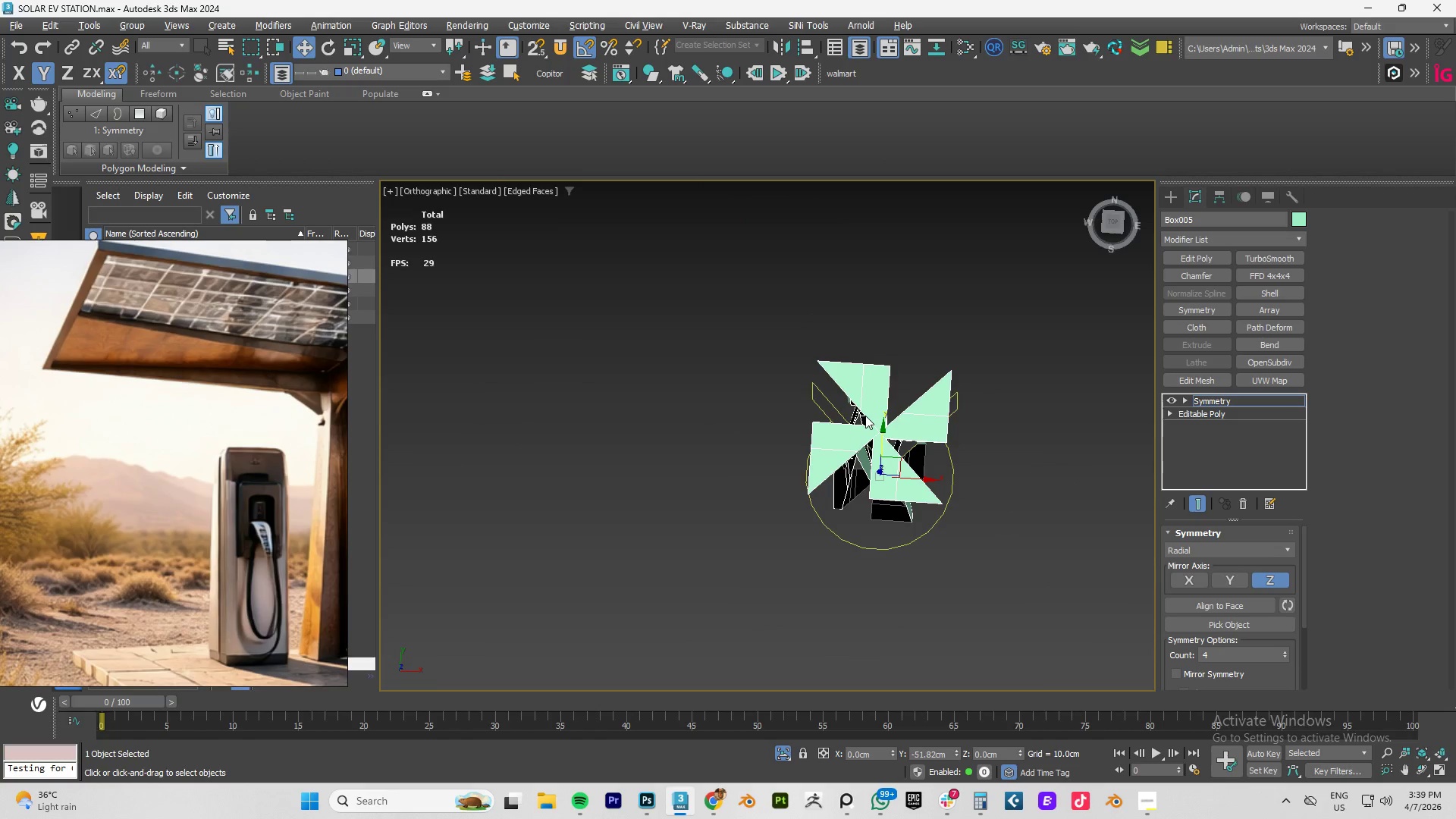 
hold_key(key=AltLeft, duration=4.28)
 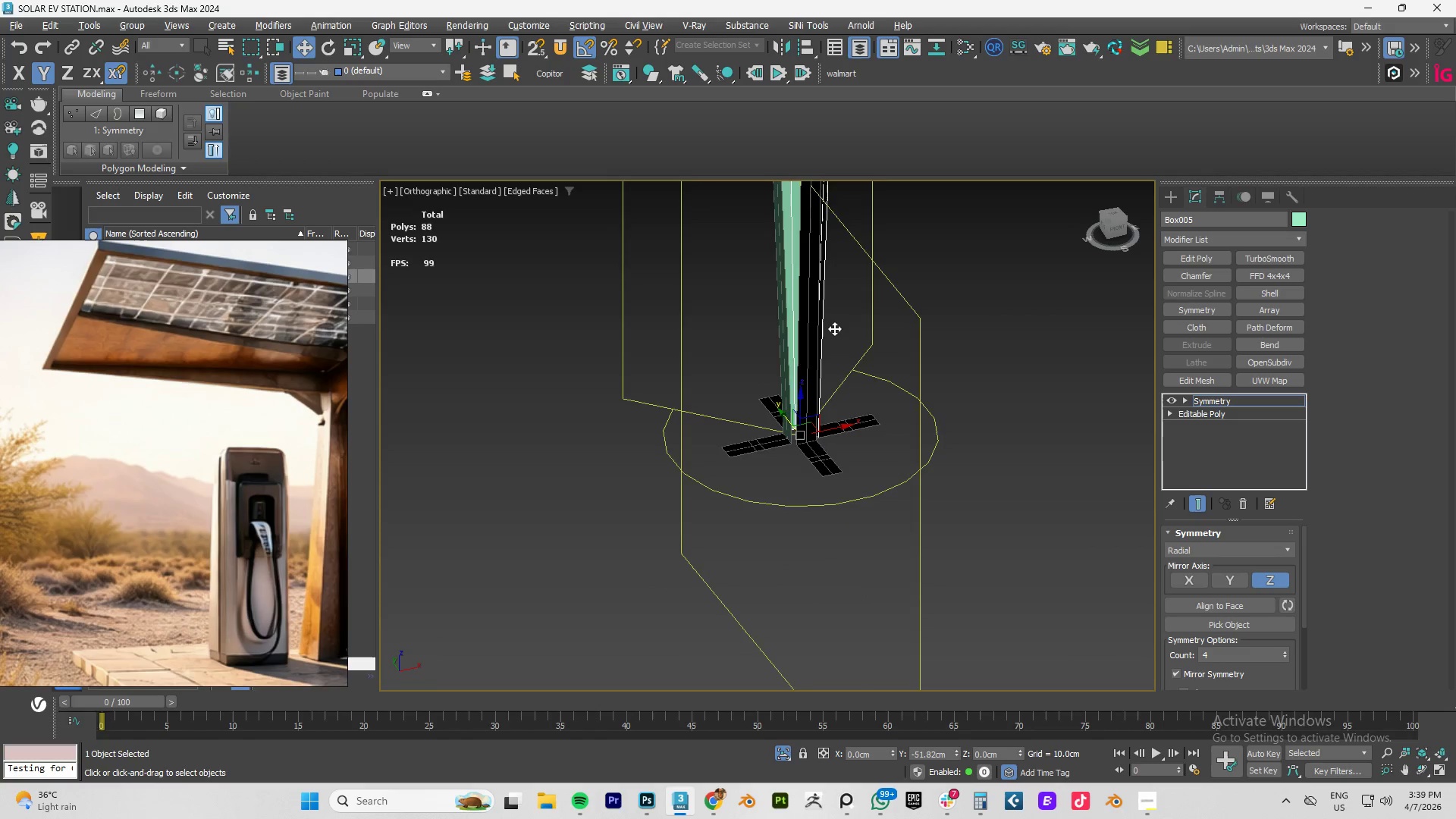 
key(T)
 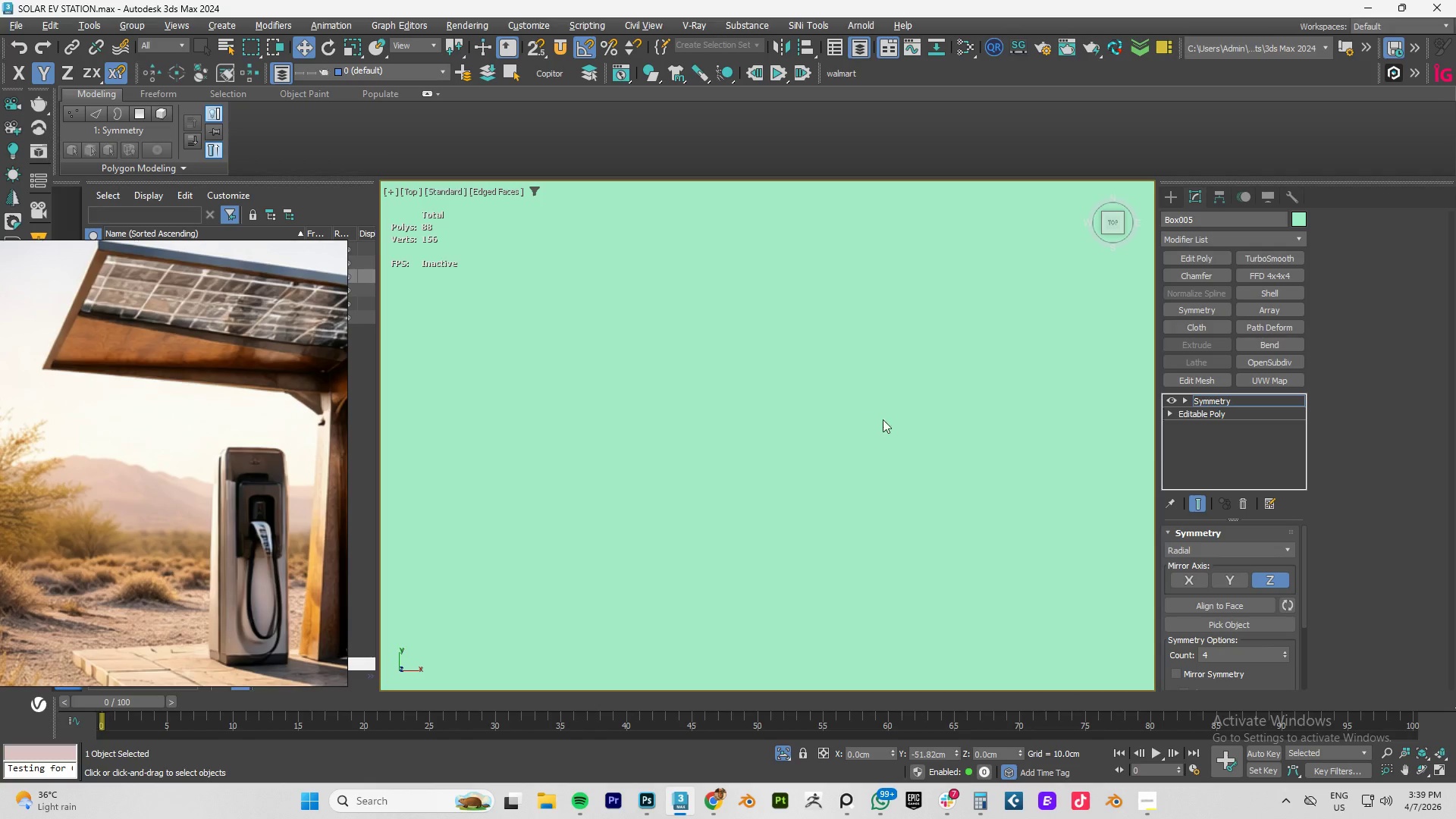 
key(Z)
 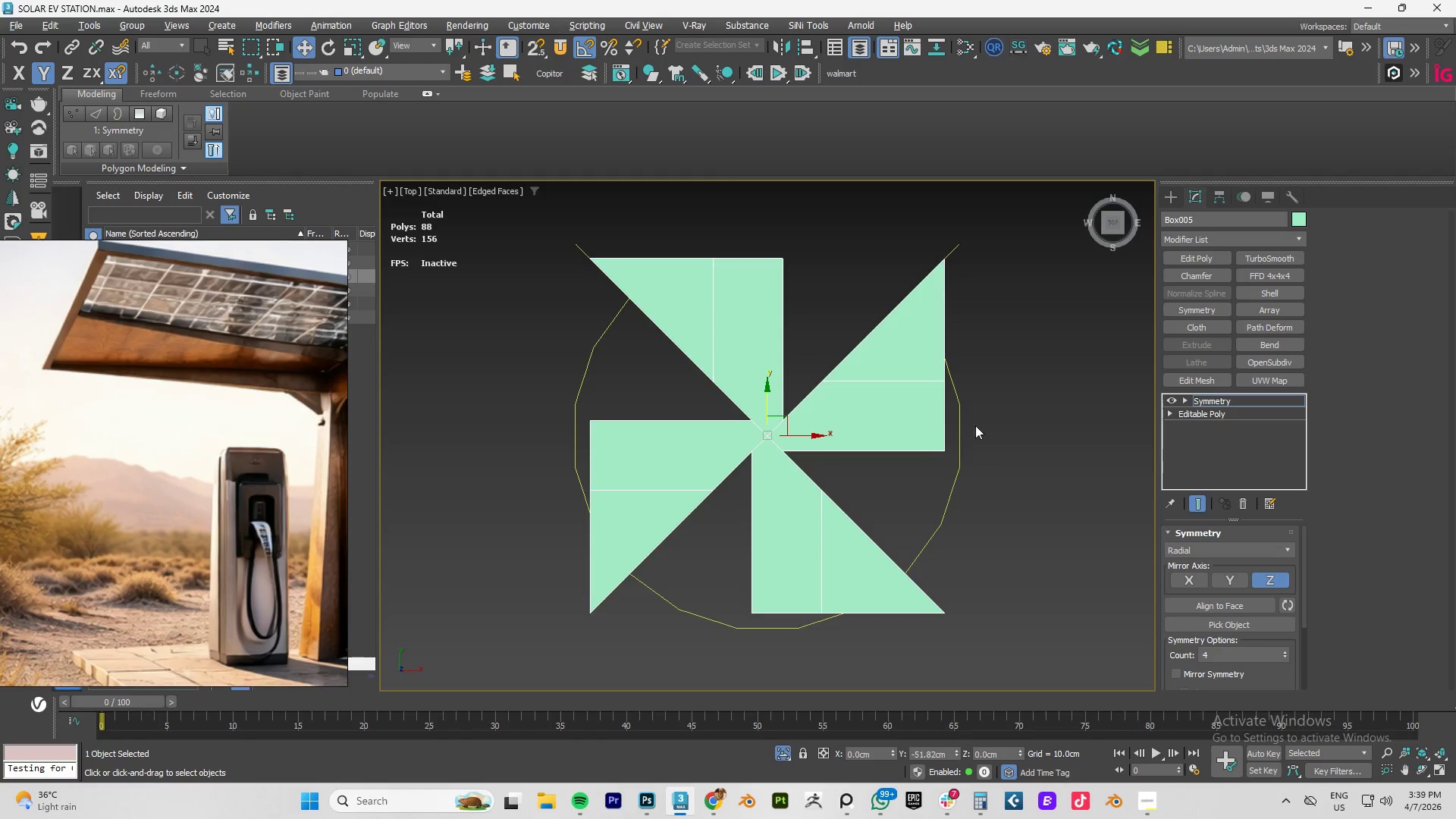 
scroll: coordinate [881, 435], scroll_direction: down, amount: 1.0
 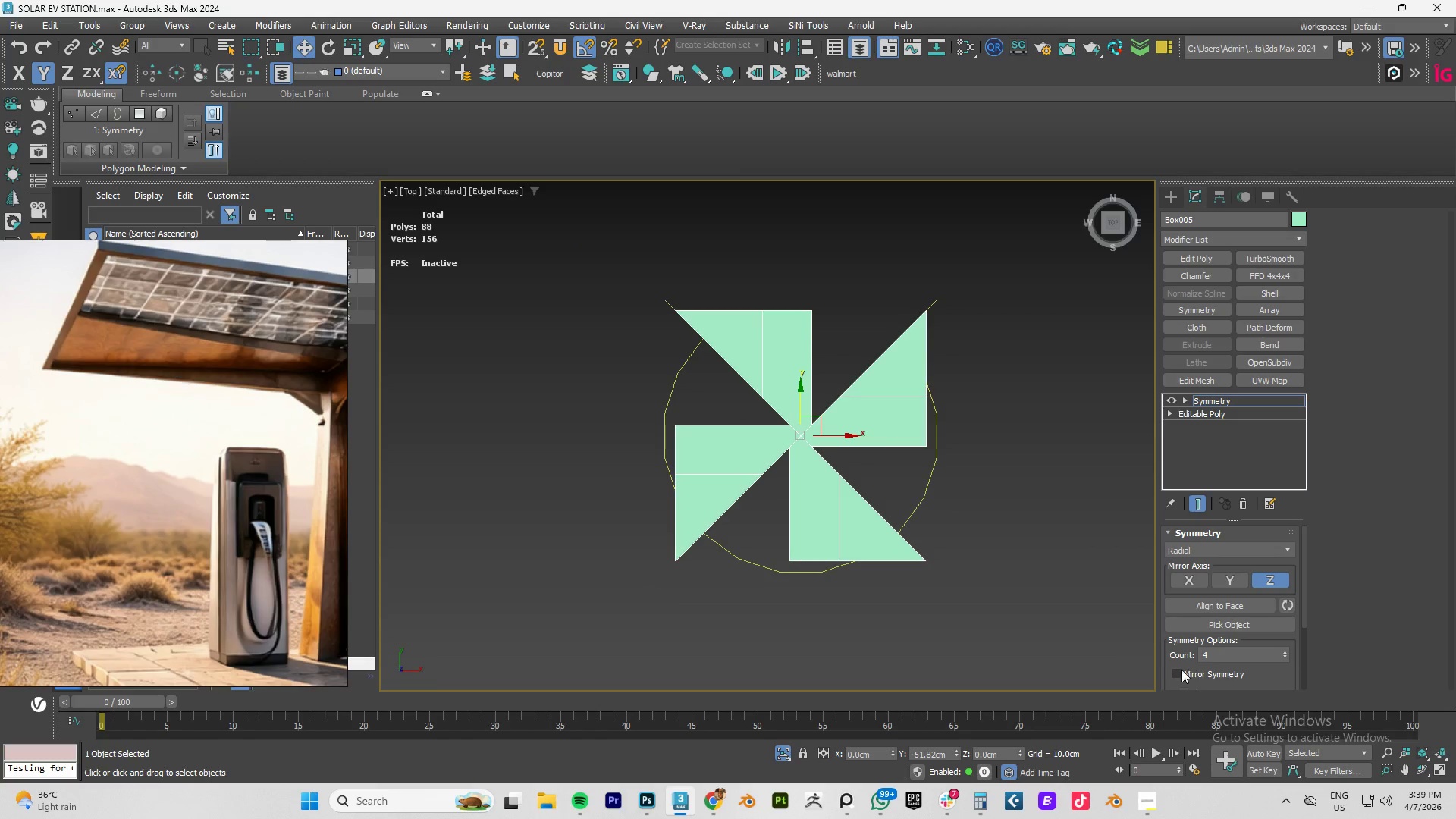 
left_click([1177, 672])
 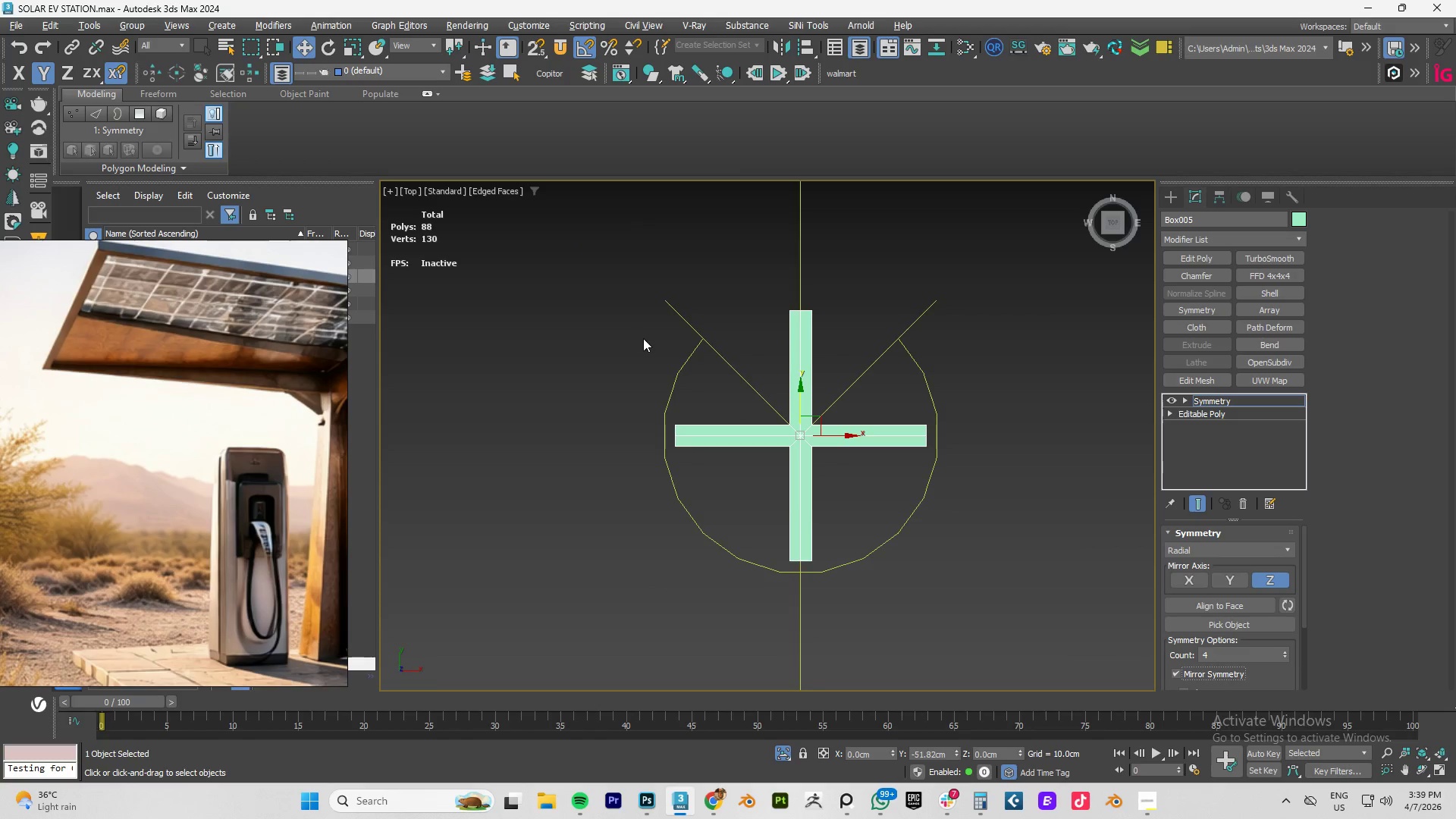 
hold_key(key=AltLeft, duration=1.17)
 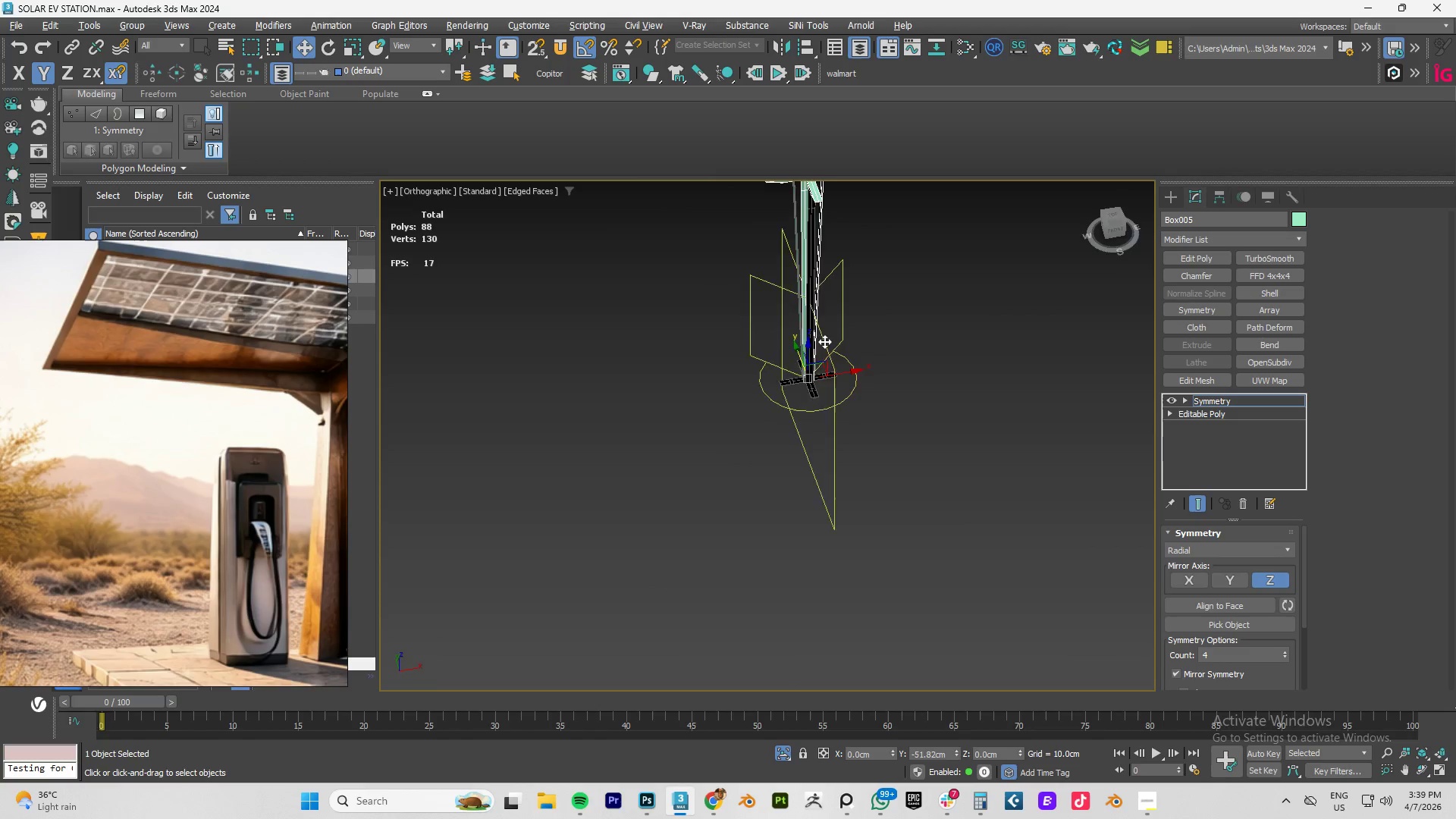 
hold_key(key=AltLeft, duration=1.25)
scroll: coordinate [1242, 621], scroll_direction: down, amount: 5.0
 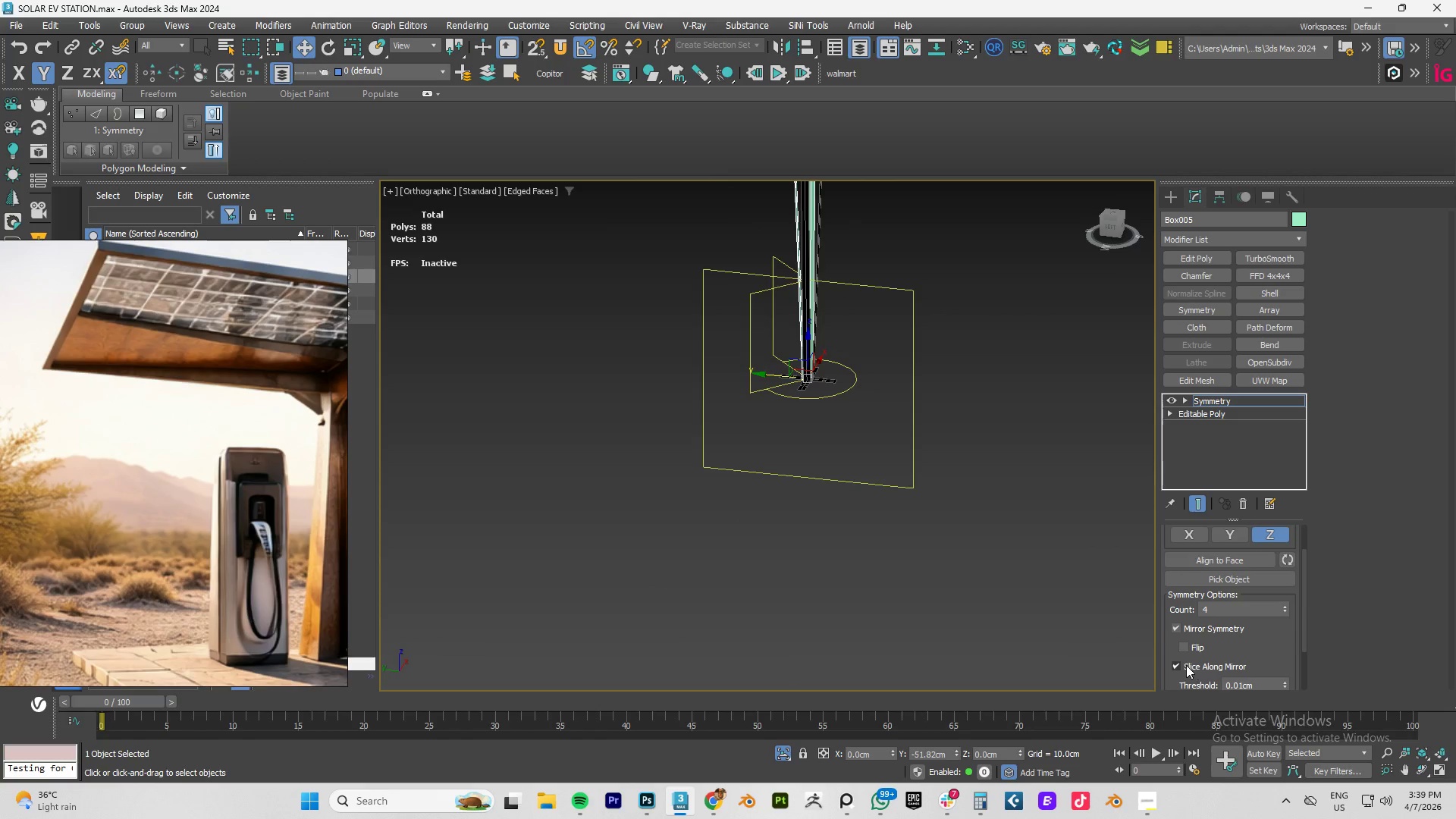 
left_click([1173, 664])
 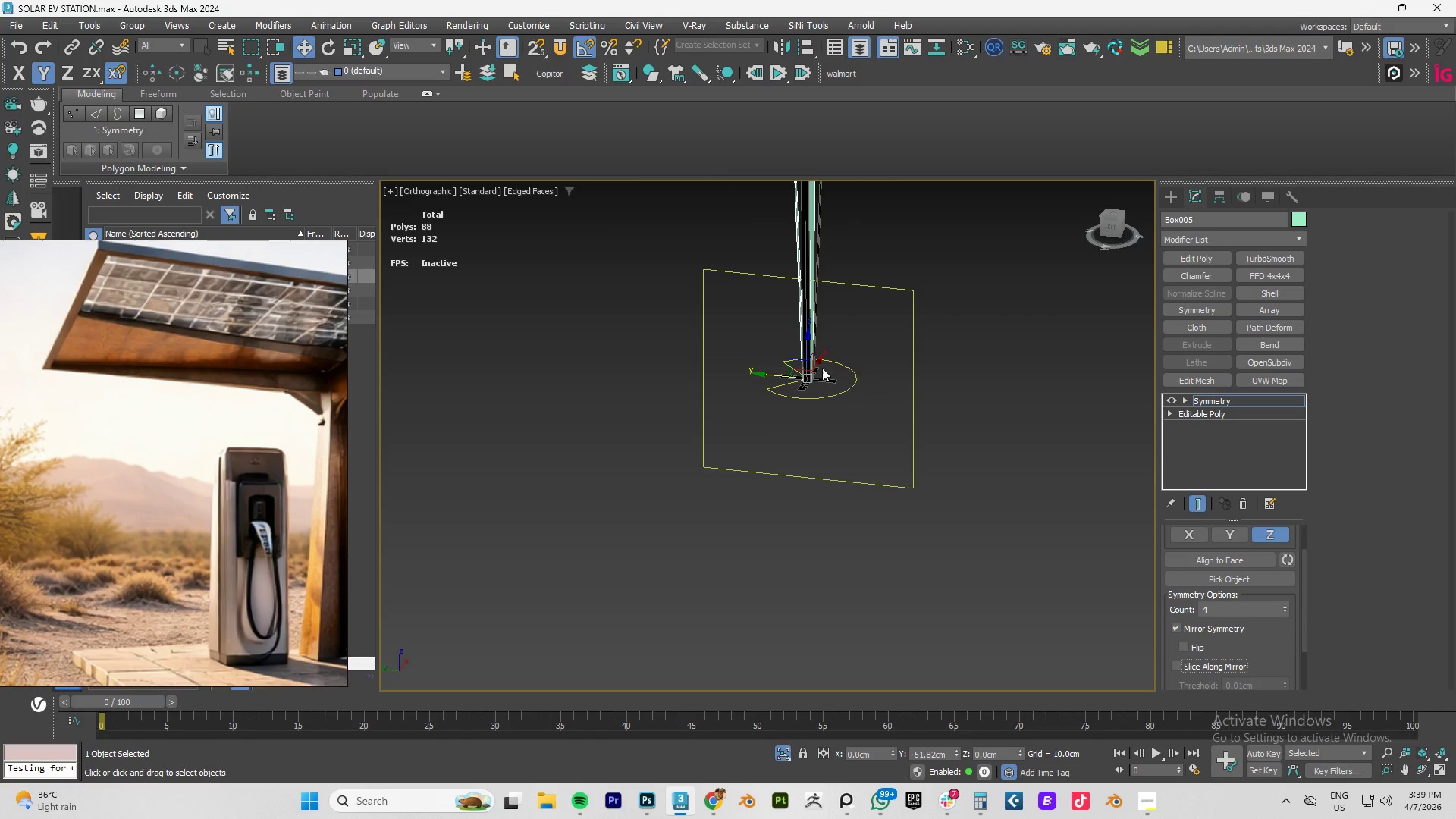 
scroll: coordinate [794, 367], scroll_direction: up, amount: 5.0
 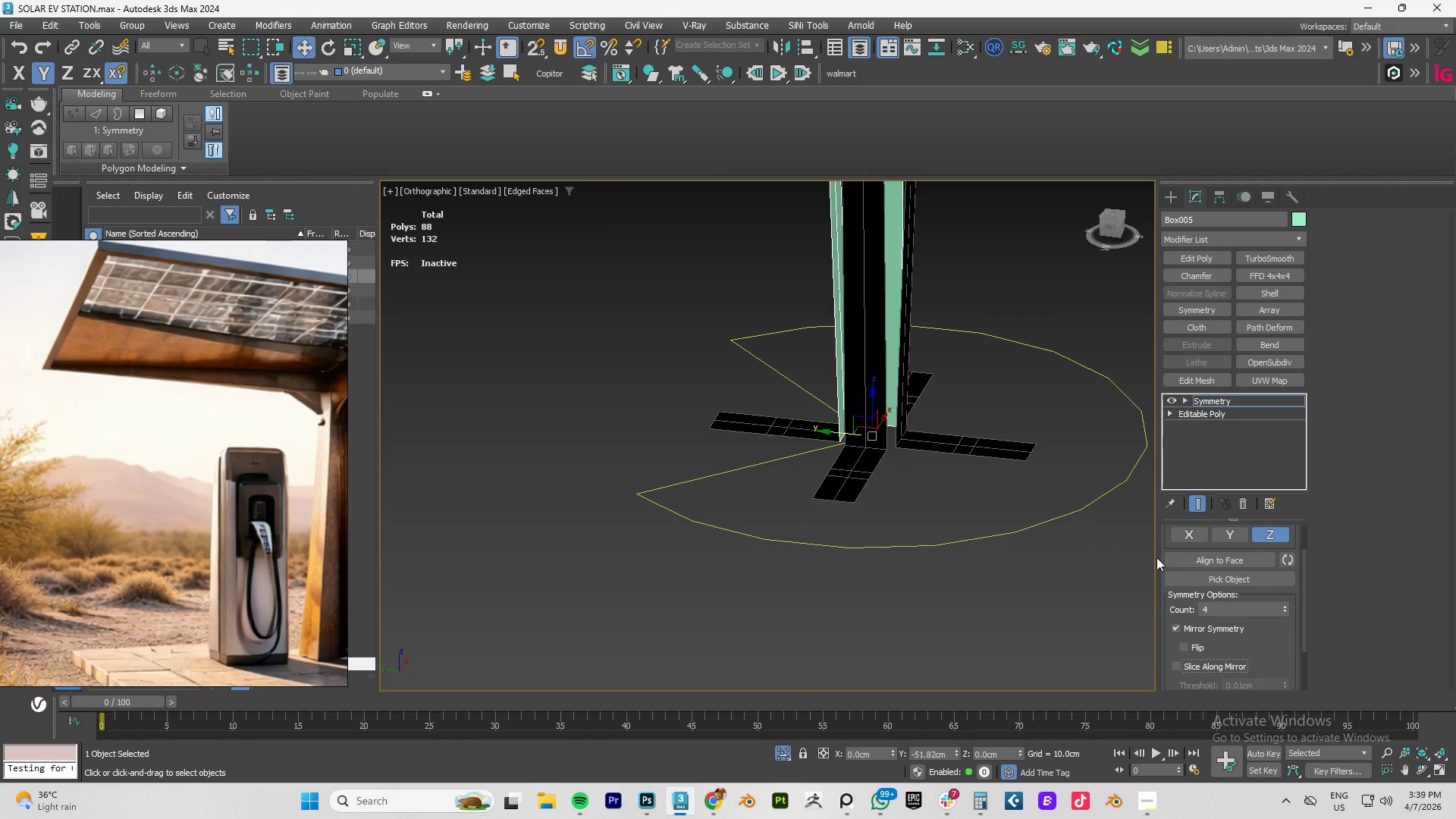 
scroll: coordinate [1176, 568], scroll_direction: down, amount: 2.0
 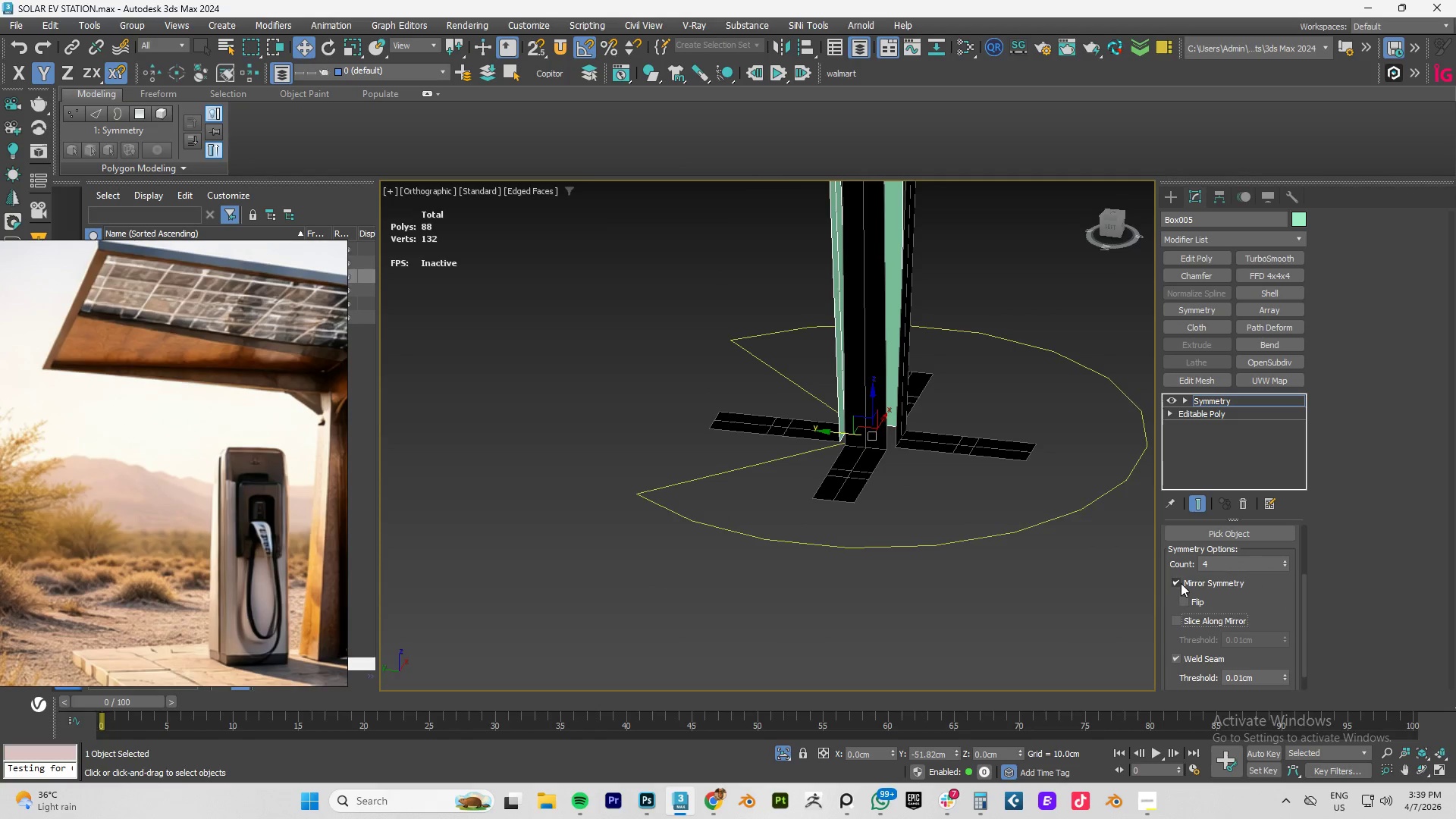 
left_click([1178, 577])
 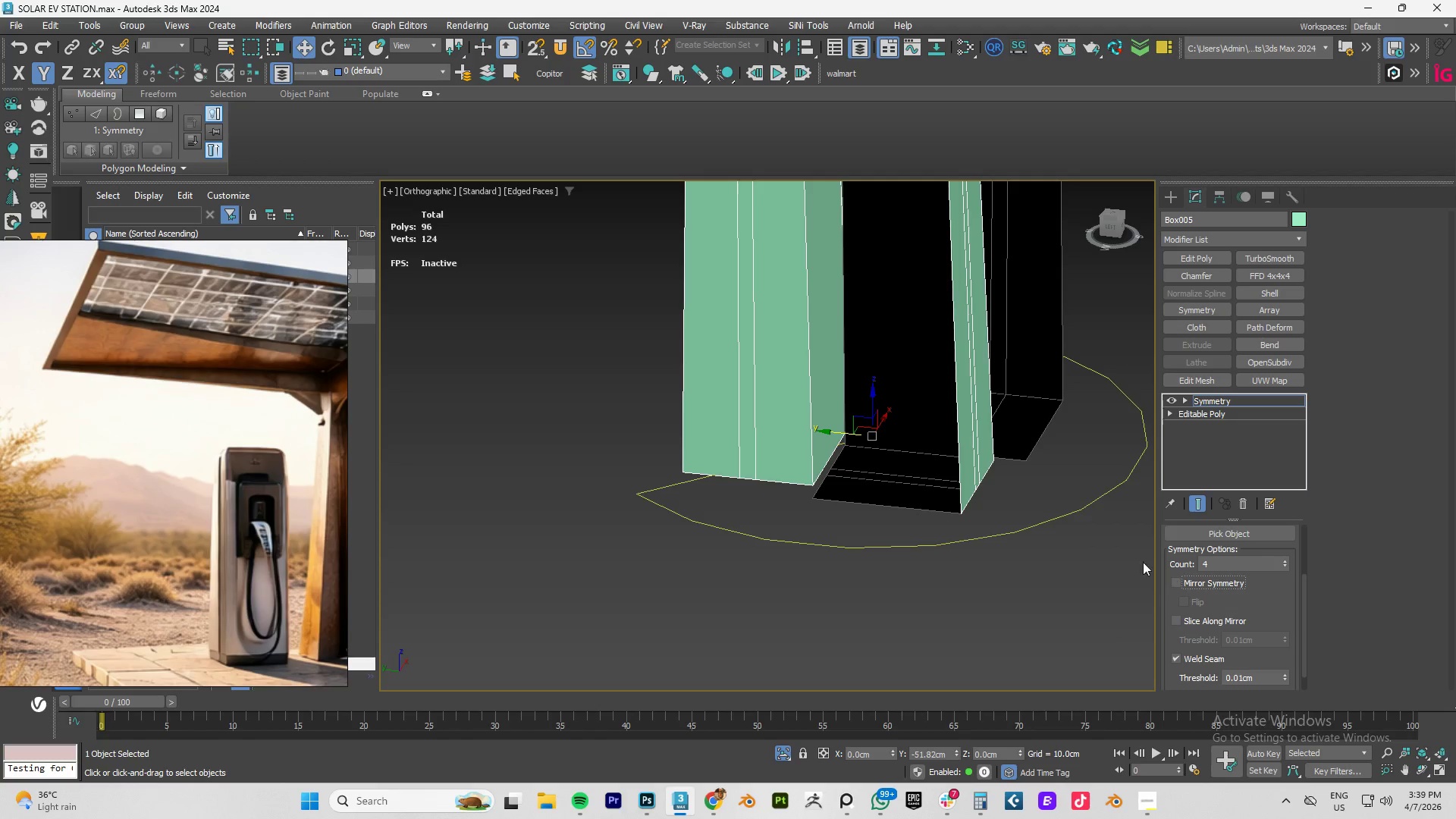 
hold_key(key=AltLeft, duration=1.31)
 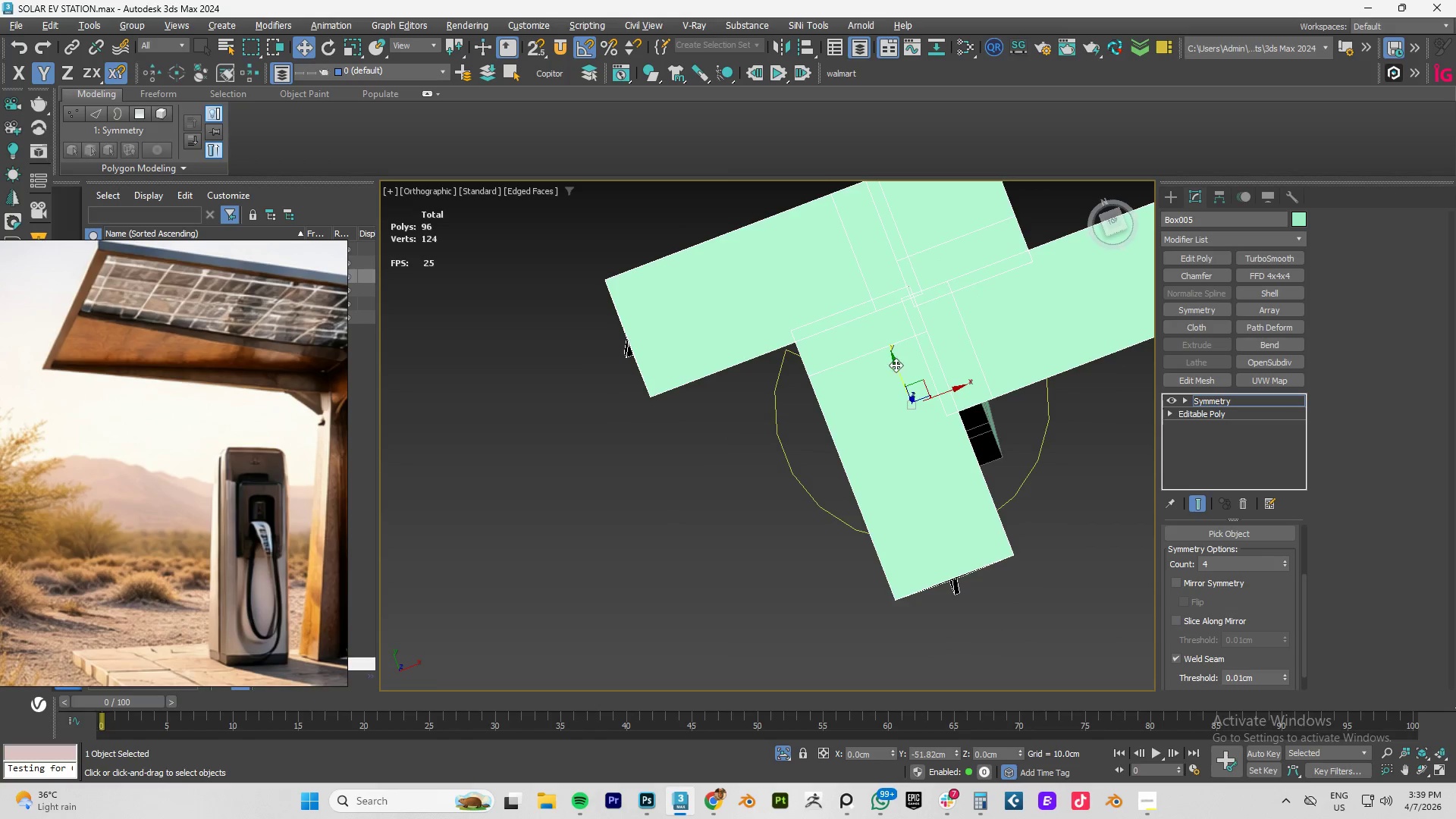 
scroll: coordinate [951, 374], scroll_direction: down, amount: 2.0
 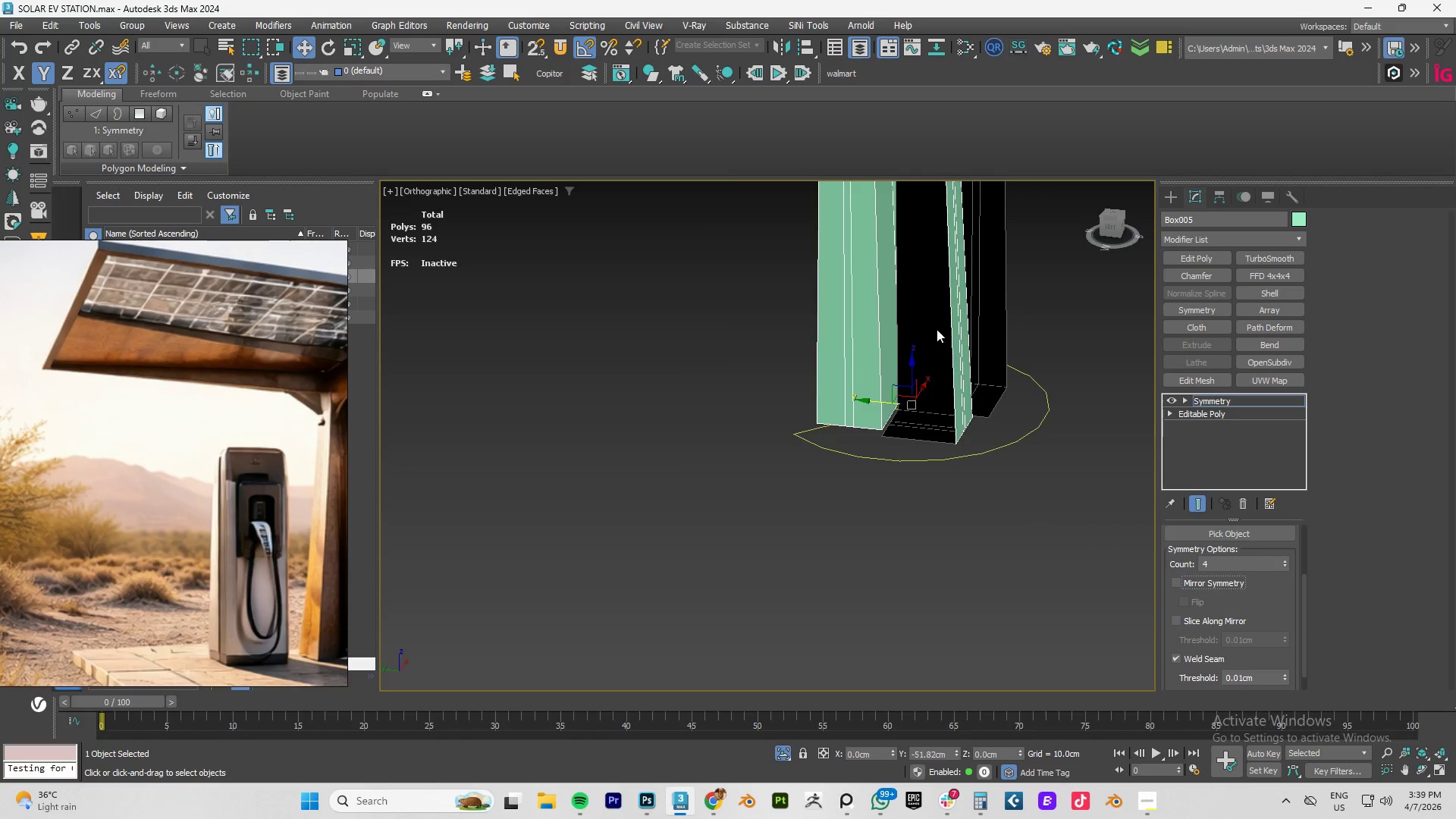 
left_click_drag(start_coordinate=[896, 365], to_coordinate=[939, 360])
 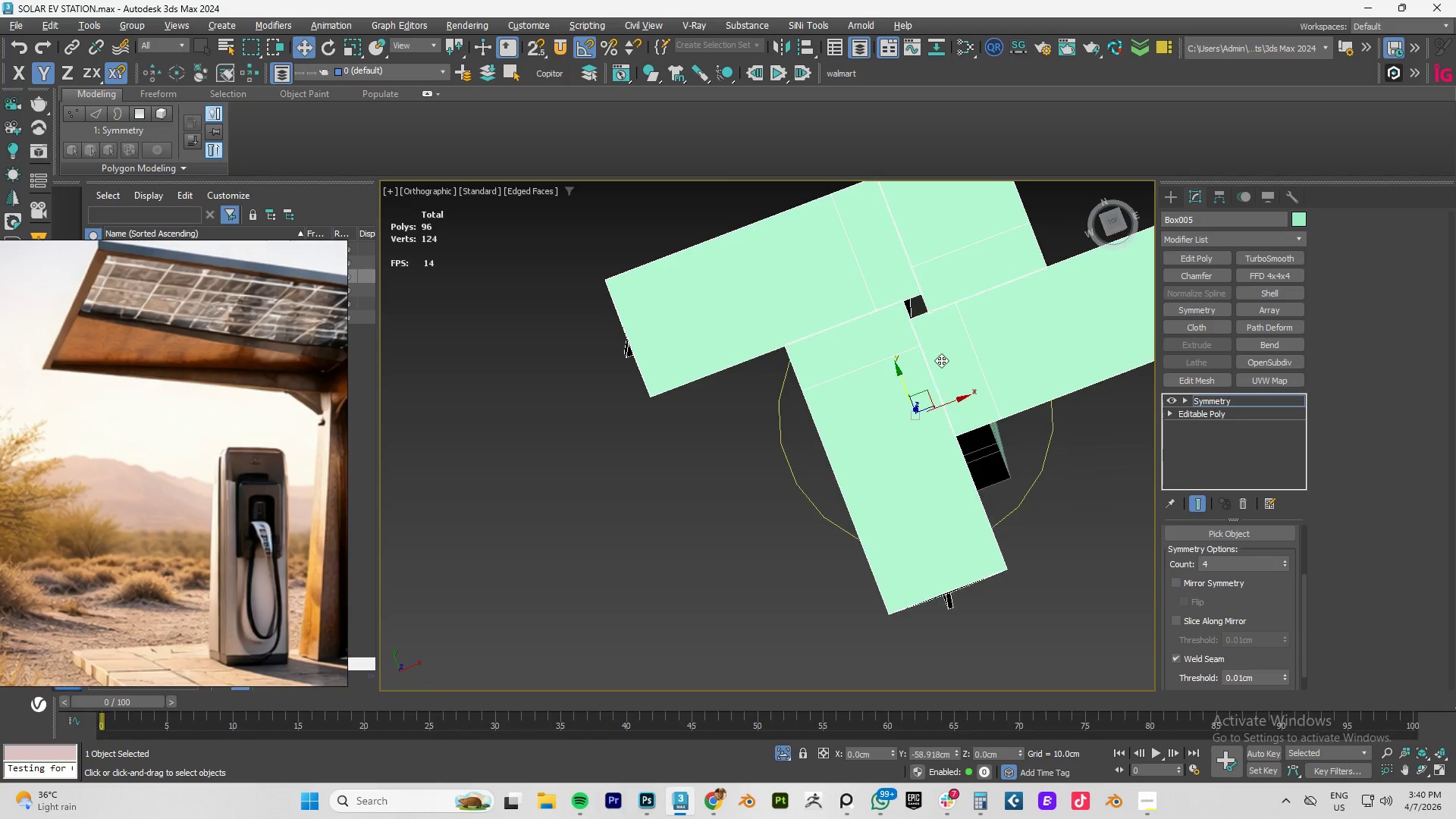 
hold_key(key=AltLeft, duration=1.5)
 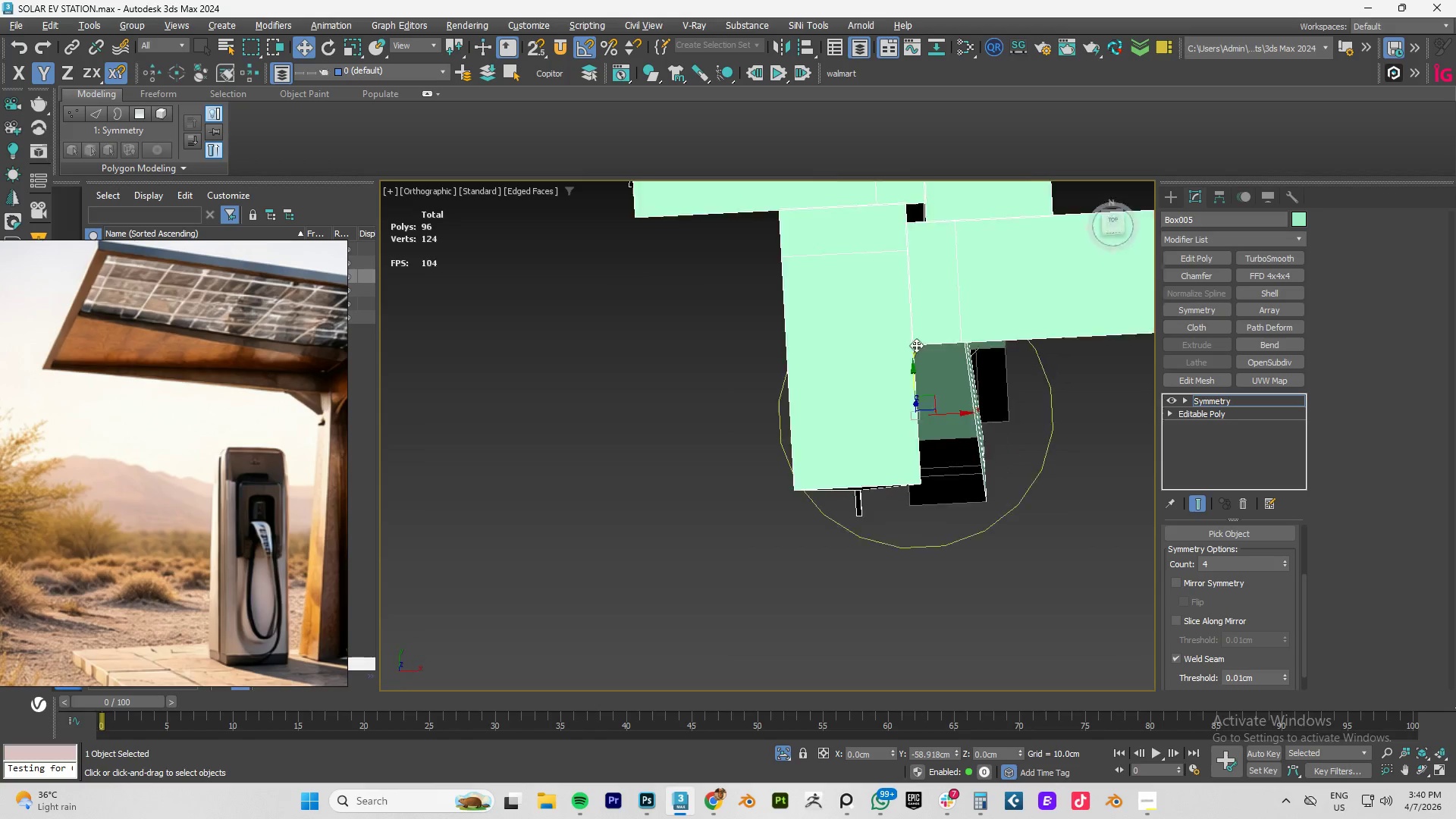 
hold_key(key=AltLeft, duration=0.62)
 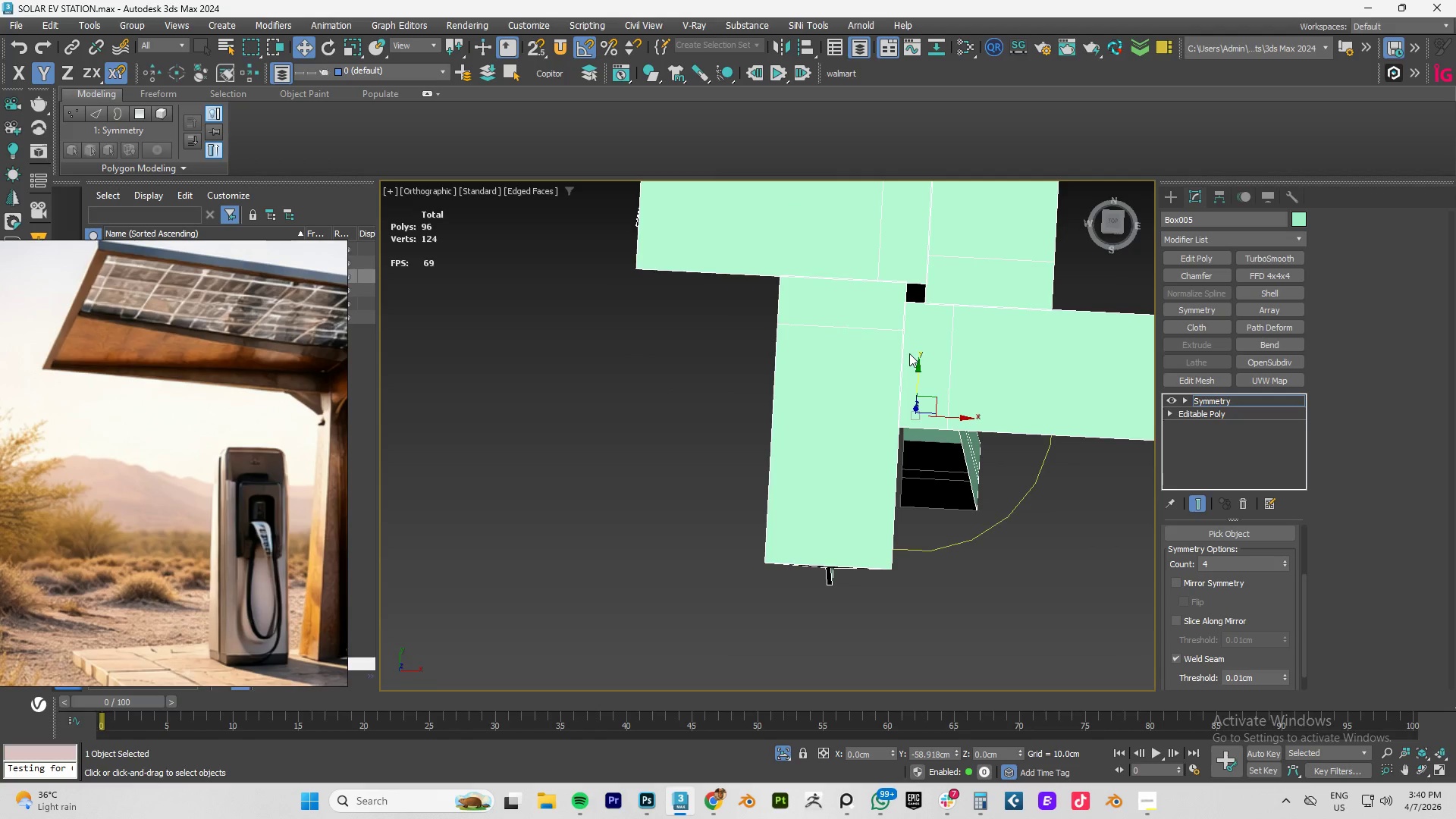 
type(TZ[F3])
 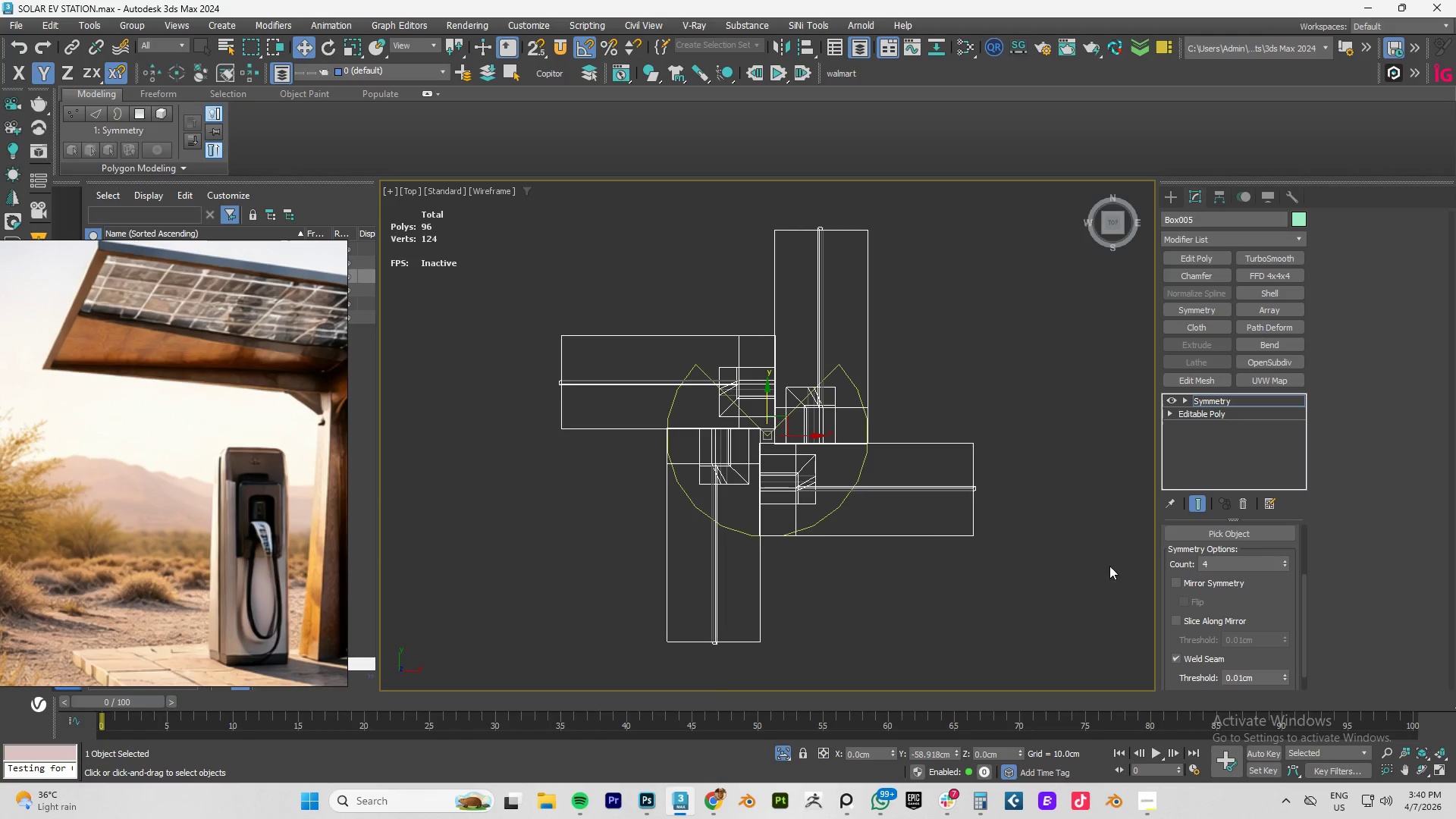 
left_click_drag(start_coordinate=[804, 435], to_coordinate=[858, 422])
 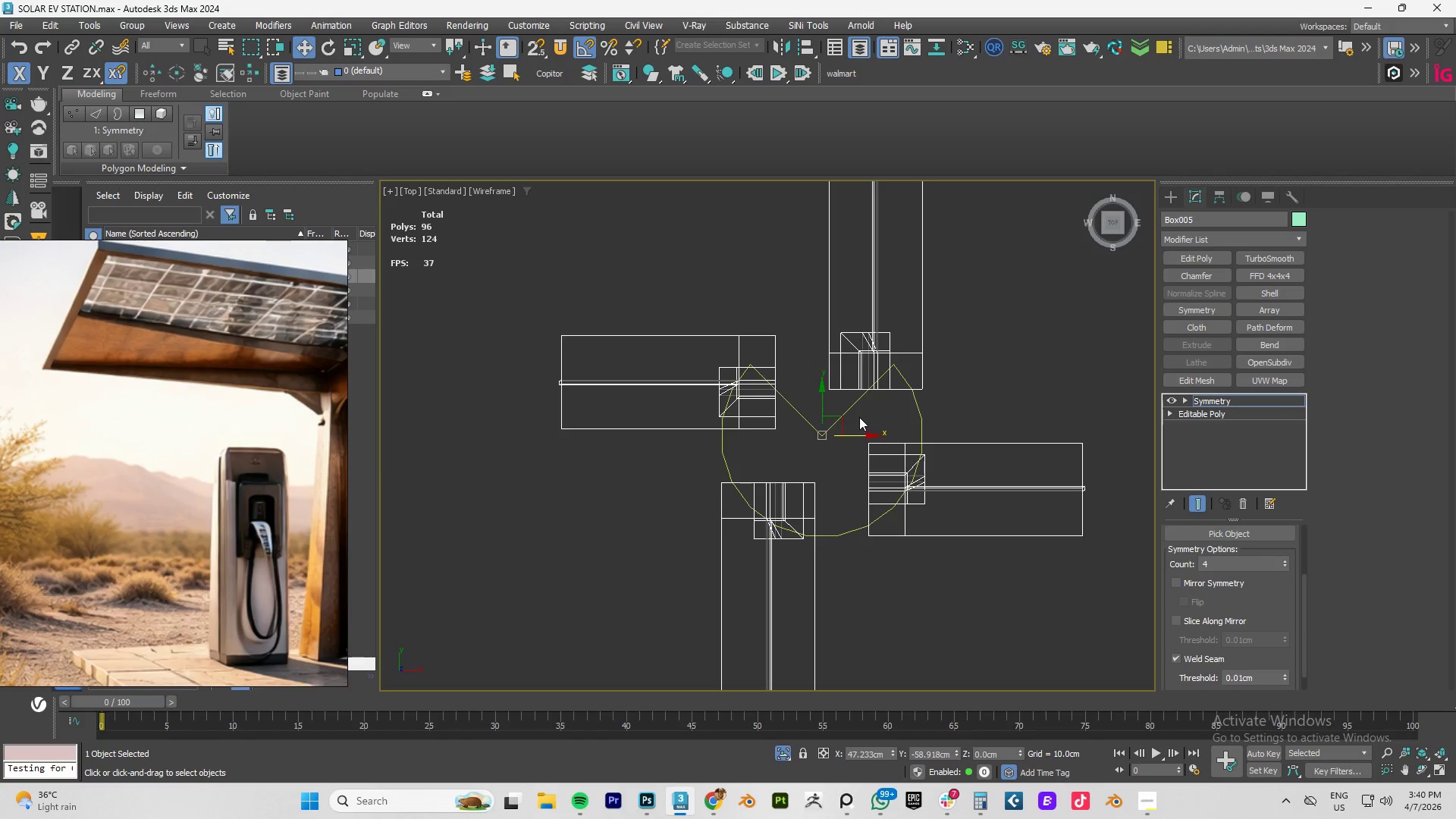 
key(Meta+MetaLeft)
 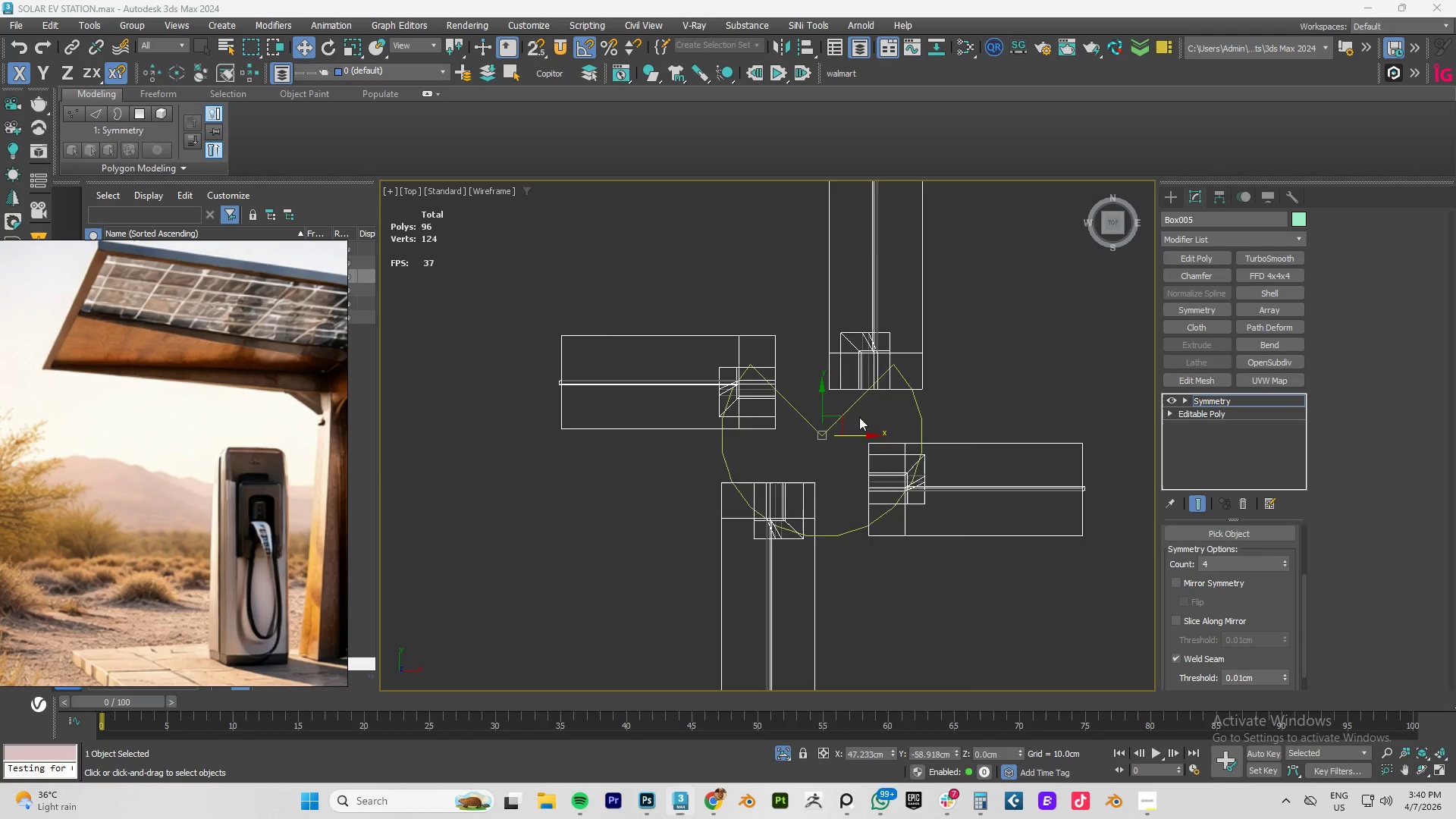 
key(Control+Z)
 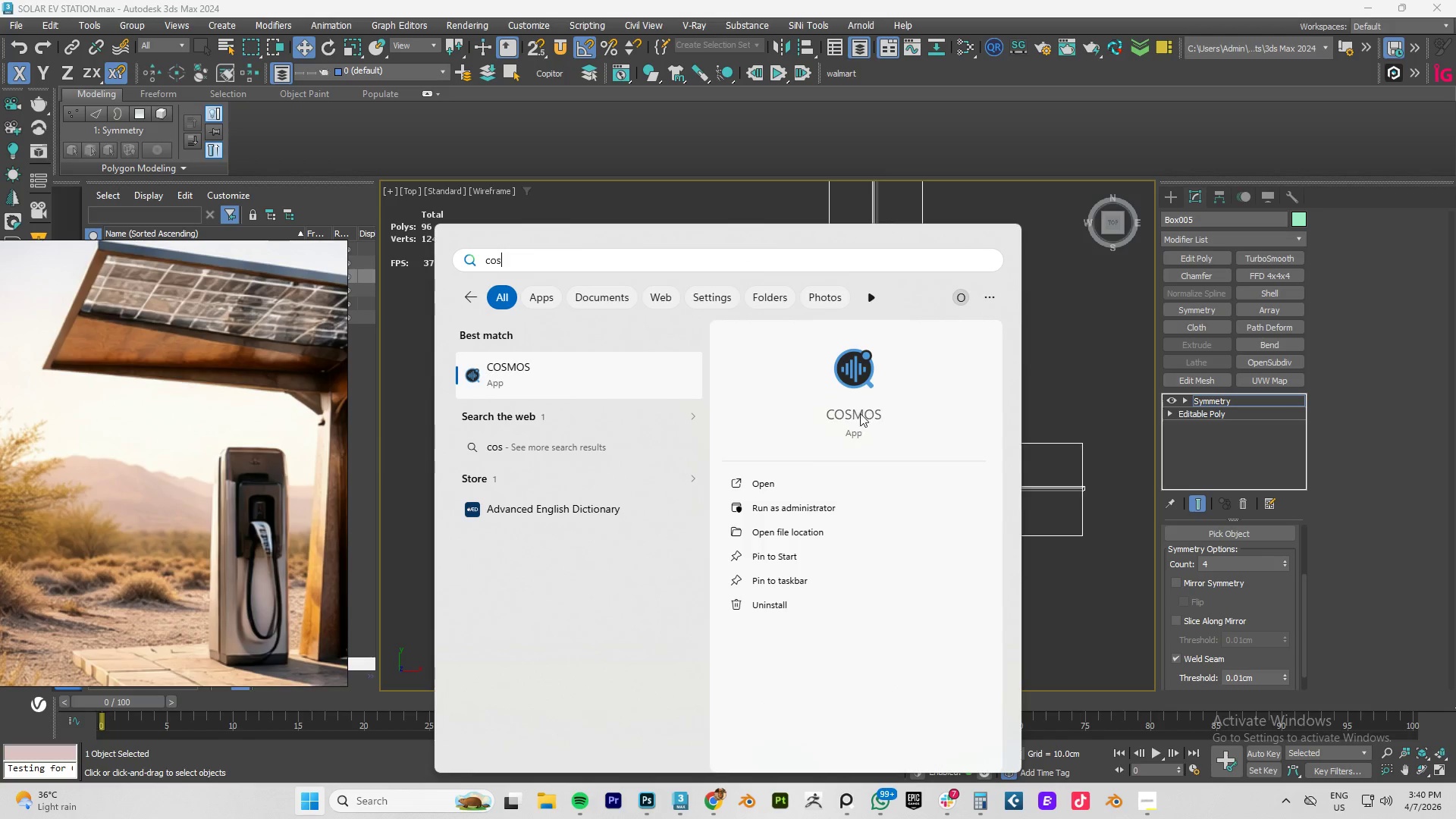 
key(Meta+MetaLeft)
 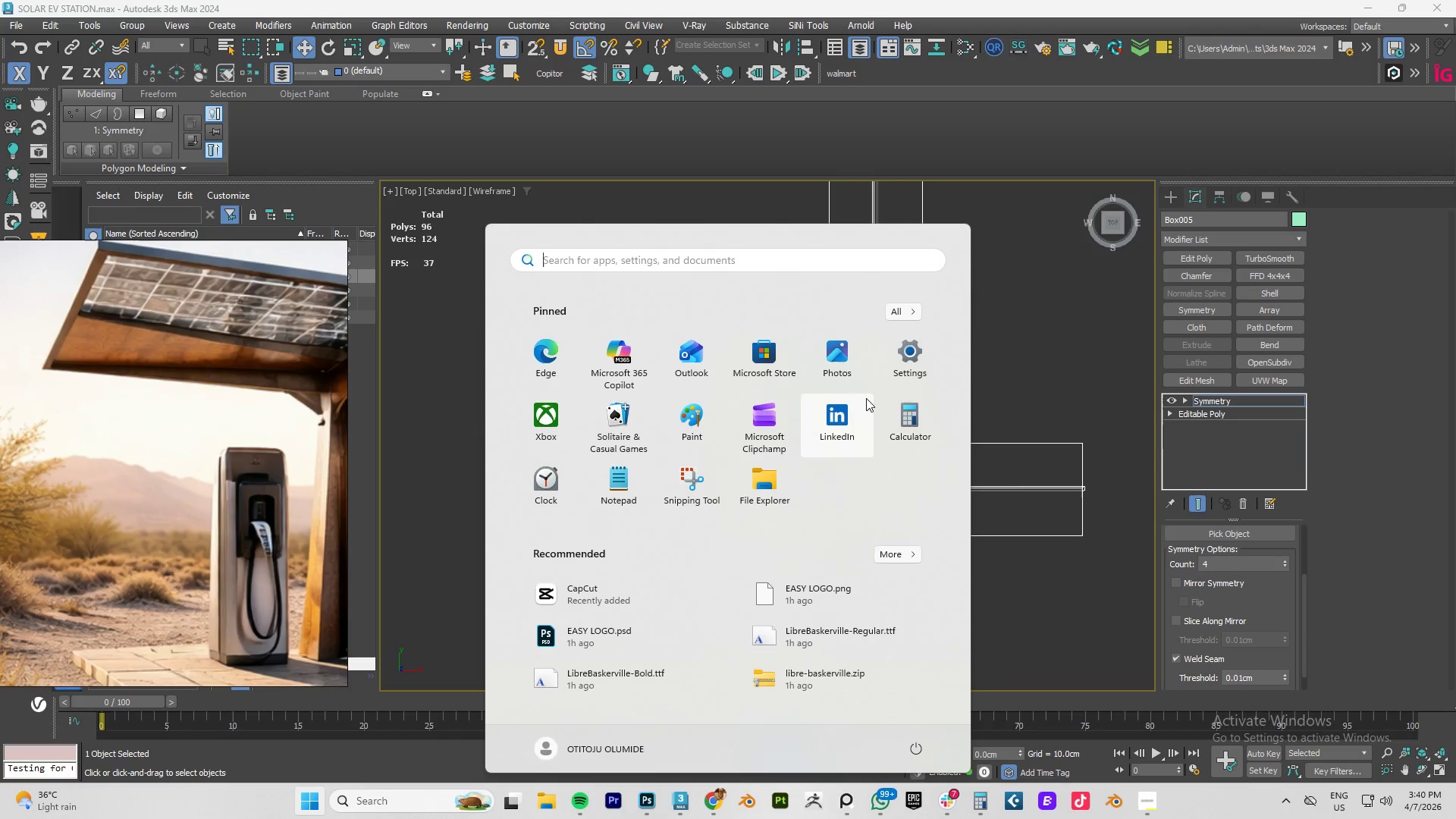 
key(Control+ControlLeft)
 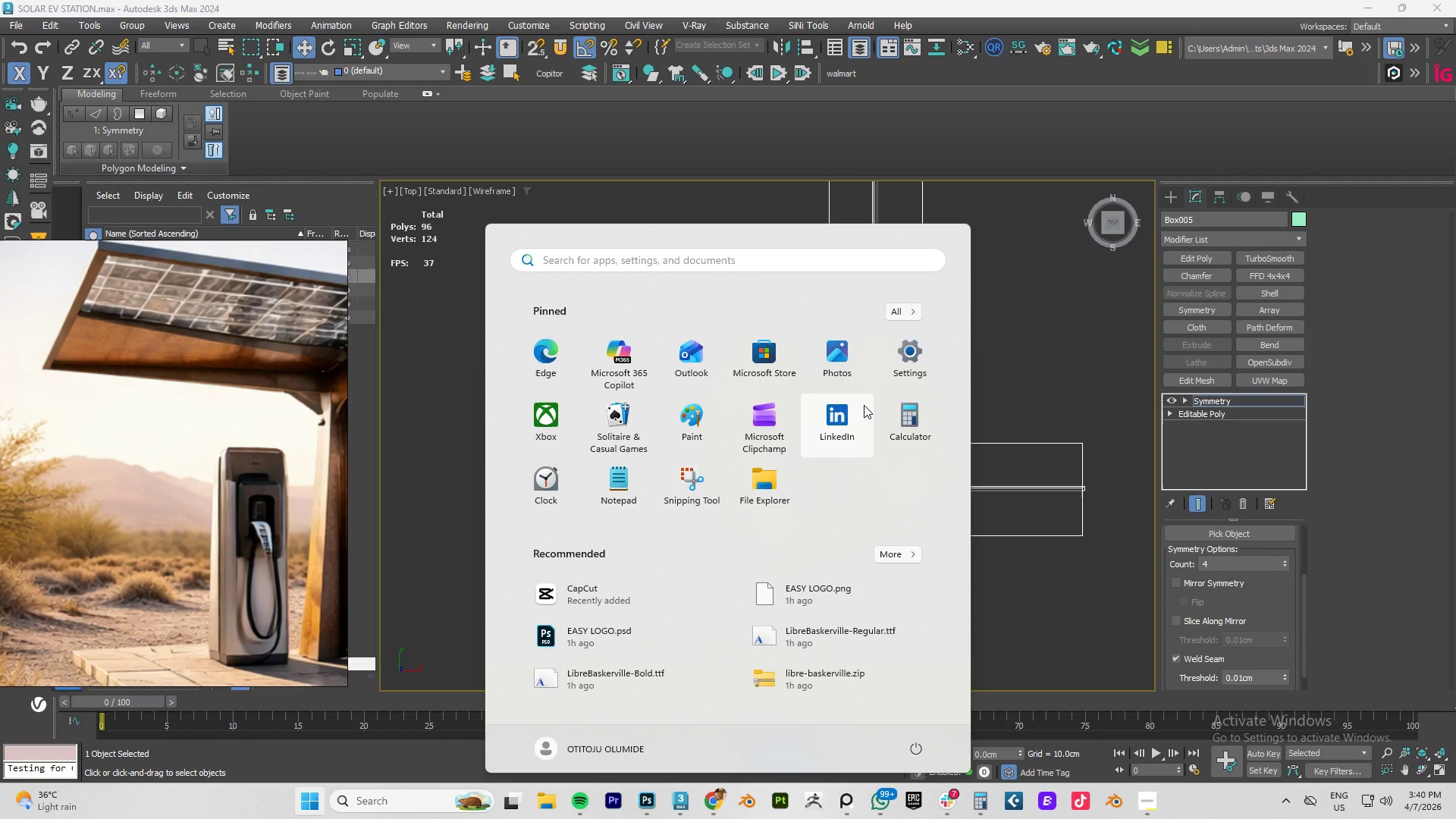 
key(Meta+MetaLeft)
 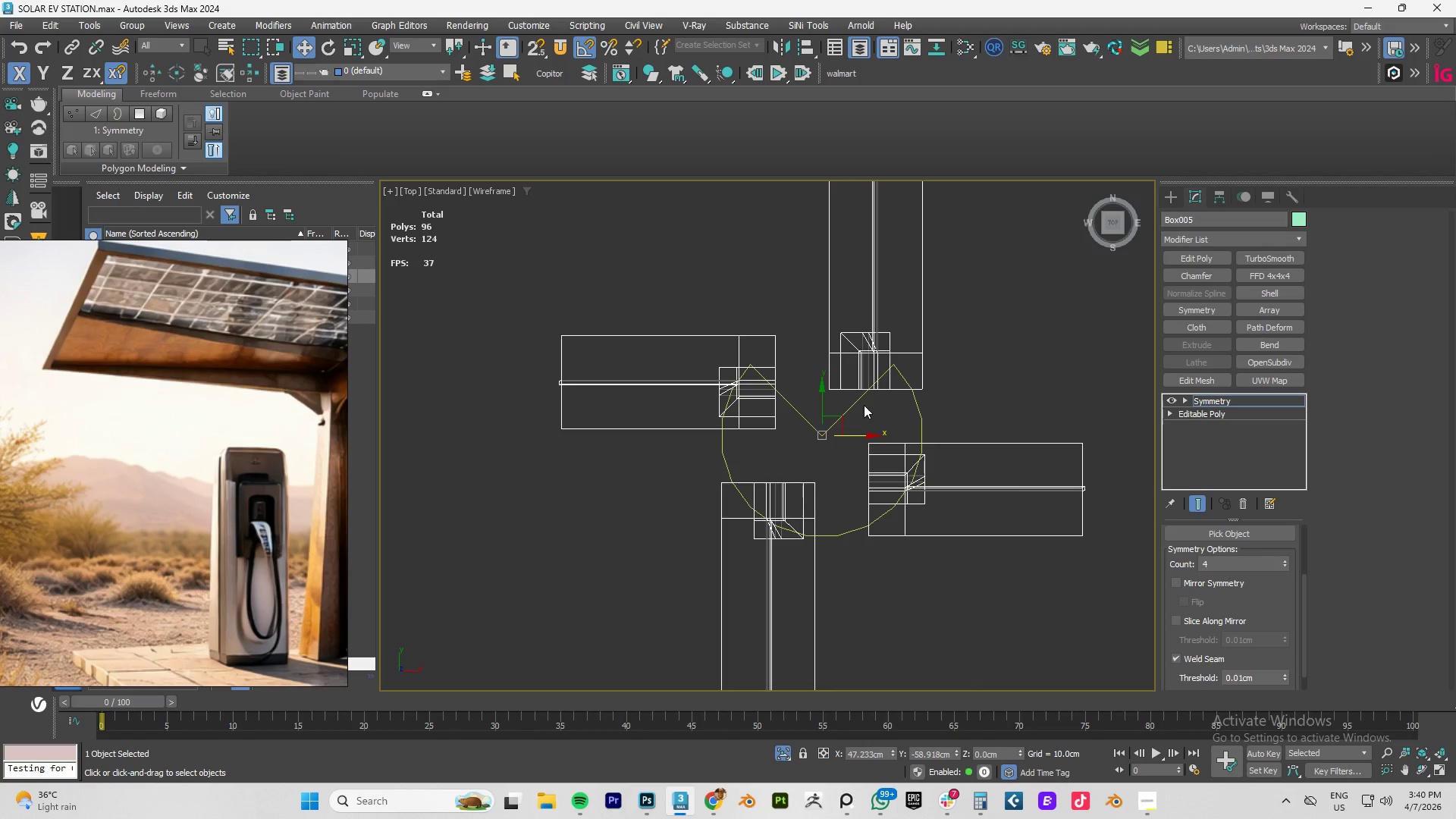 
key(Control+Z)
 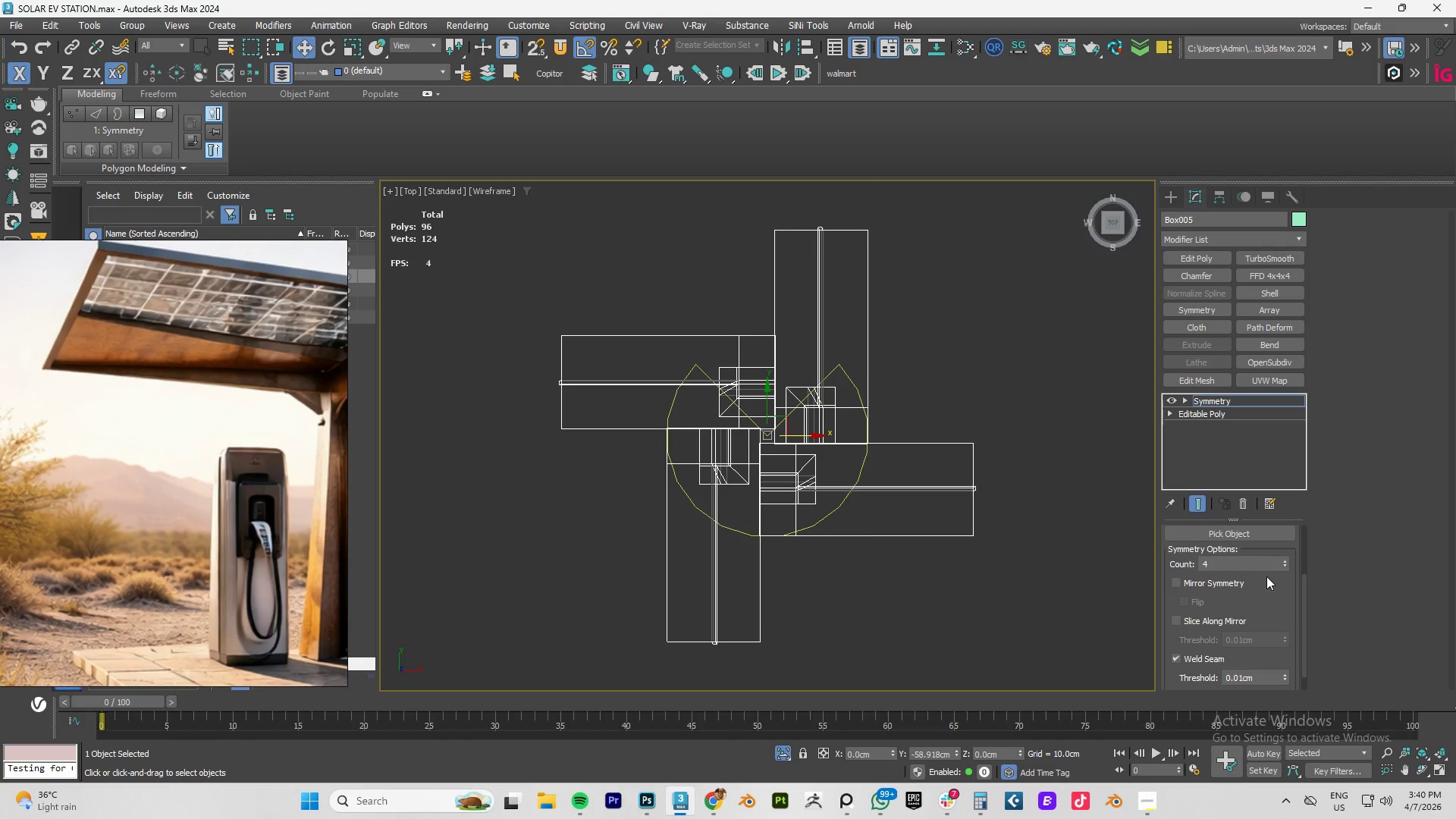 
left_click([1192, 585])
 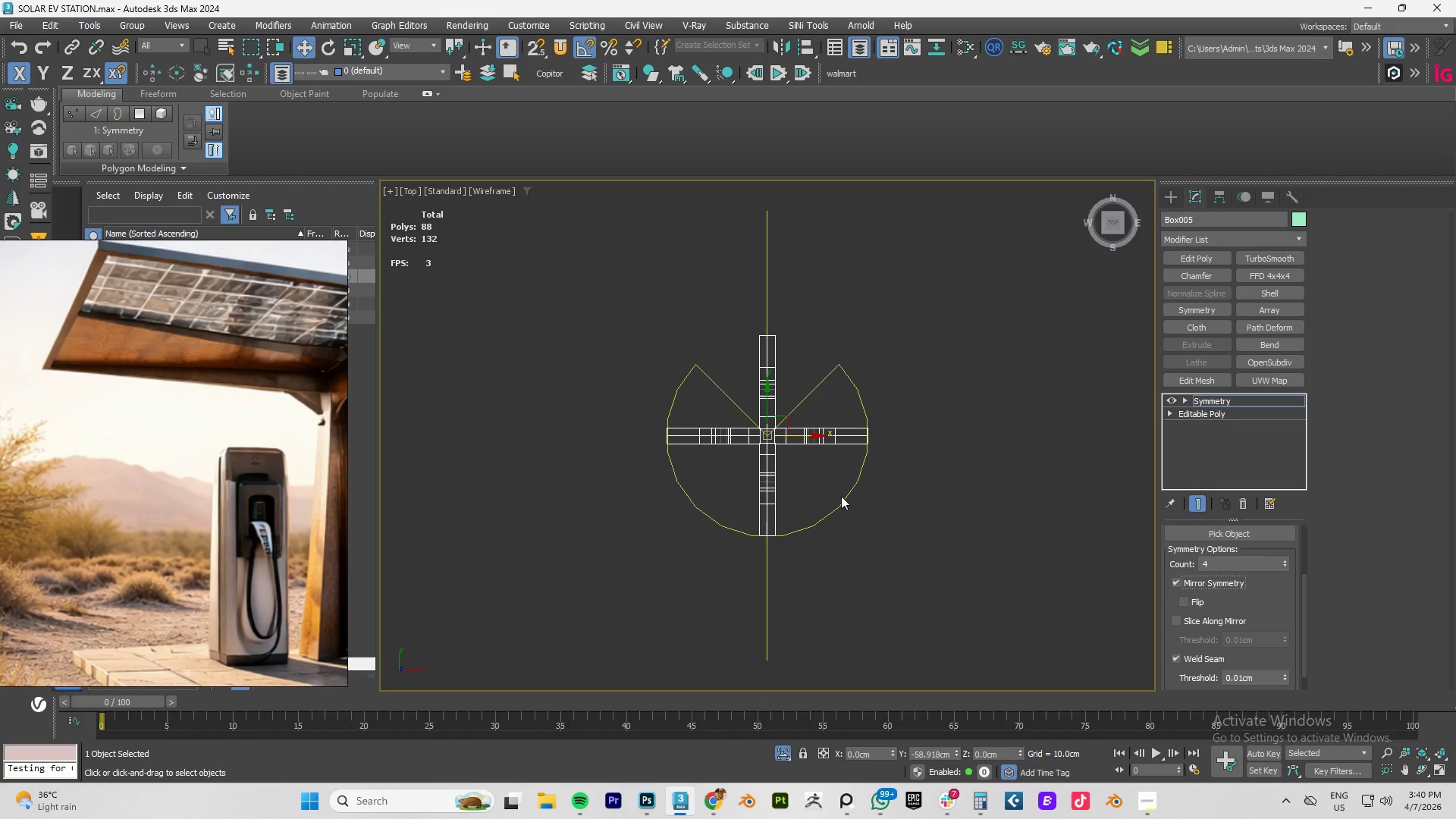 
key(Space)
 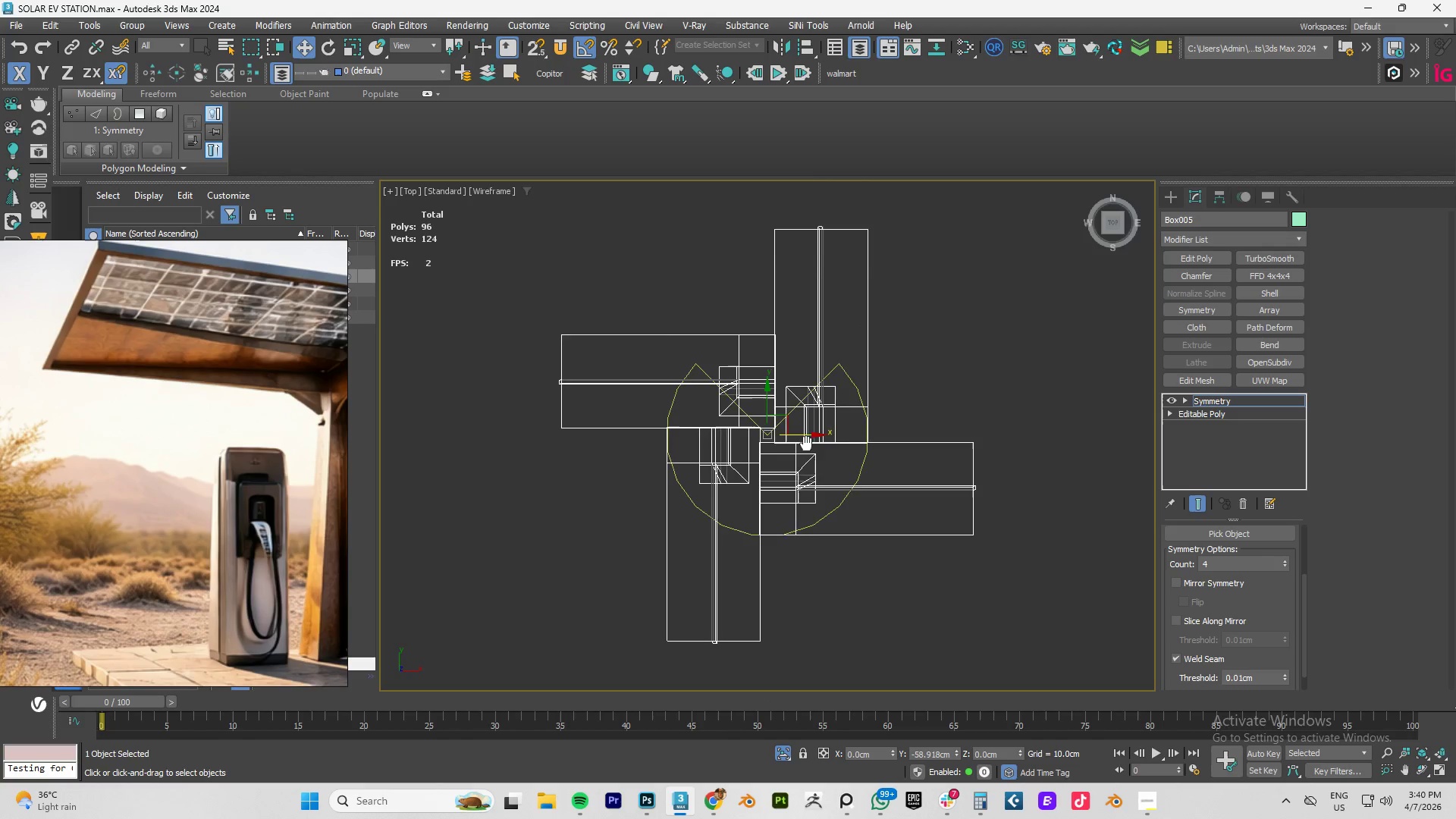 
hold_key(key=AltLeft, duration=0.52)
 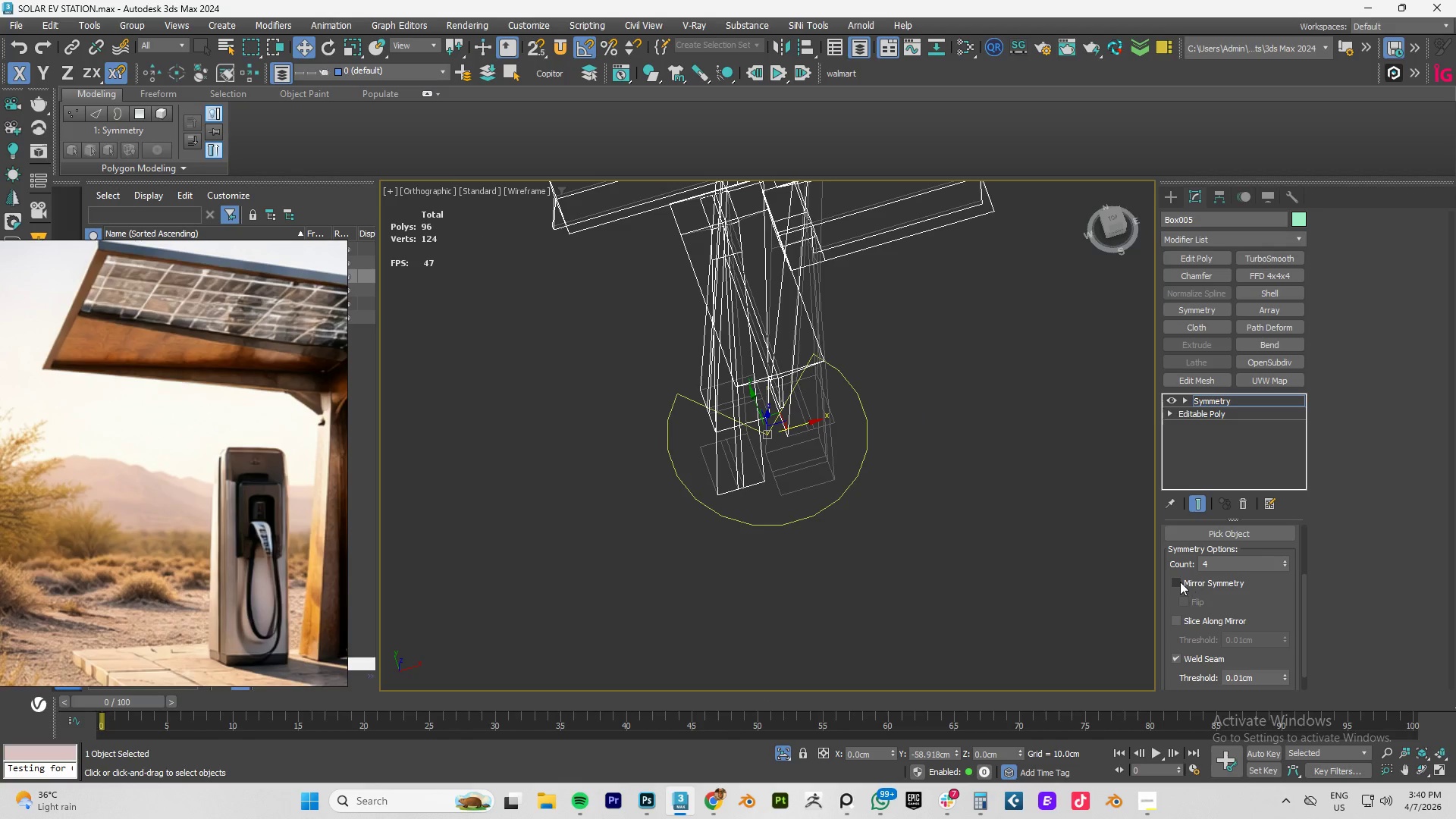 
left_click([1179, 582])
 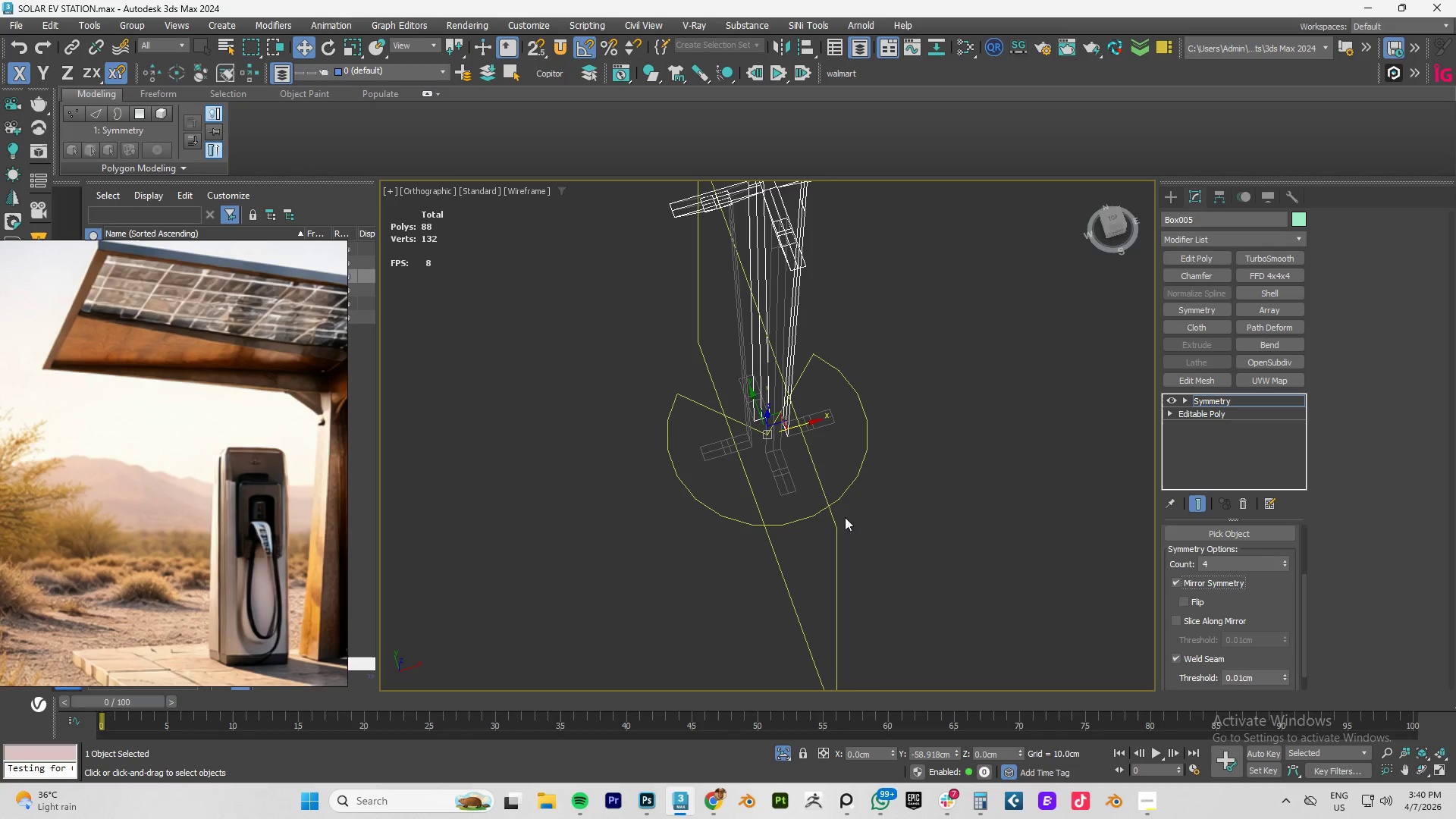 
hold_key(key=AltLeft, duration=0.95)
 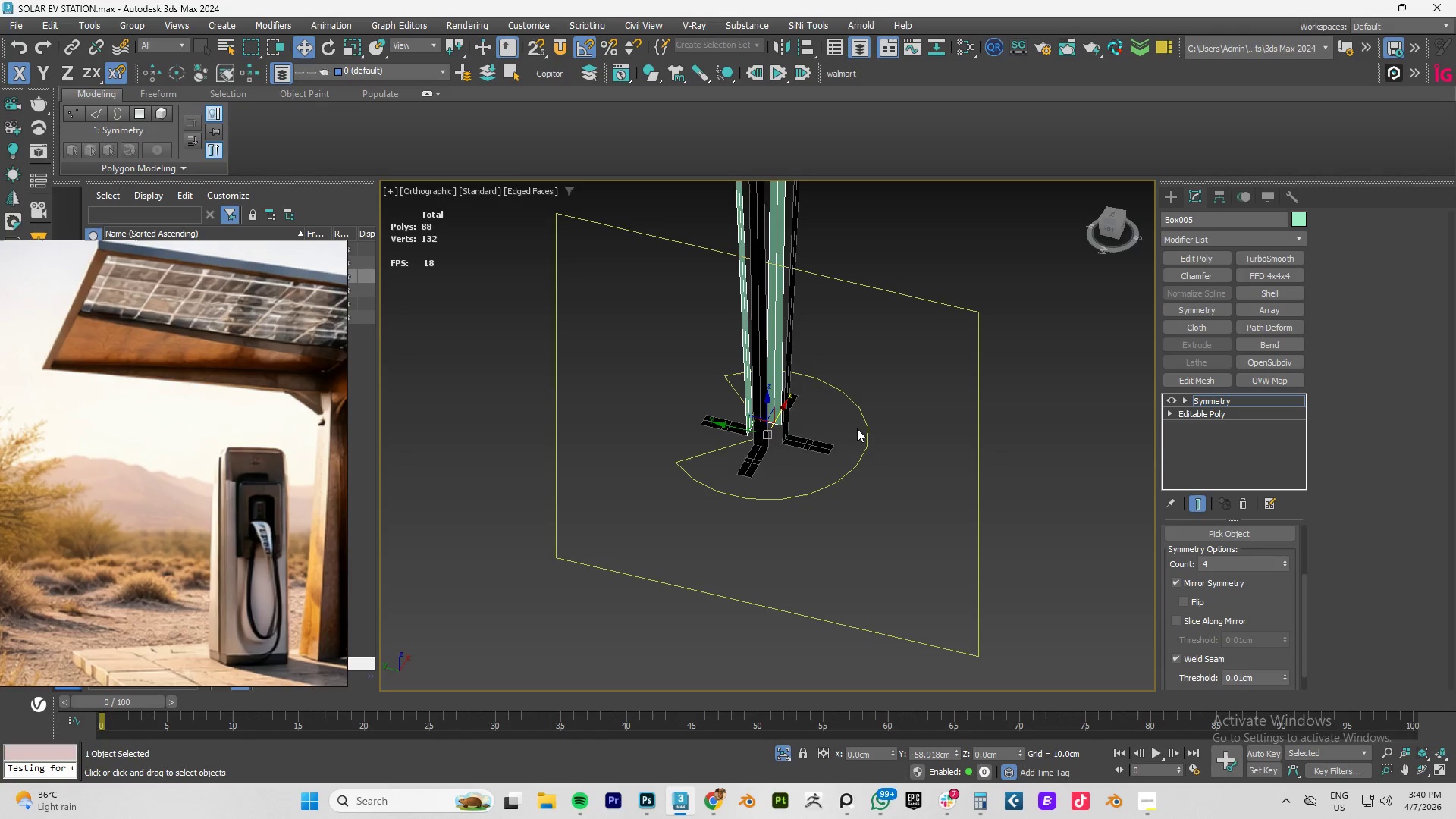 
key(F3)
 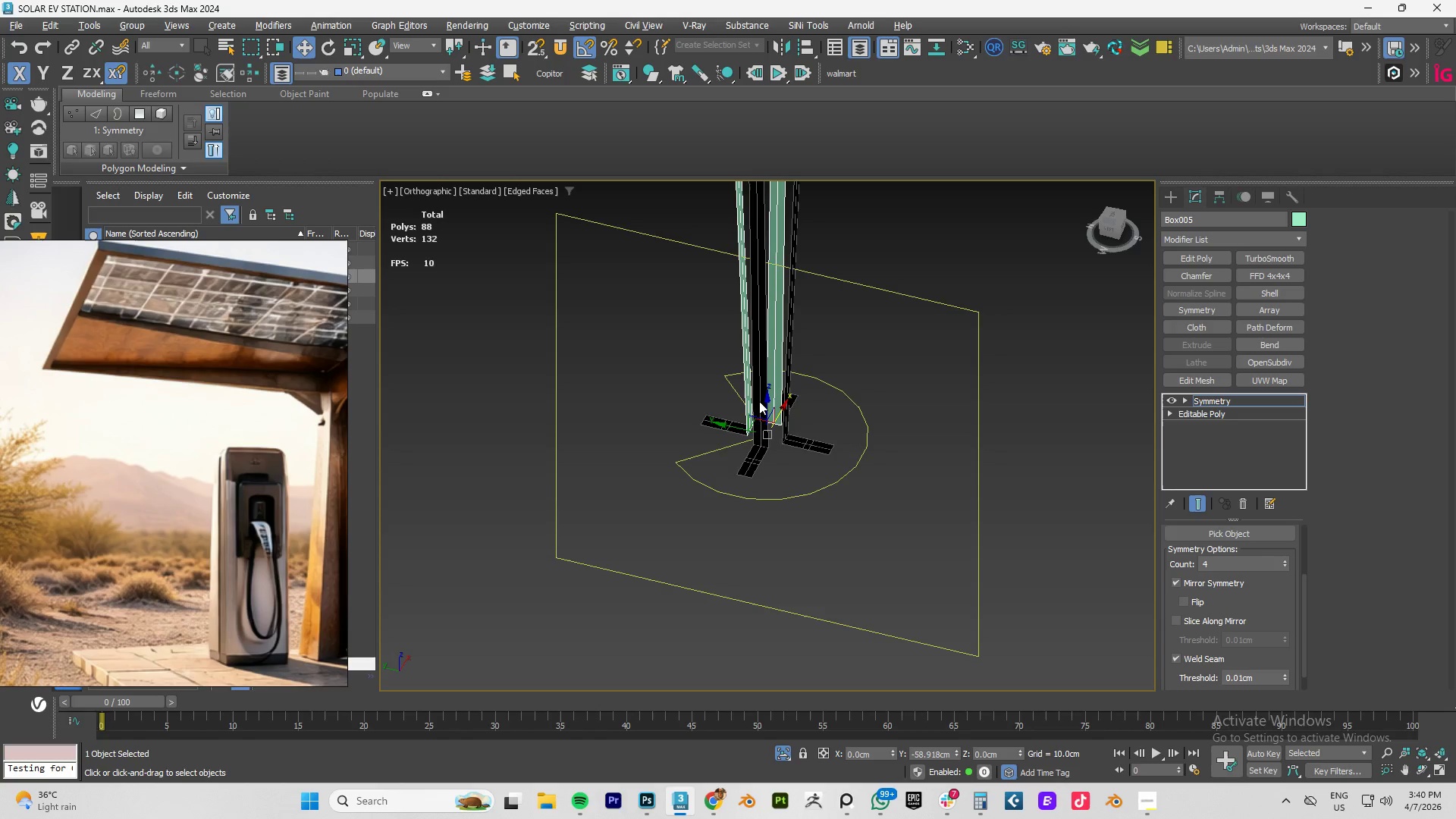 
hold_key(key=AltLeft, duration=1.45)
 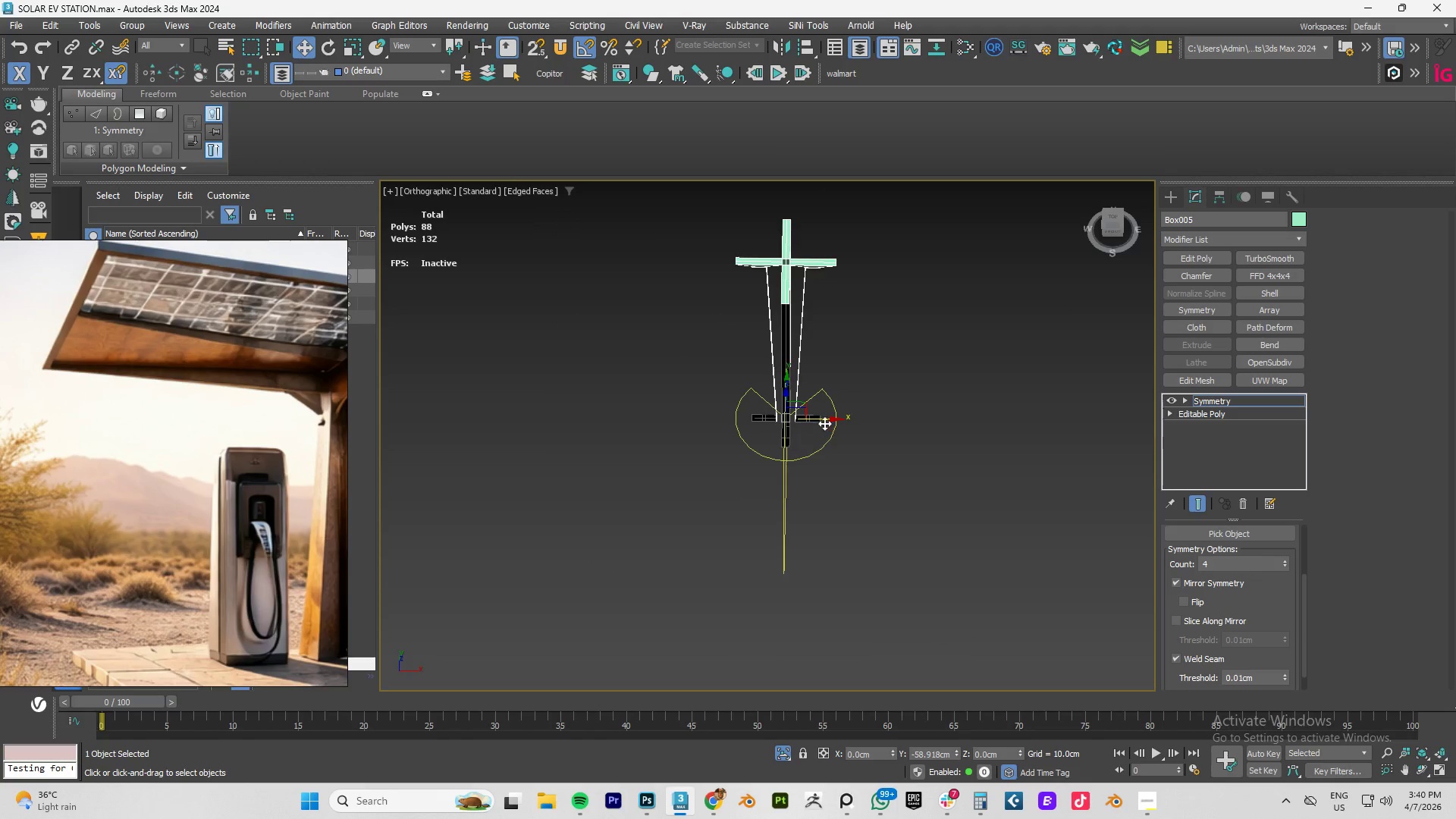 
scroll: coordinate [805, 402], scroll_direction: down, amount: 2.0
 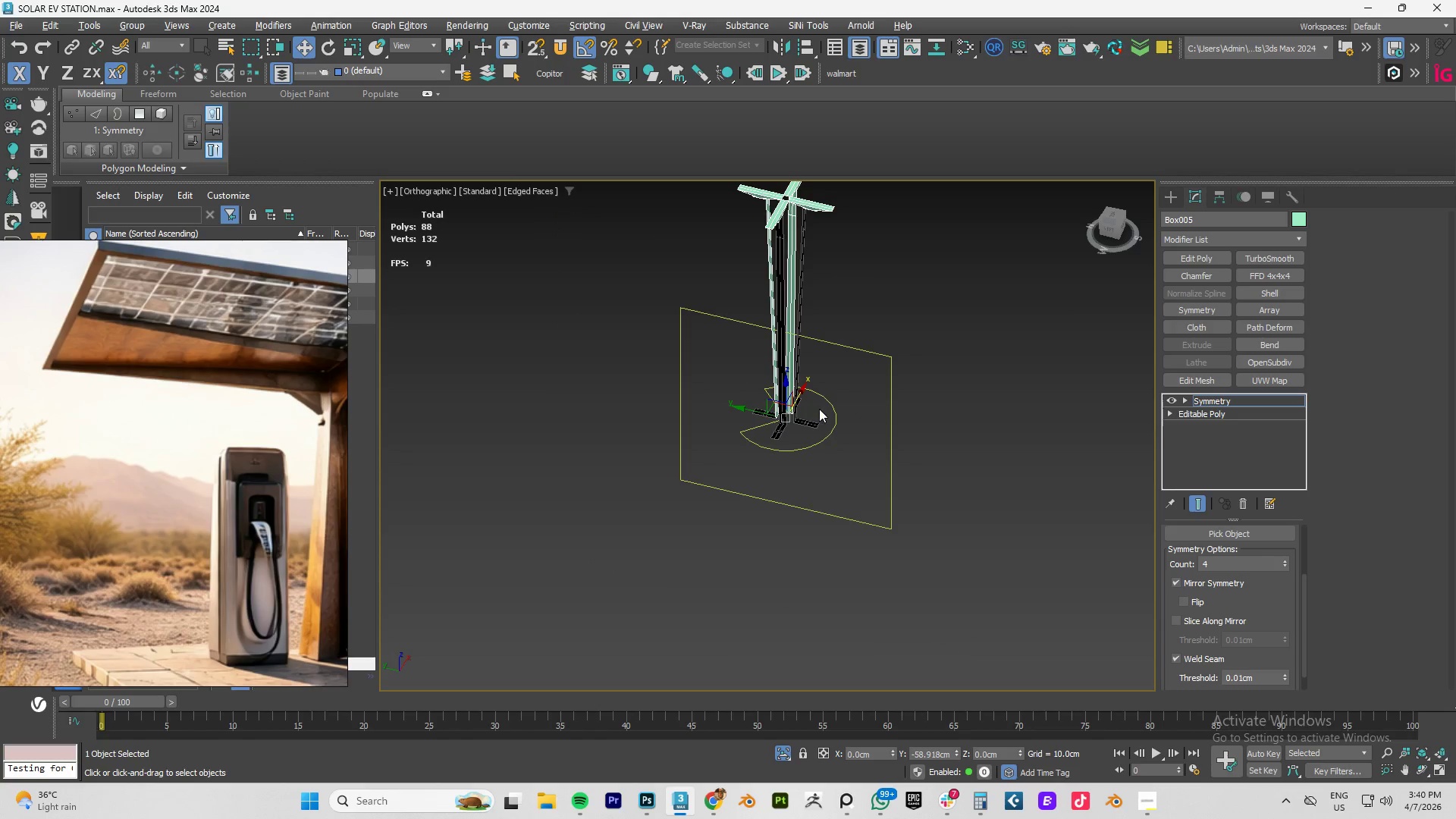 
left_click_drag(start_coordinate=[826, 419], to_coordinate=[626, 411])
 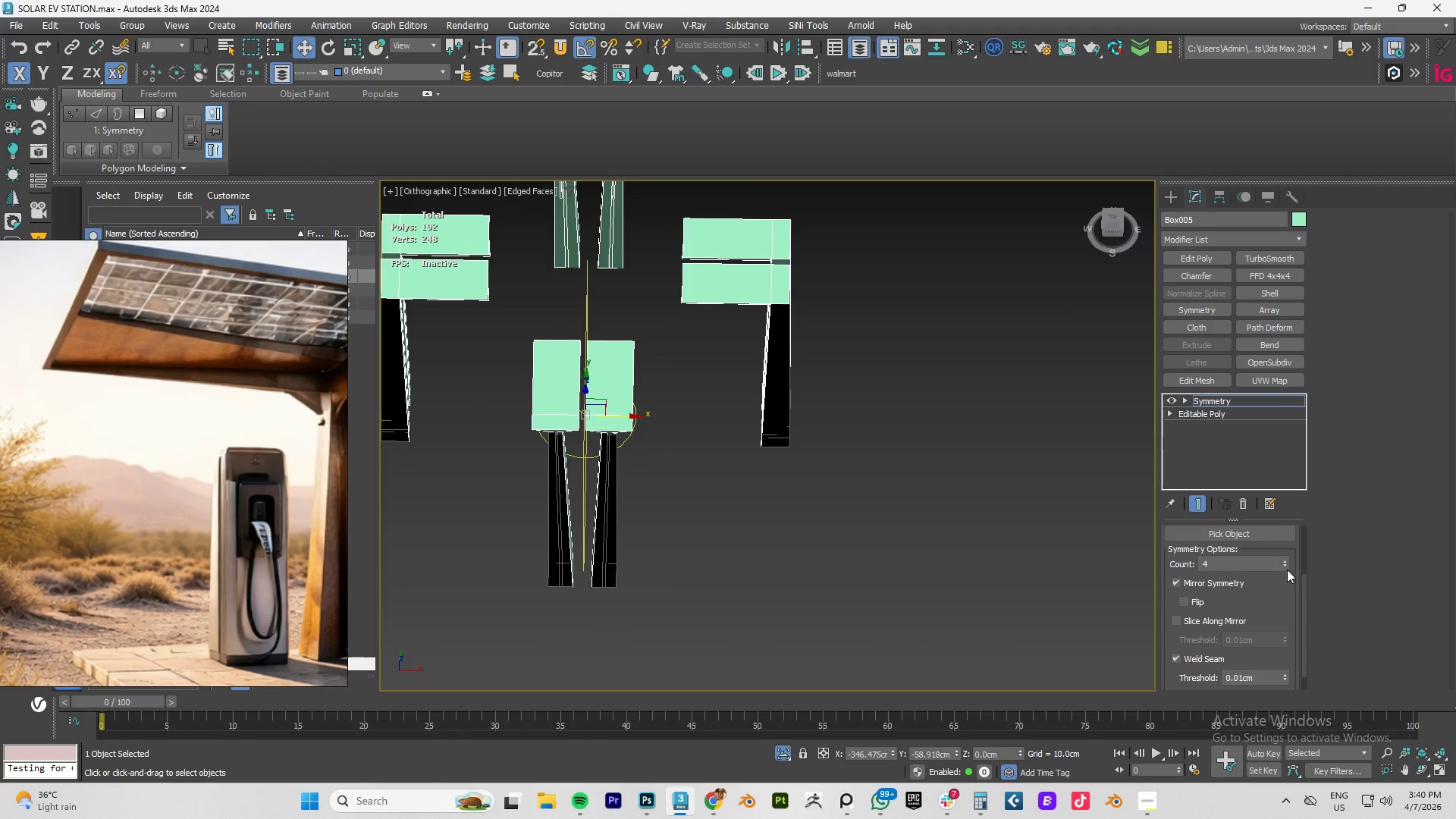 
left_click([1287, 568])
 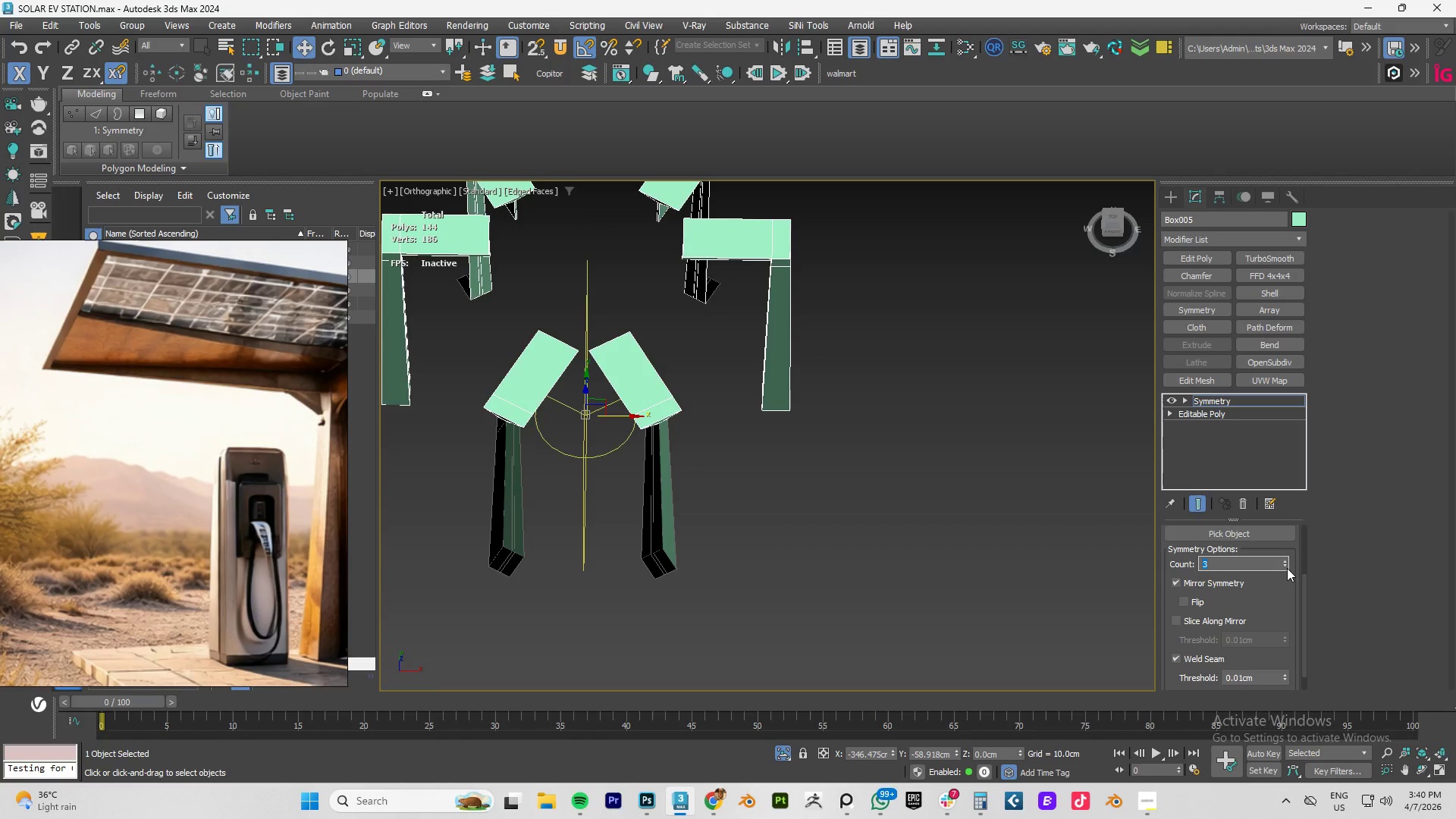 
left_click([1287, 568])
 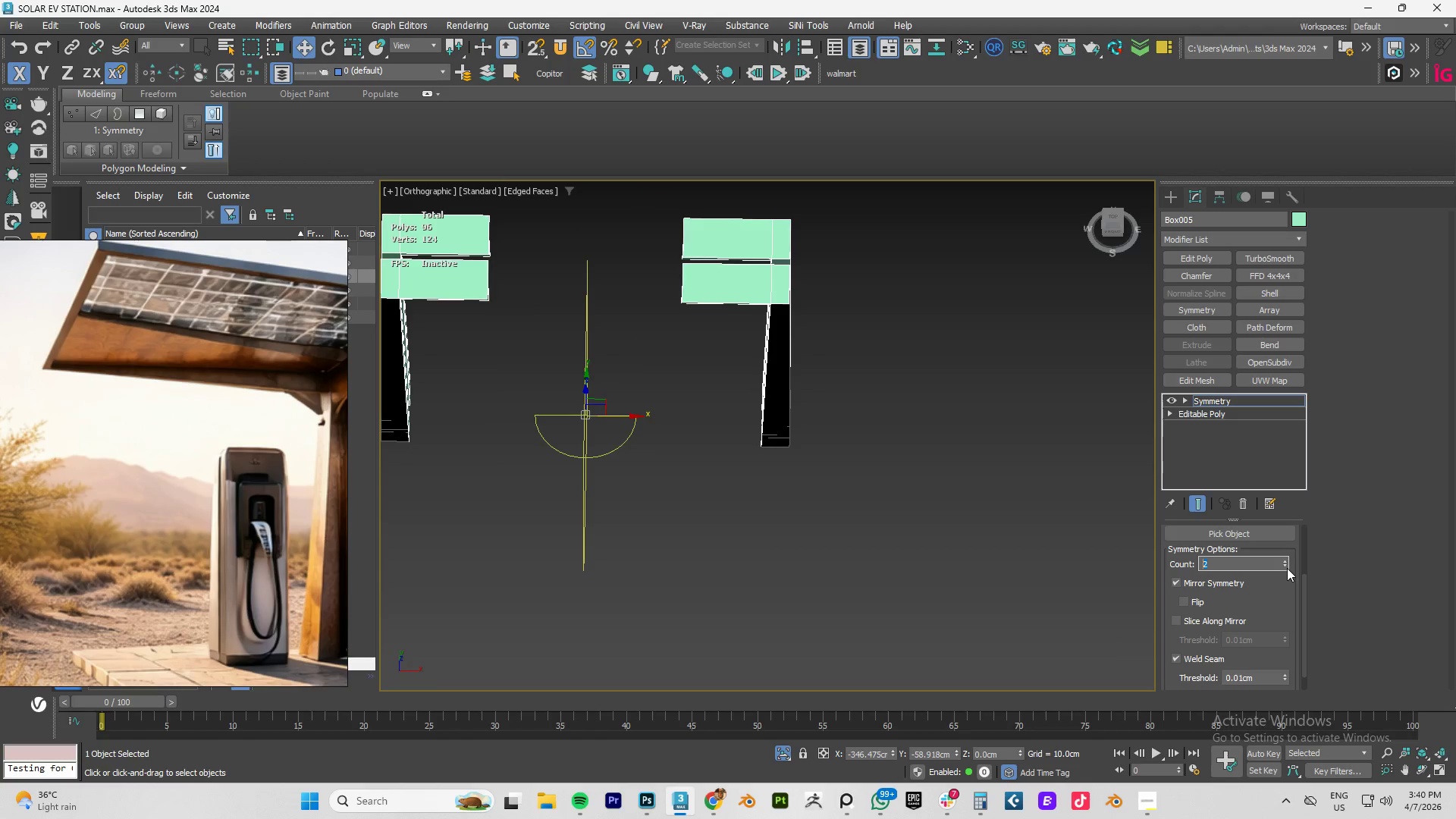 
left_click([1287, 568])
 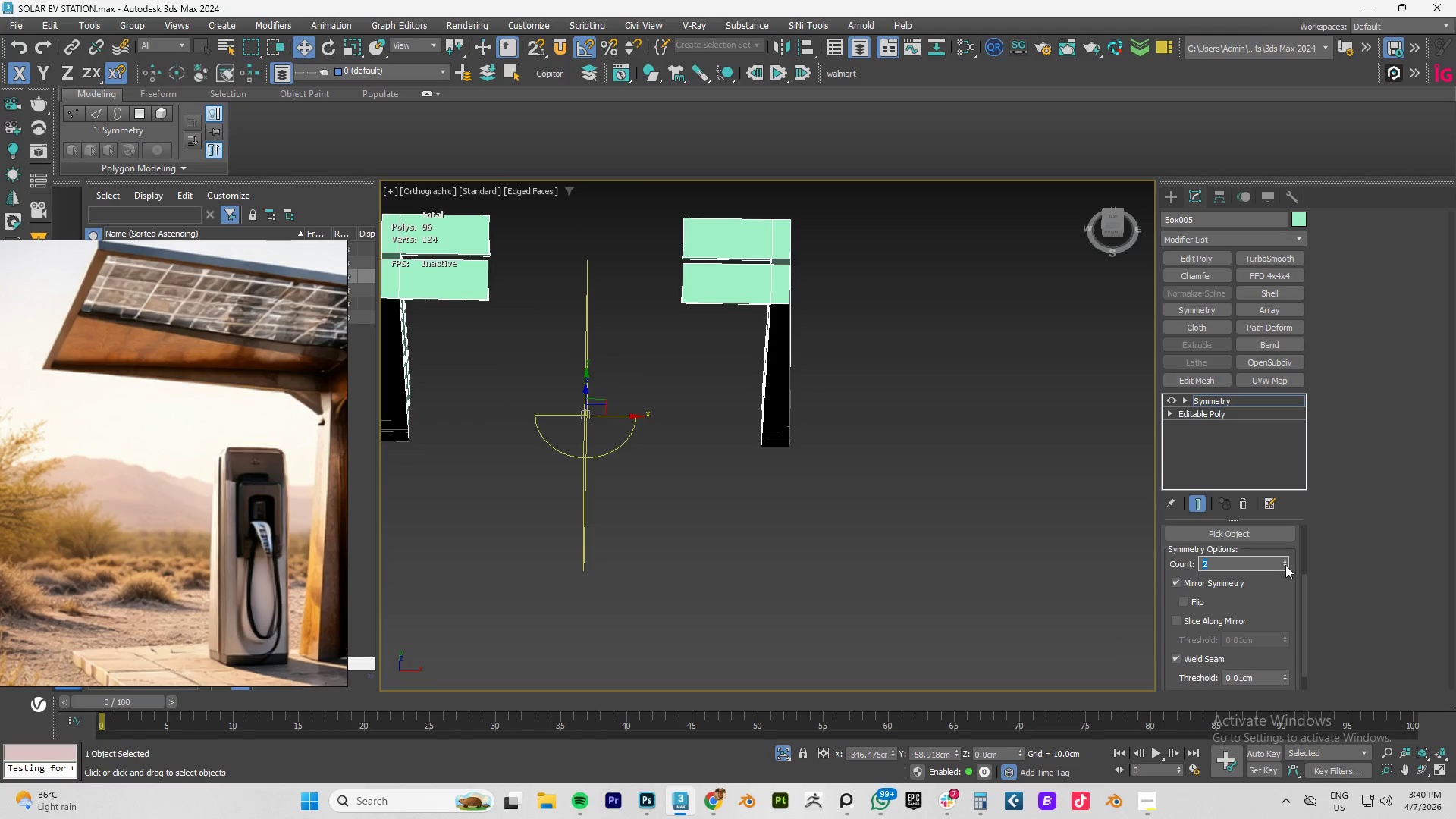 
left_click([1285, 564])
 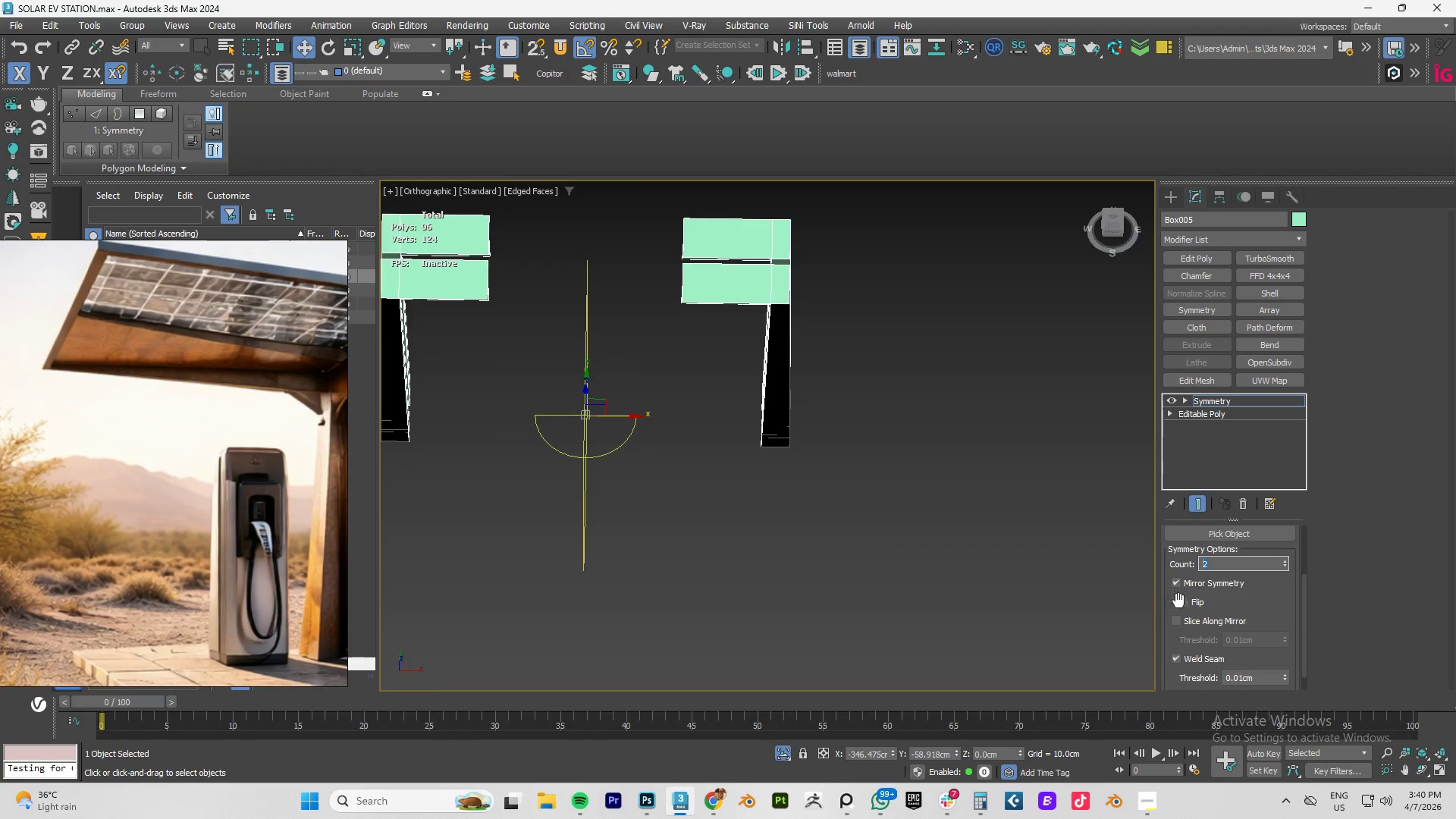 
left_click([1185, 604])
 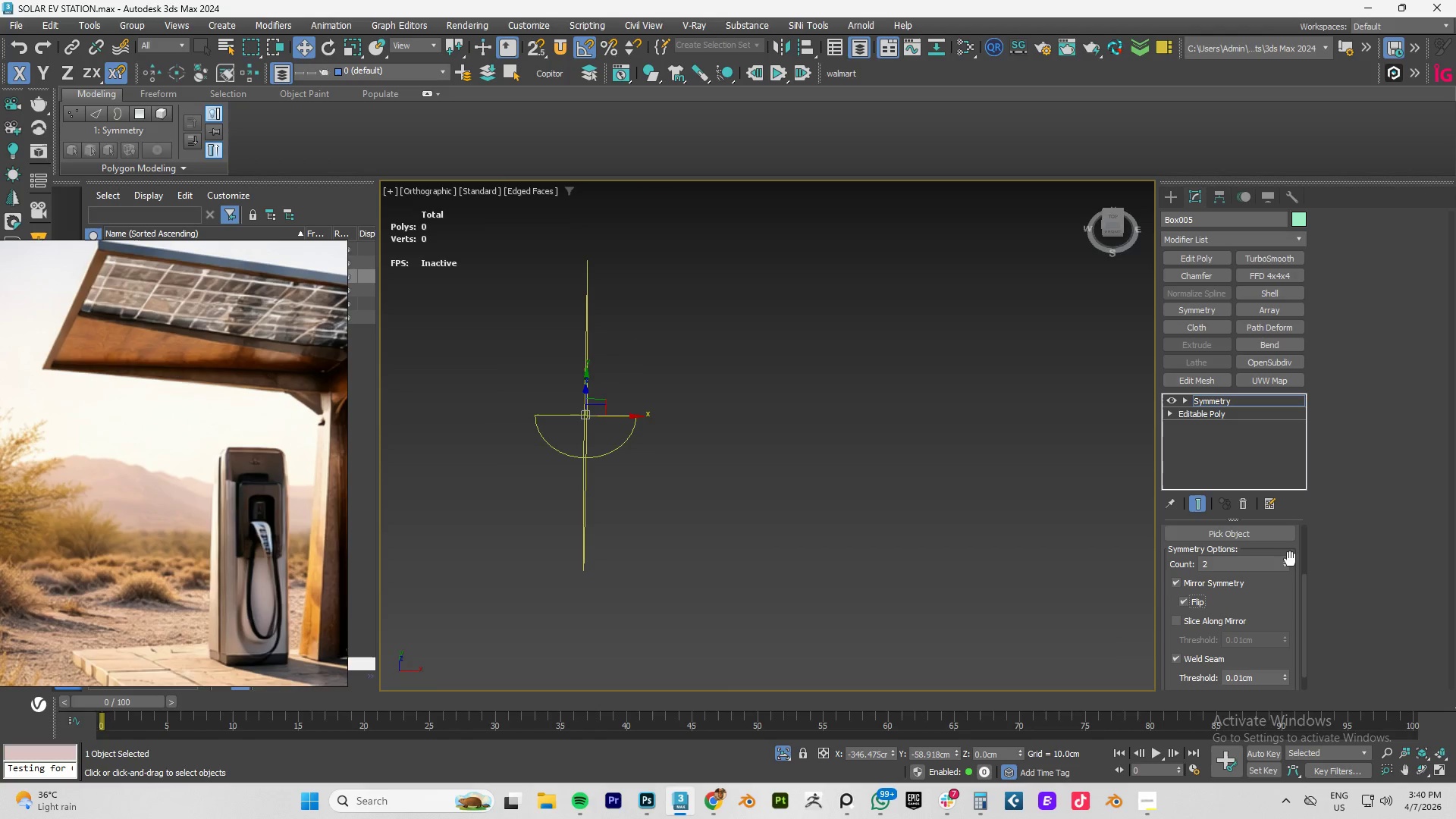 
double_click([1287, 563])
 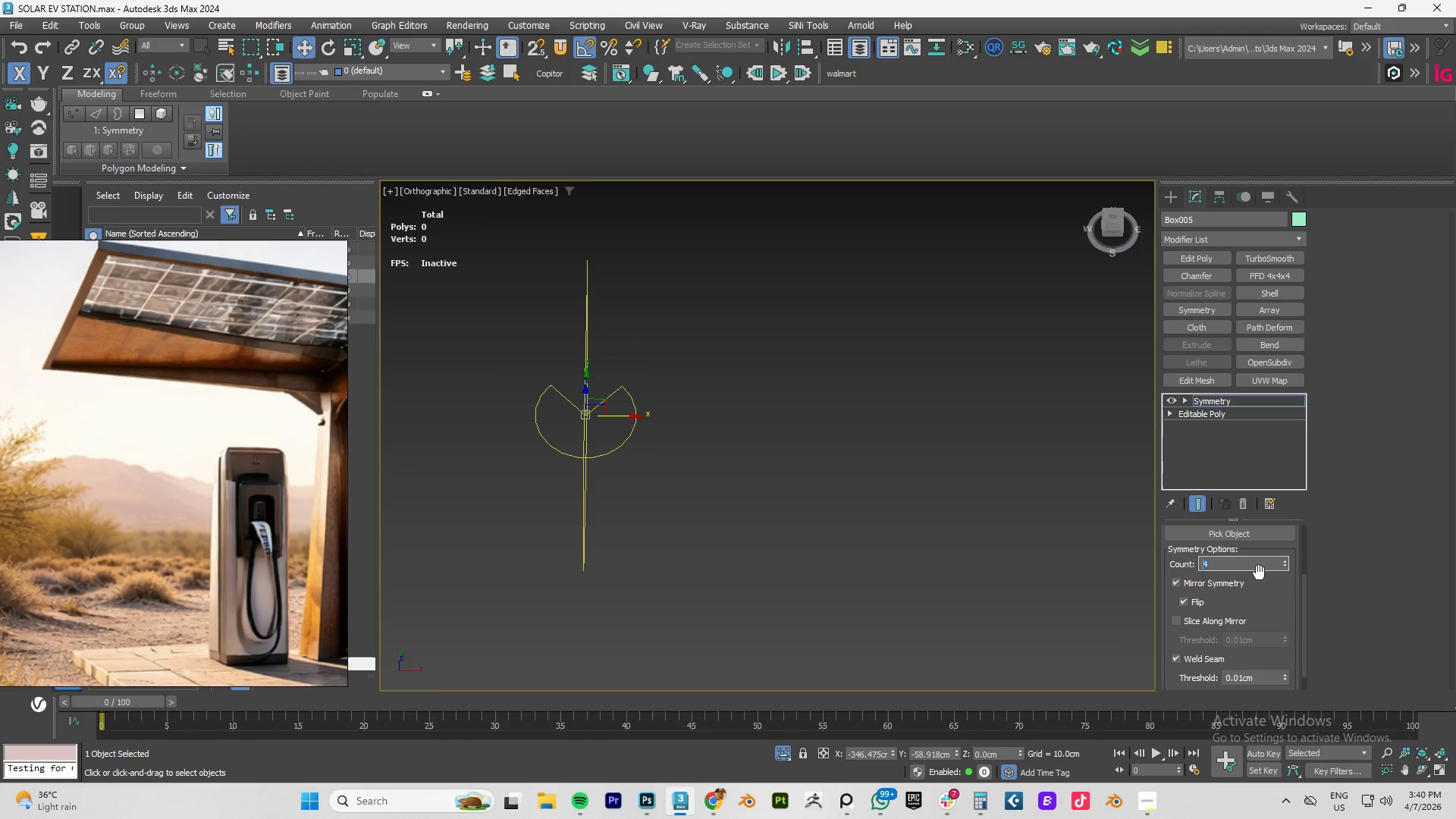 
type(TZ)
 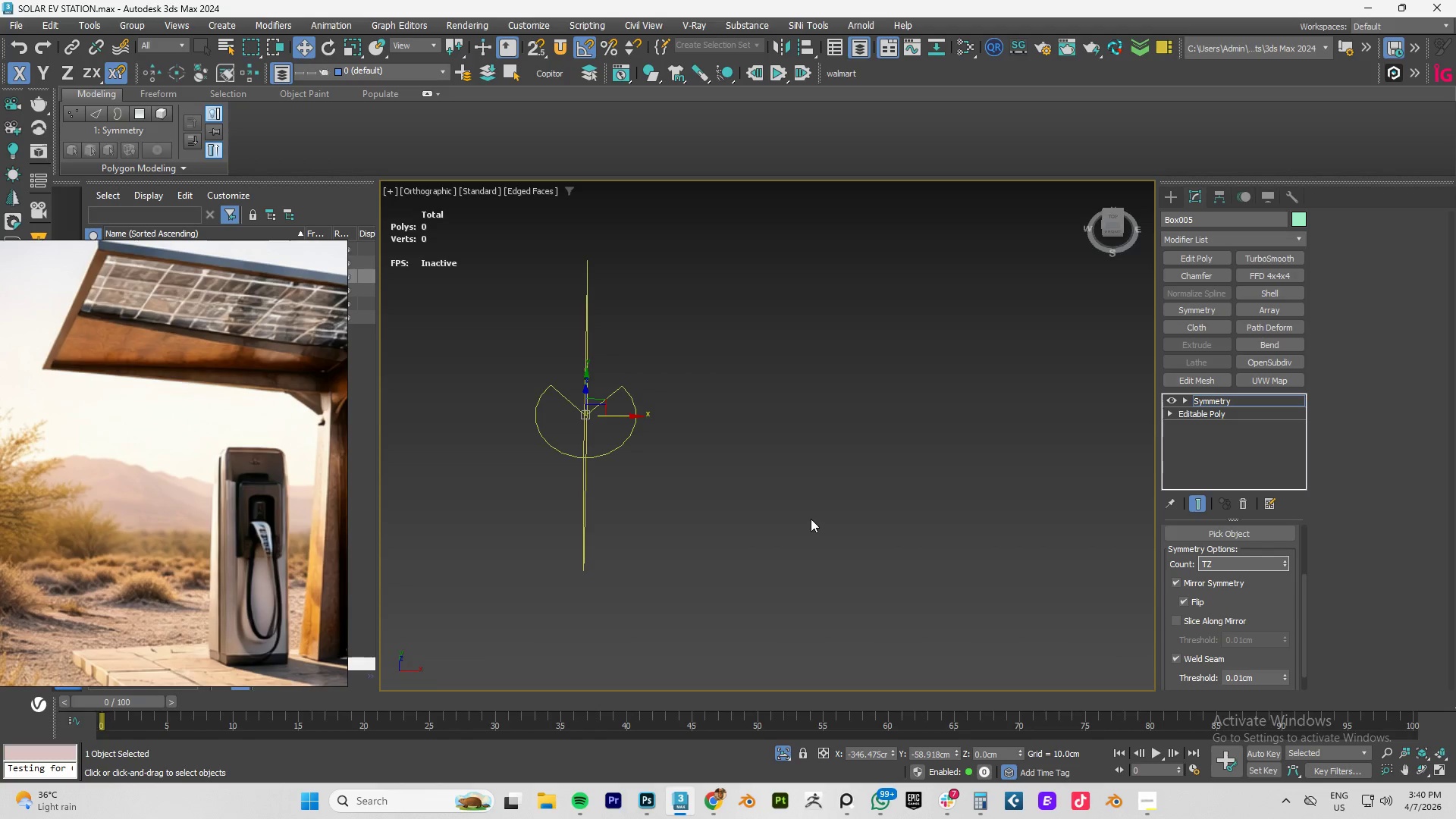 
left_click([811, 519])
 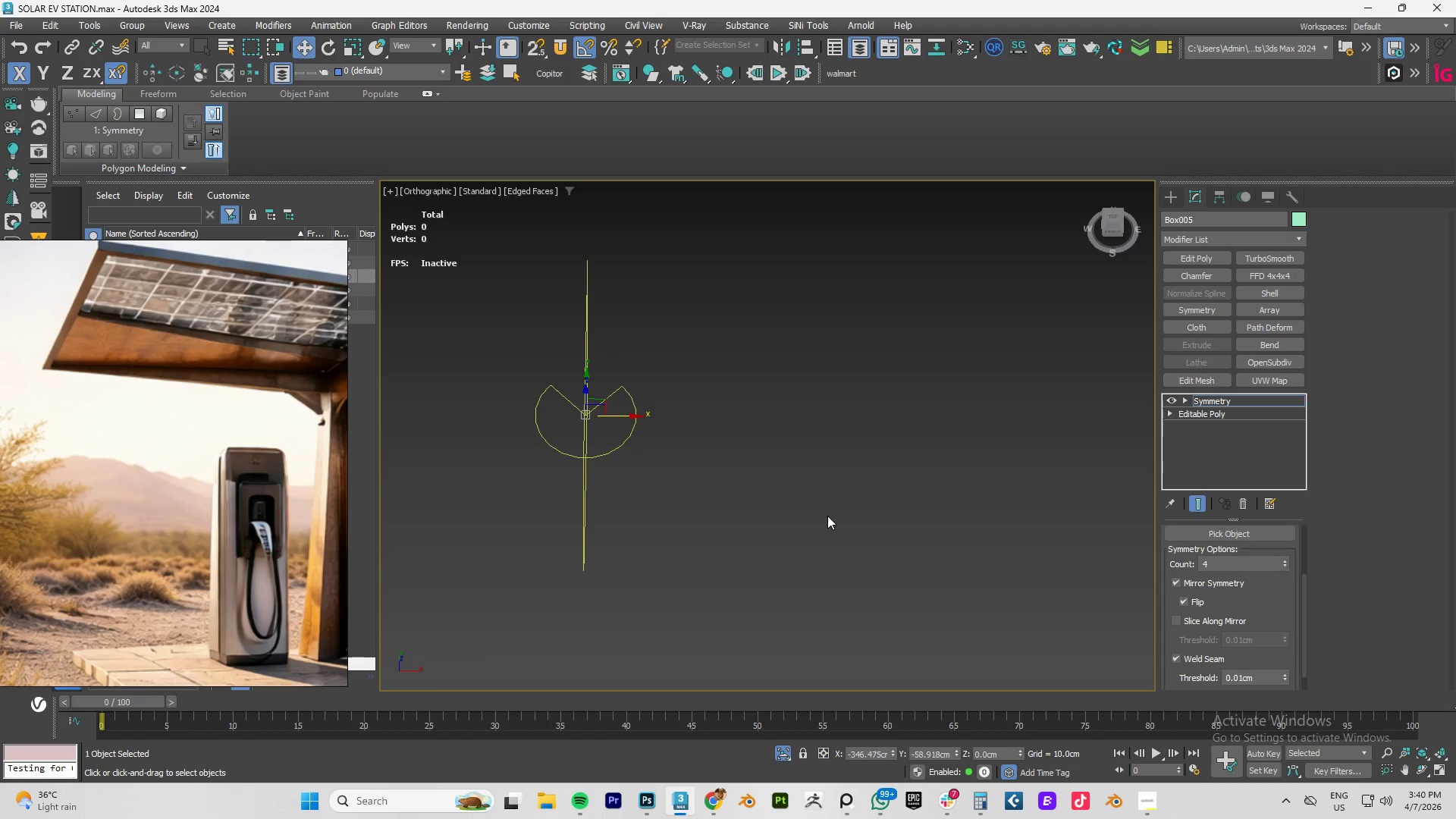 
type(TZ)
 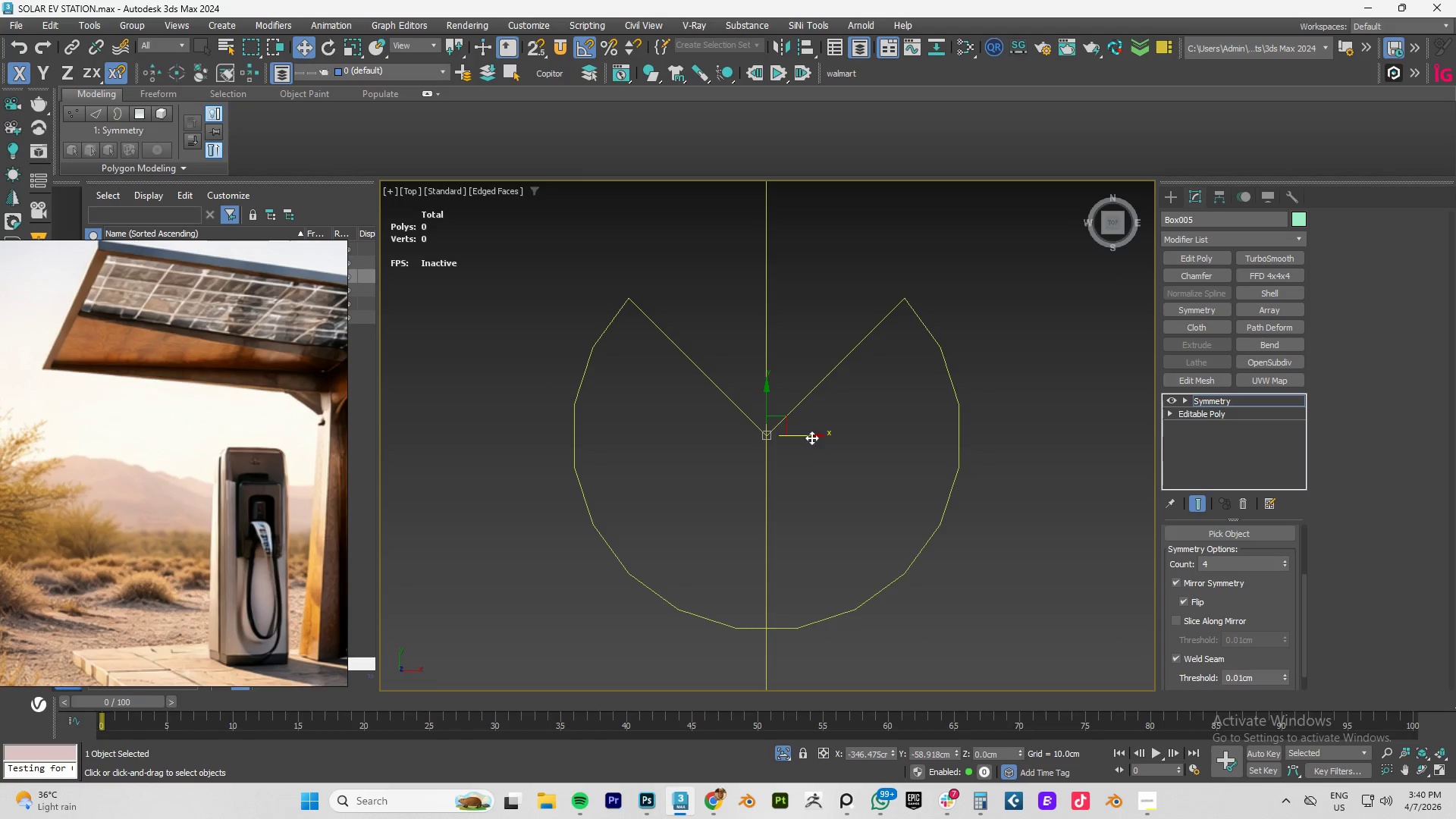 
left_click_drag(start_coordinate=[807, 434], to_coordinate=[863, 441])
 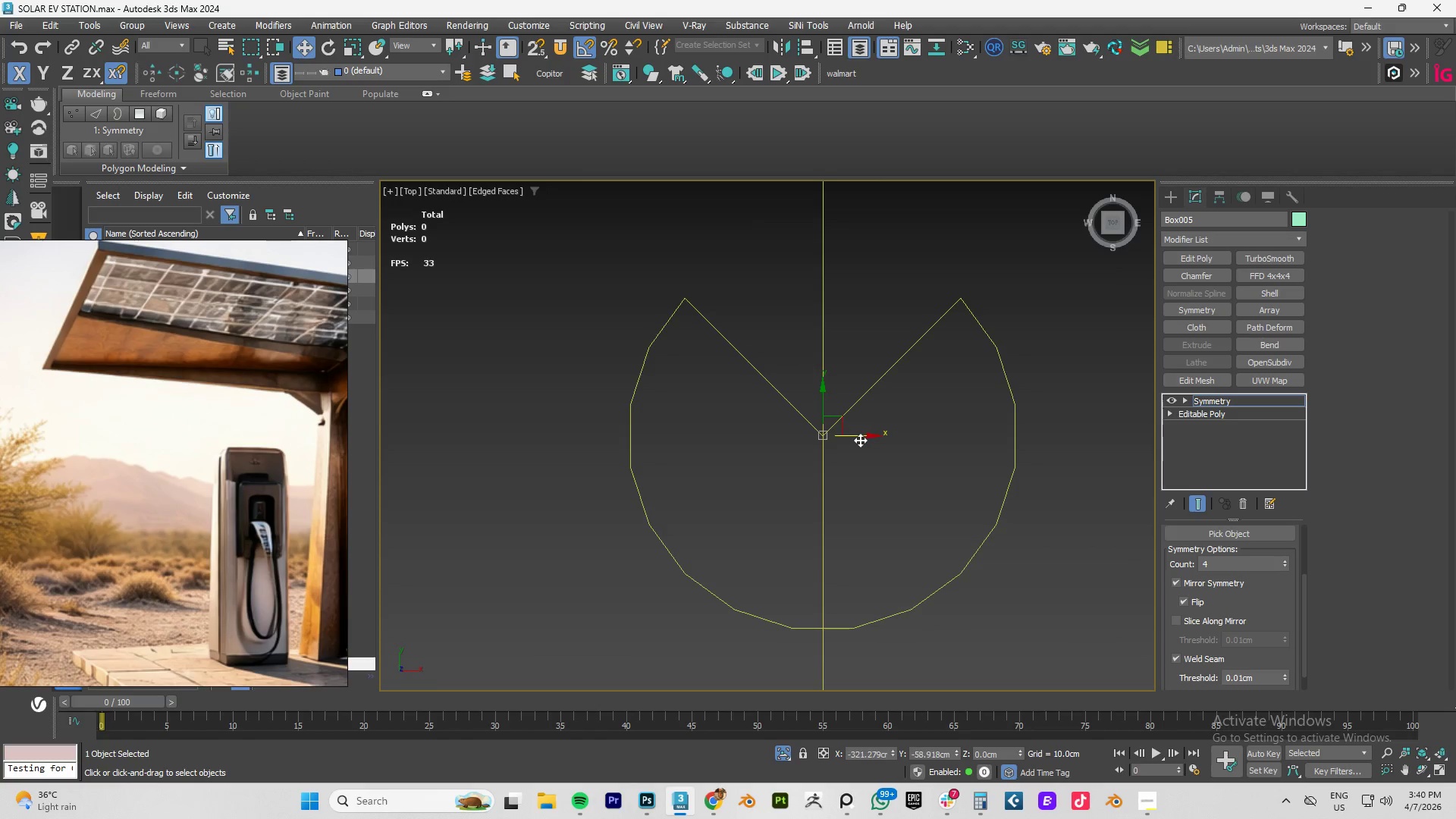 
key(Control+Z)
 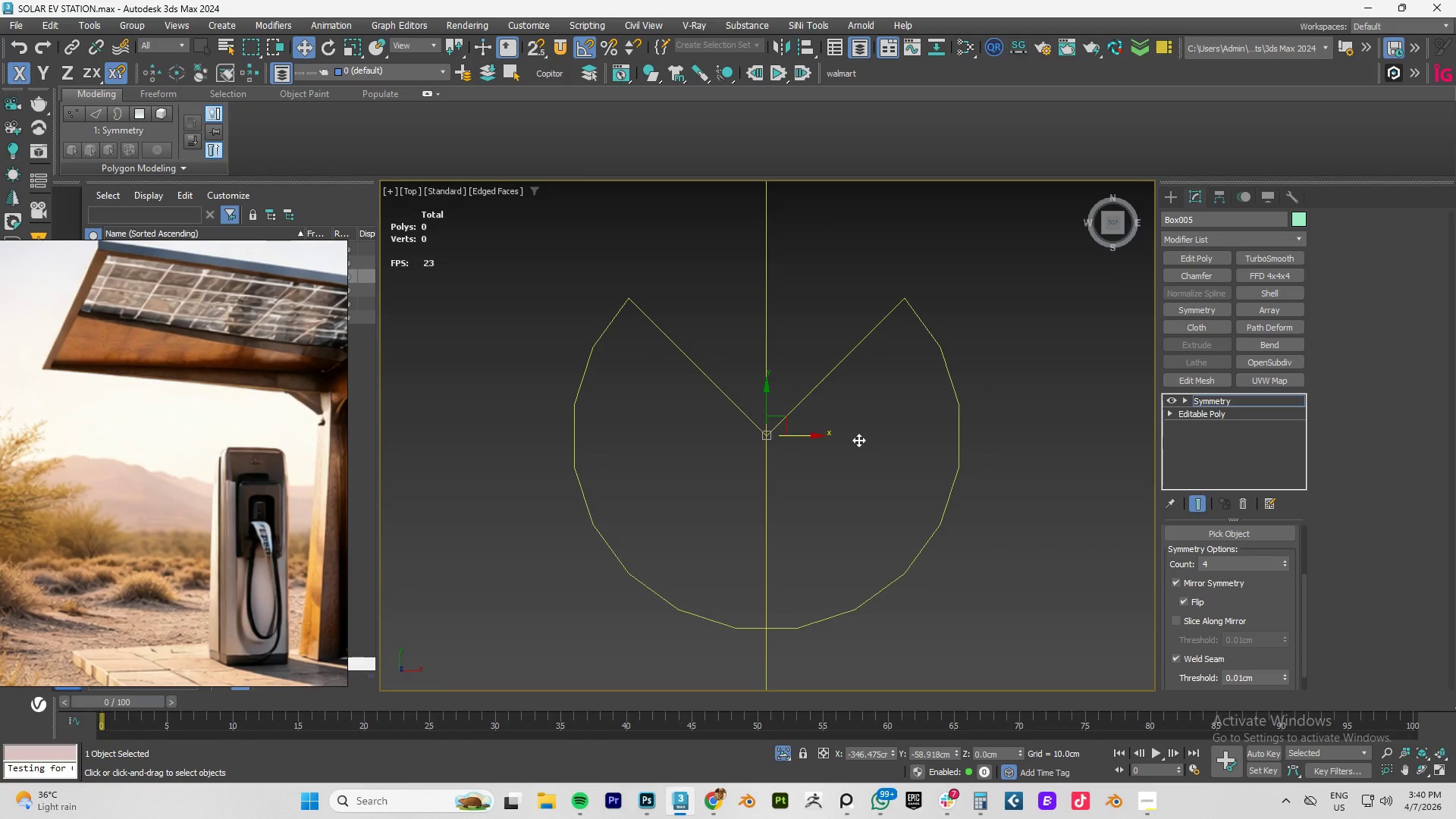 
type(11)
 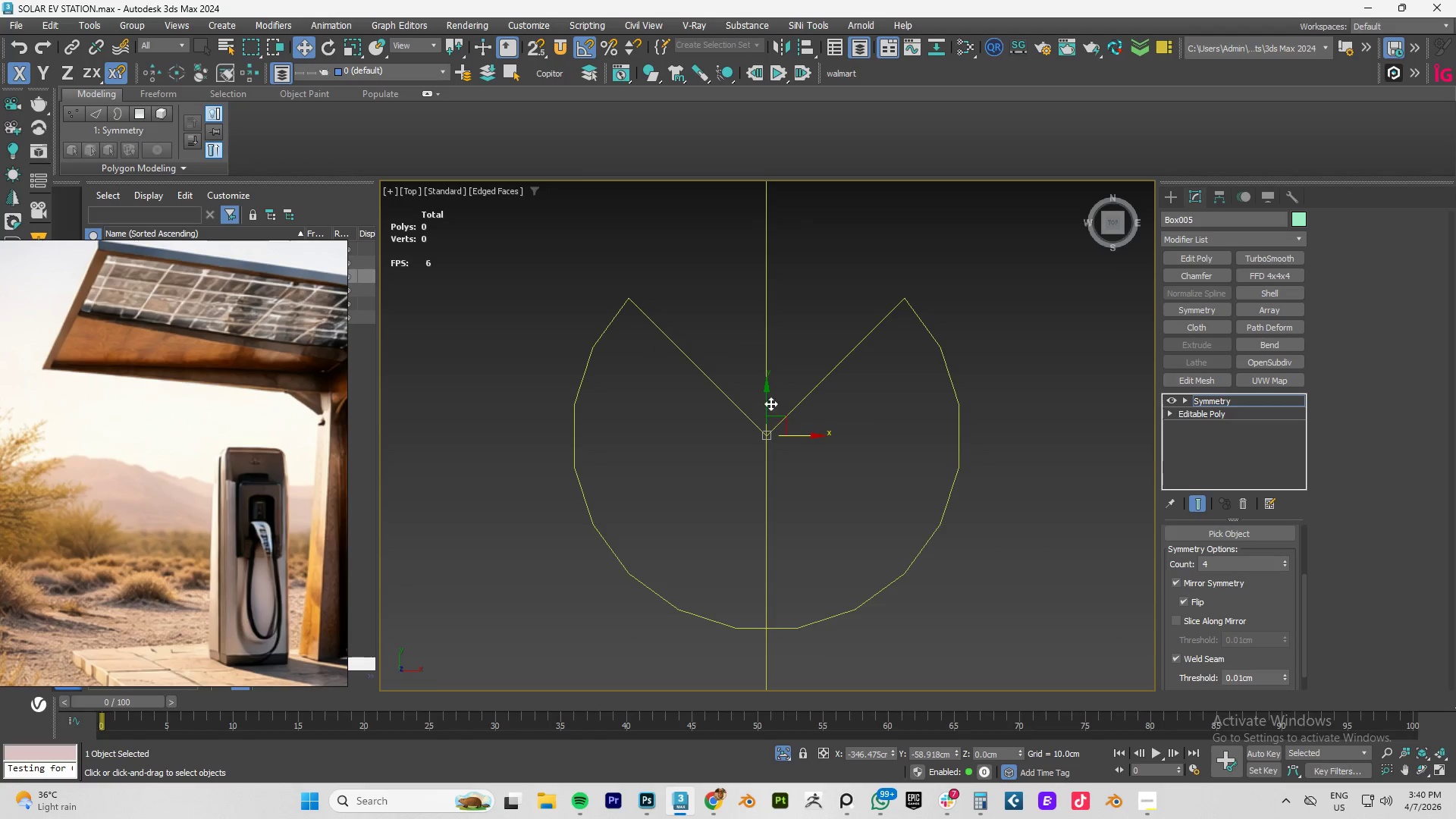 
left_click_drag(start_coordinate=[765, 399], to_coordinate=[776, 394])
 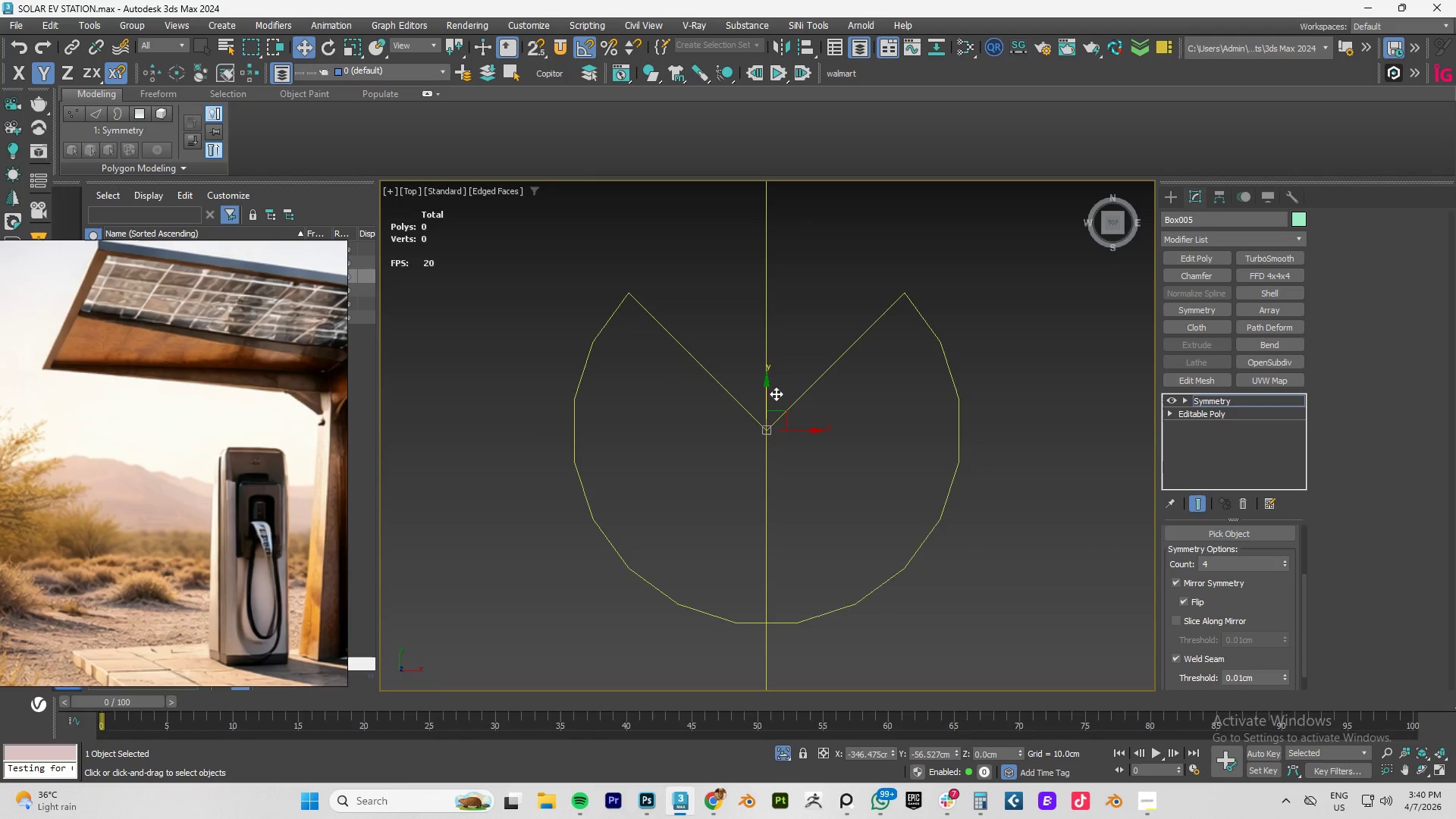 
key(Control+ControlLeft)
 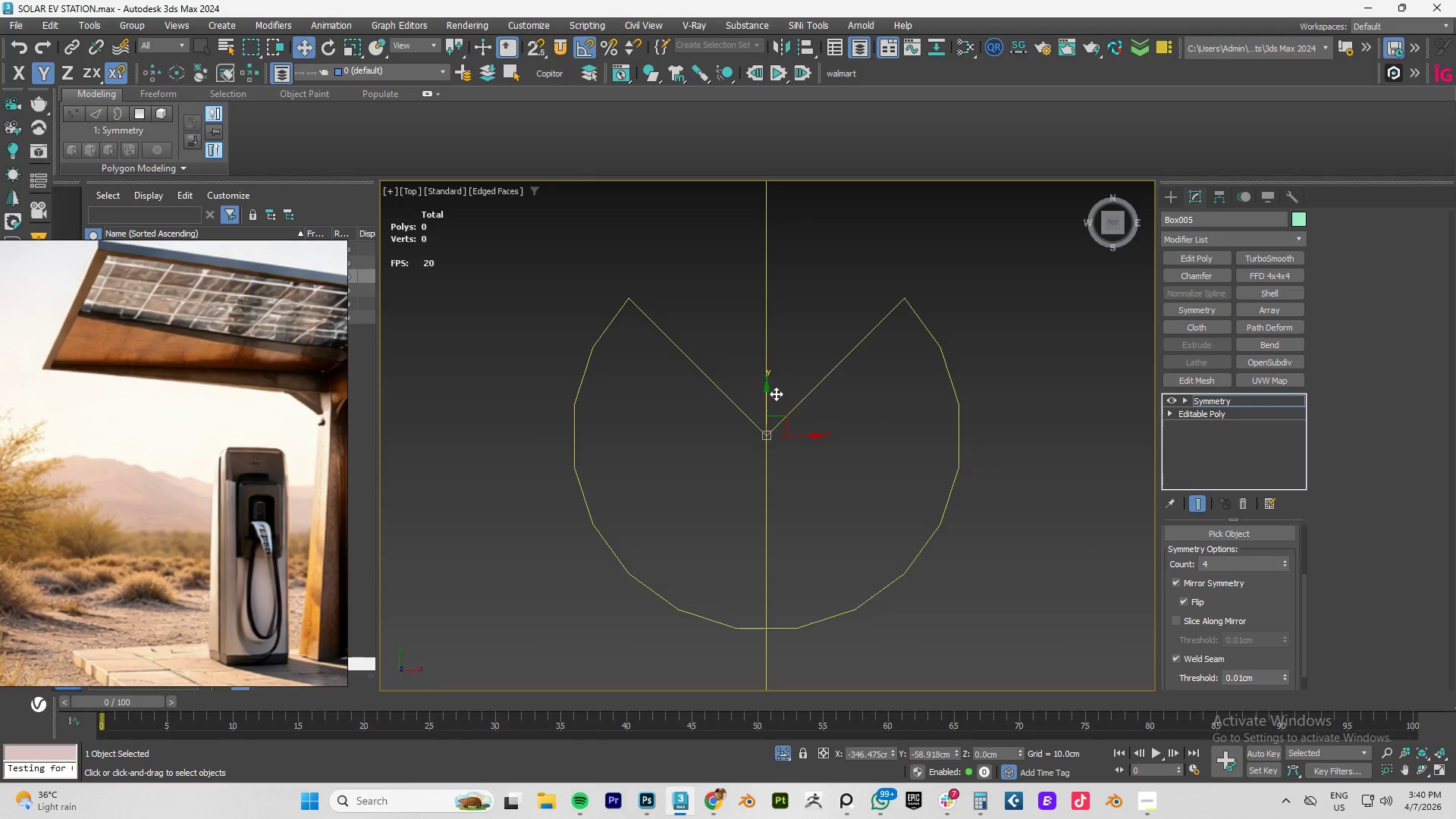 
key(Control+Z)
 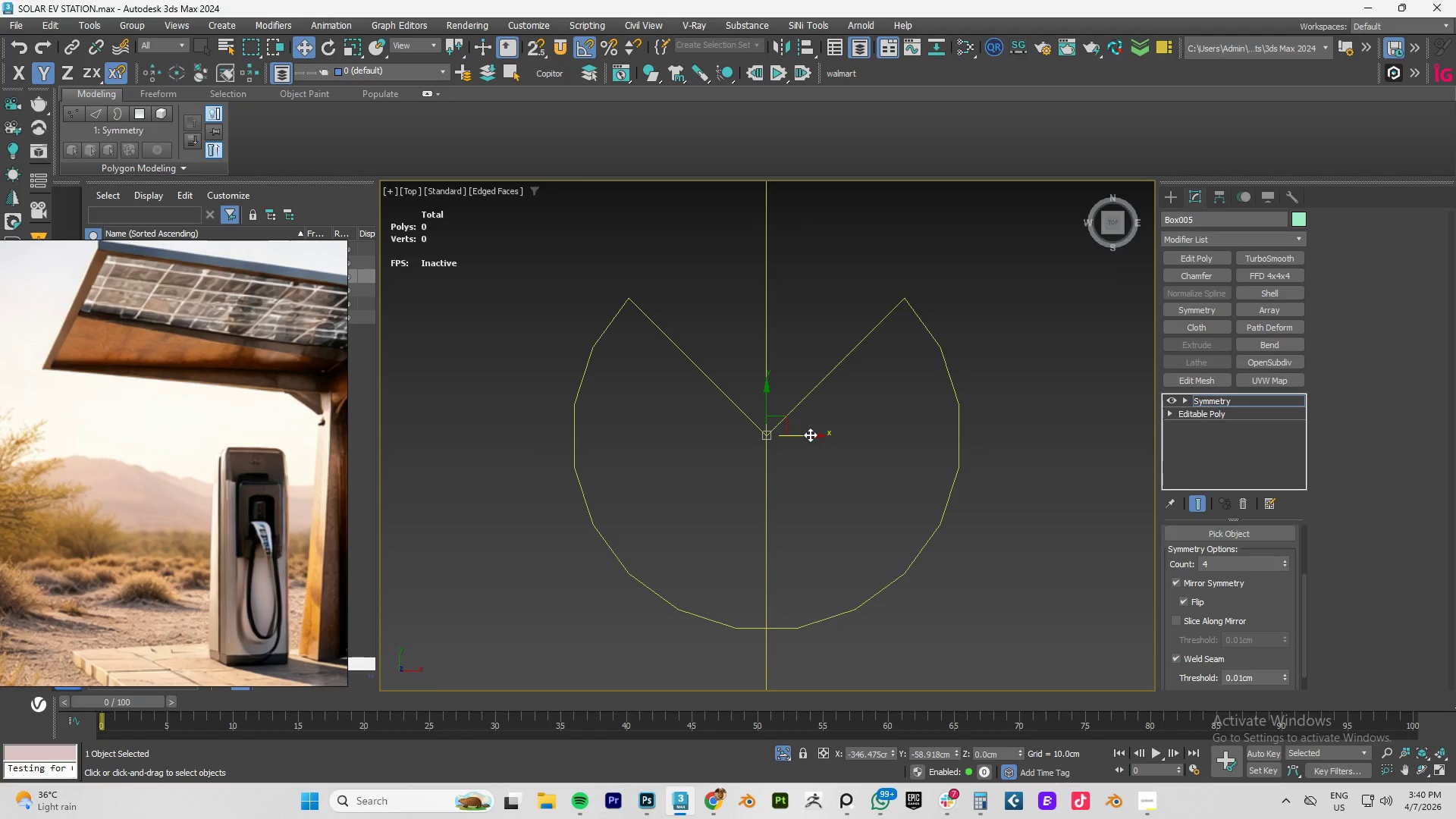 
left_click_drag(start_coordinate=[809, 435], to_coordinate=[726, 435])
 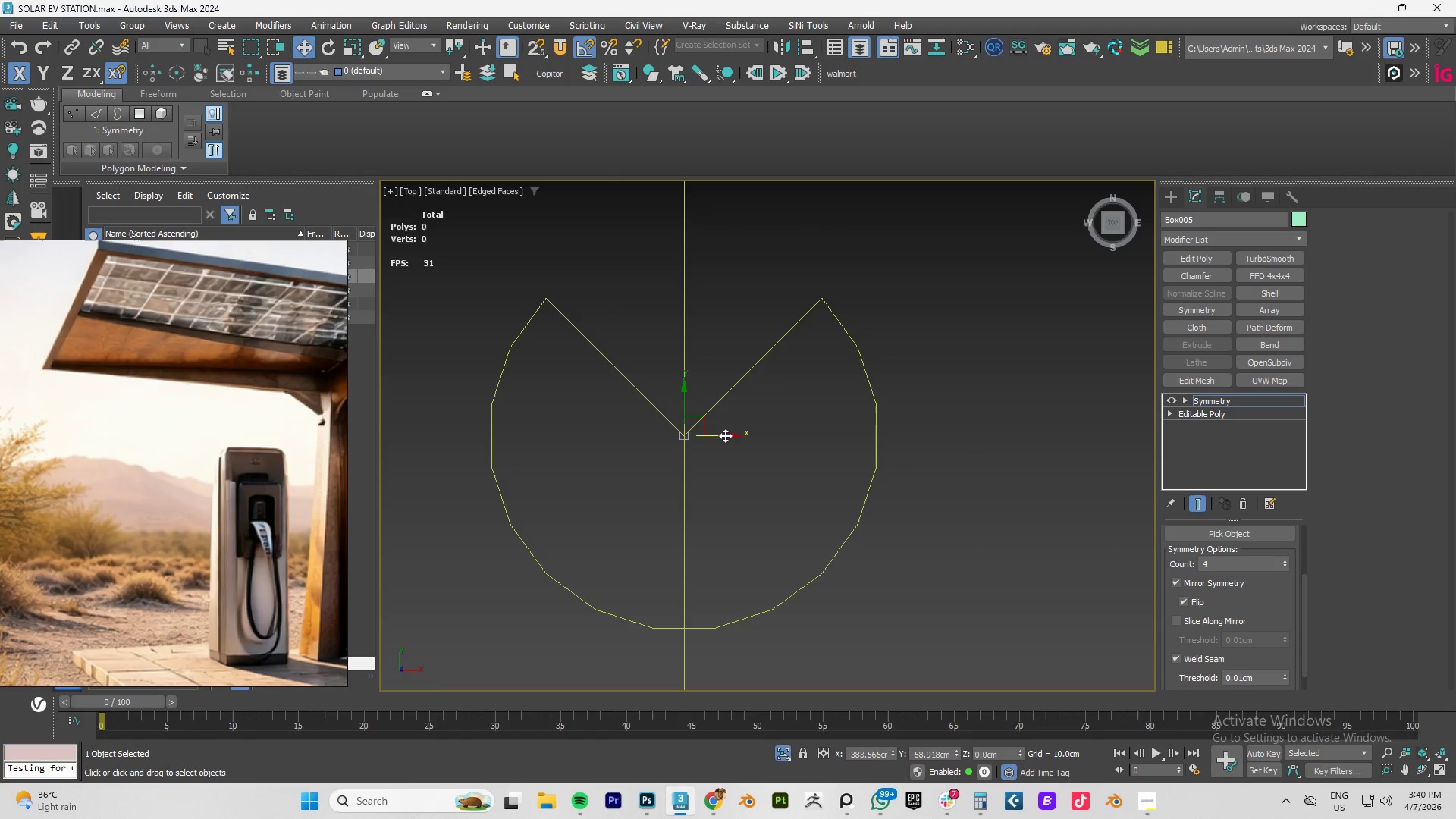 
key(Control+Z)
 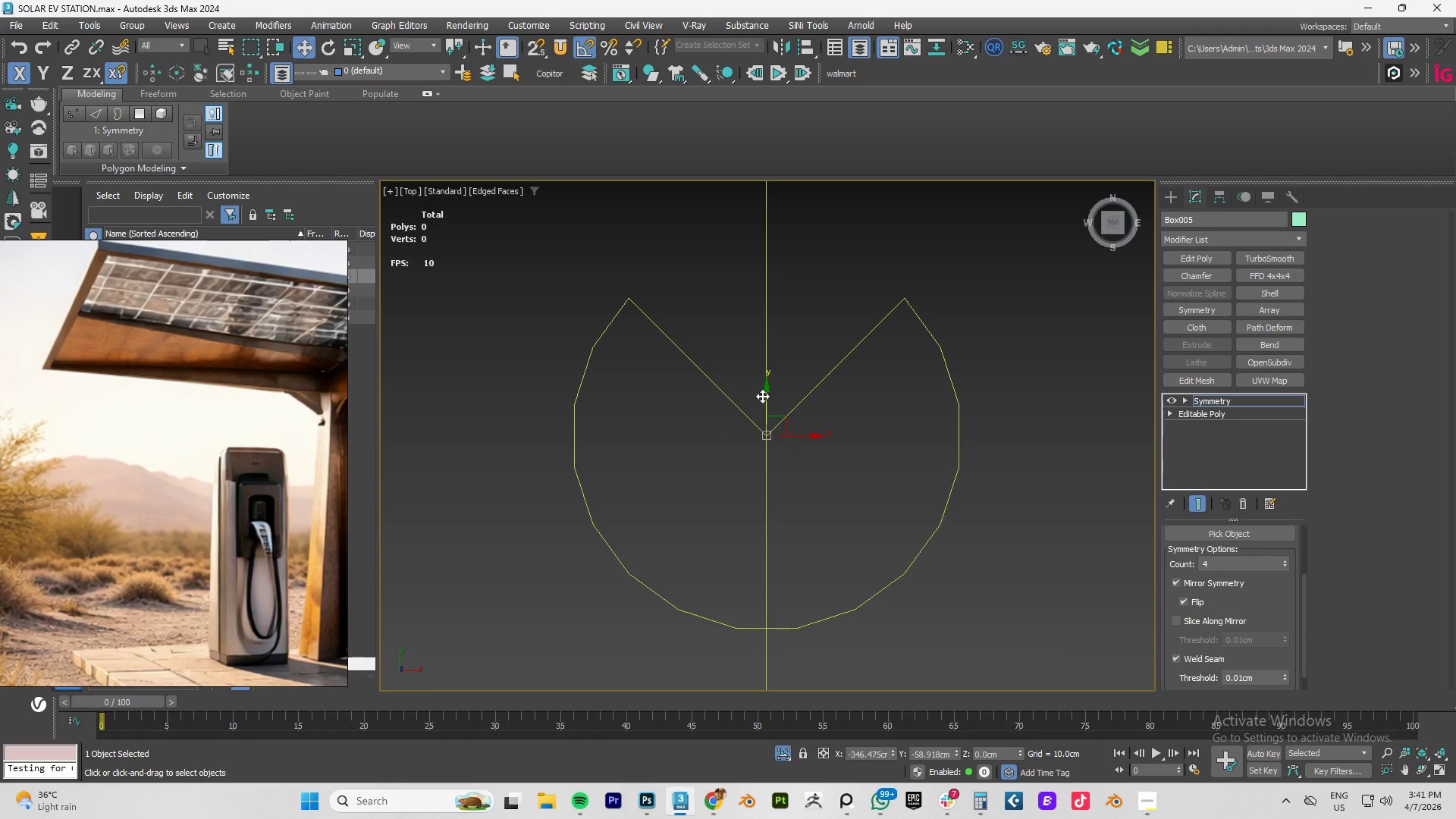 
left_click_drag(start_coordinate=[764, 395], to_coordinate=[789, 447])
 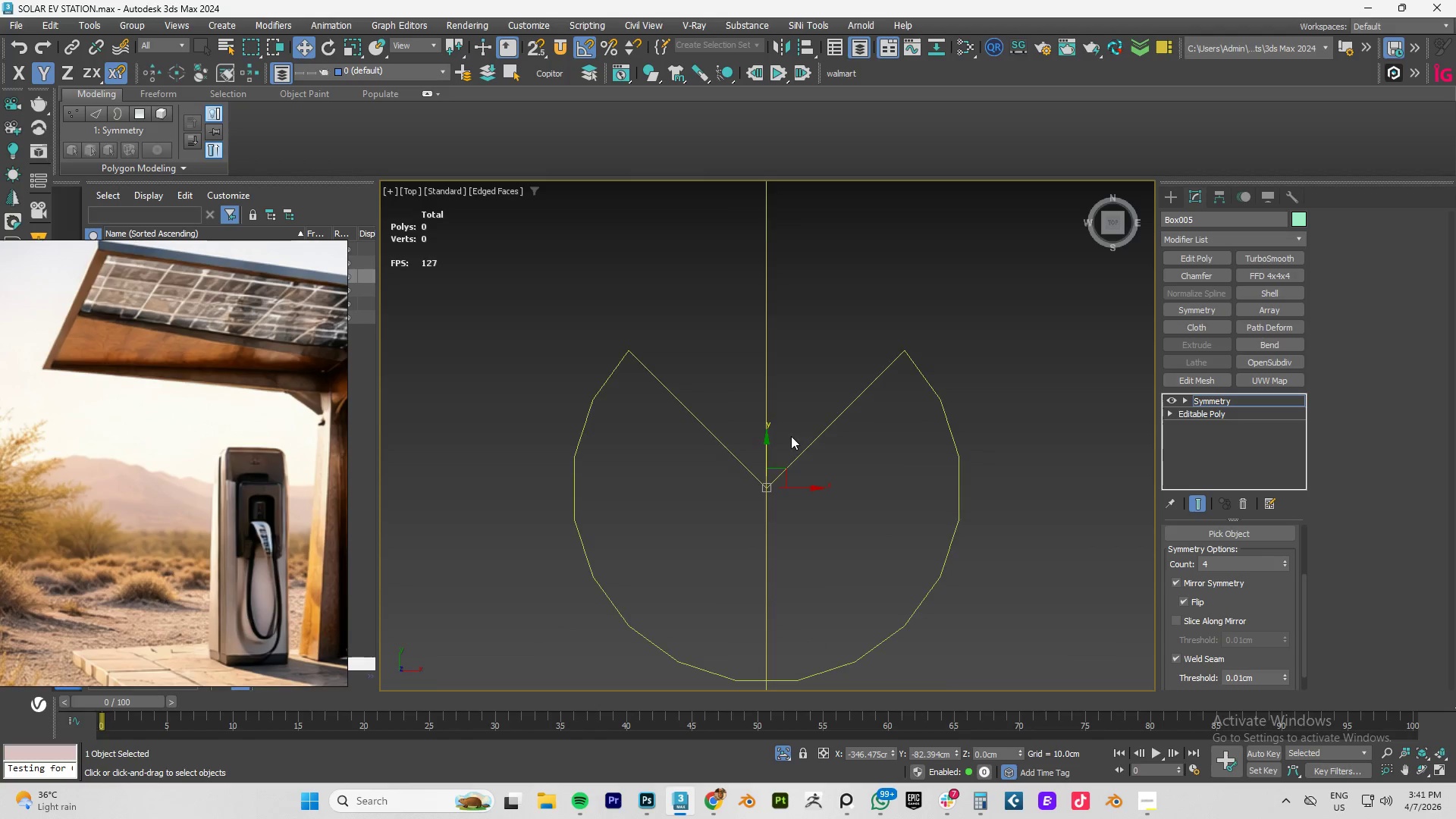 
scroll: coordinate [791, 436], scroll_direction: down, amount: 4.0
 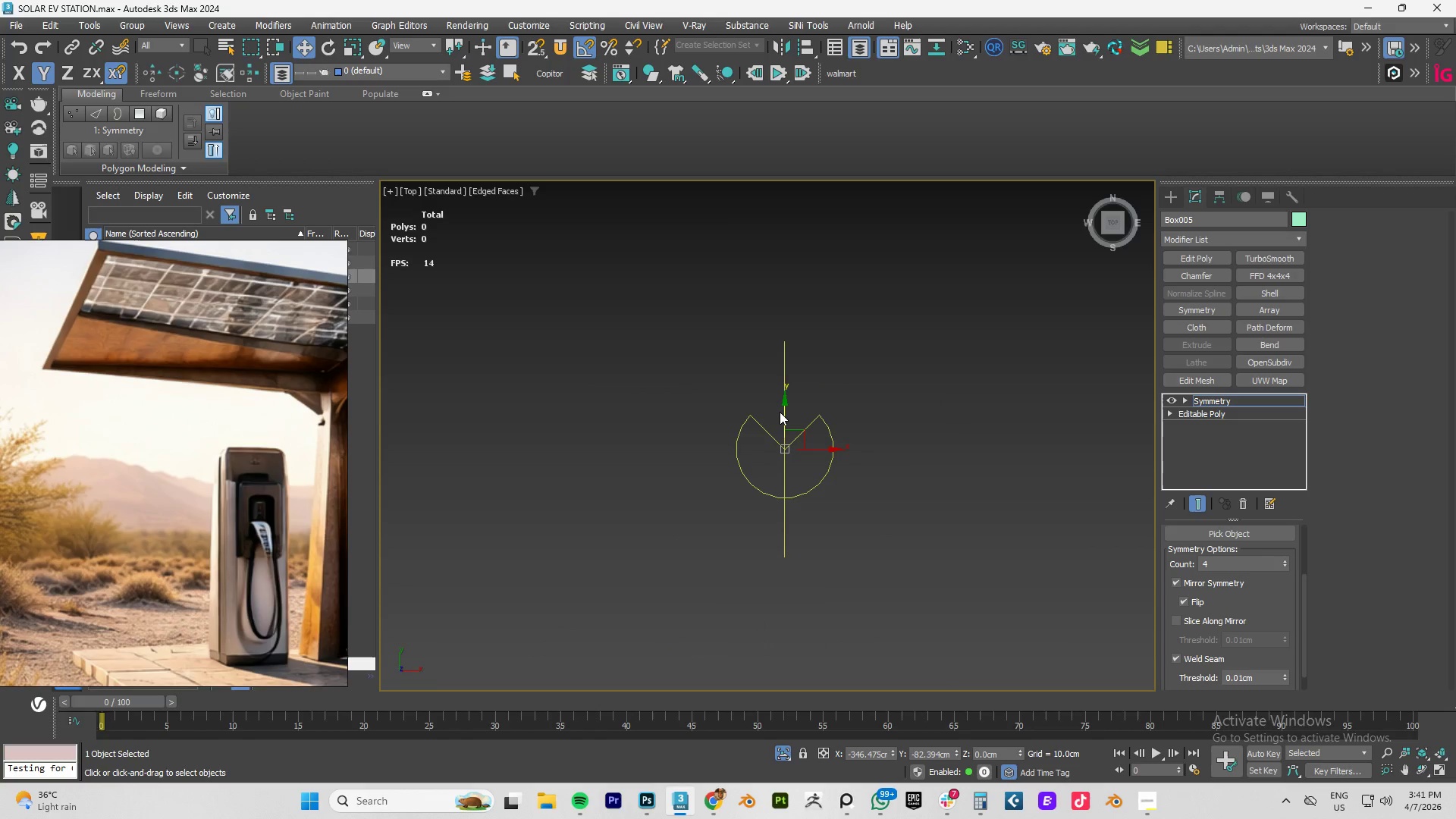 
key(Control+ControlLeft)
 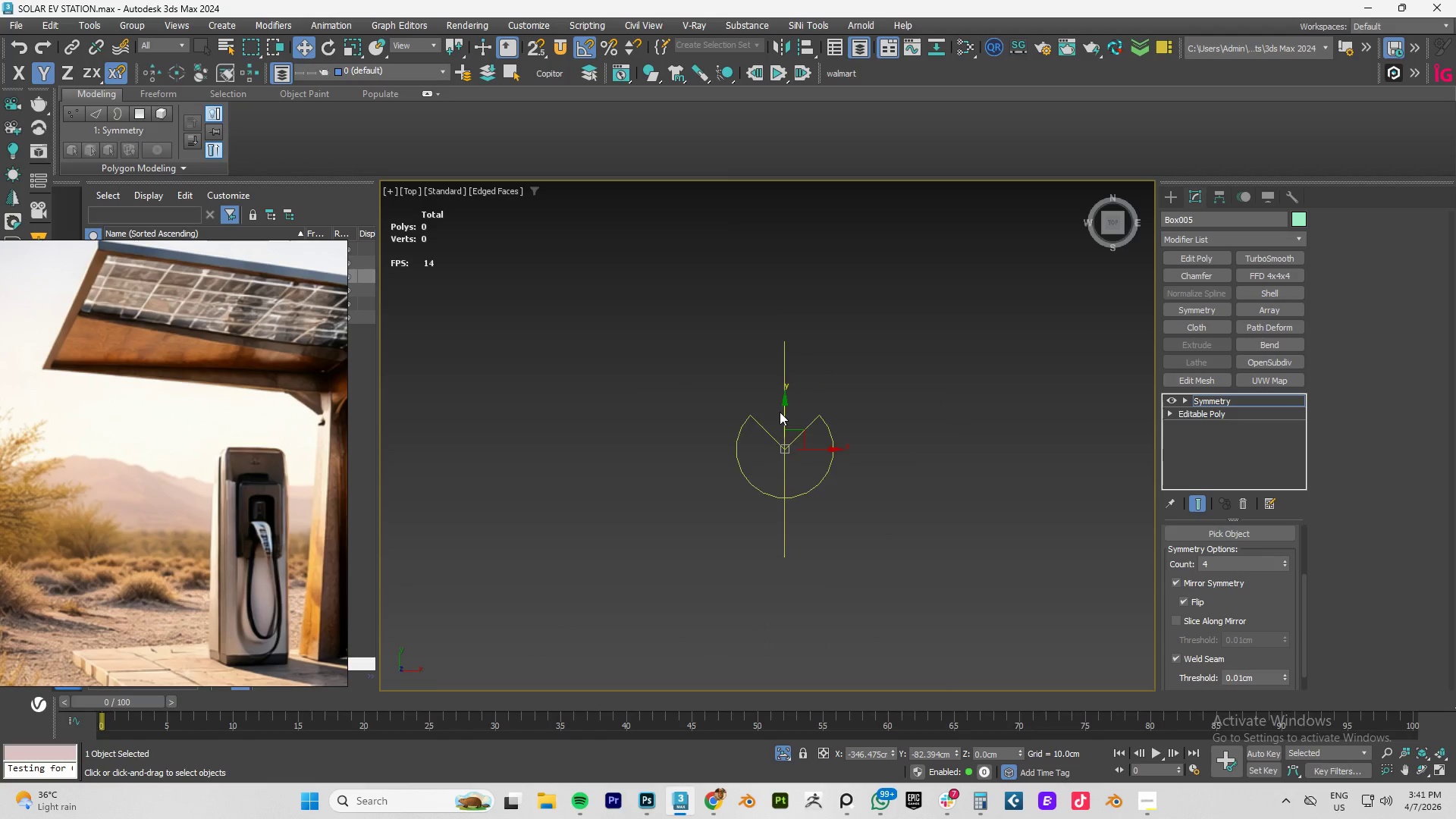 
key(Control+Z)
 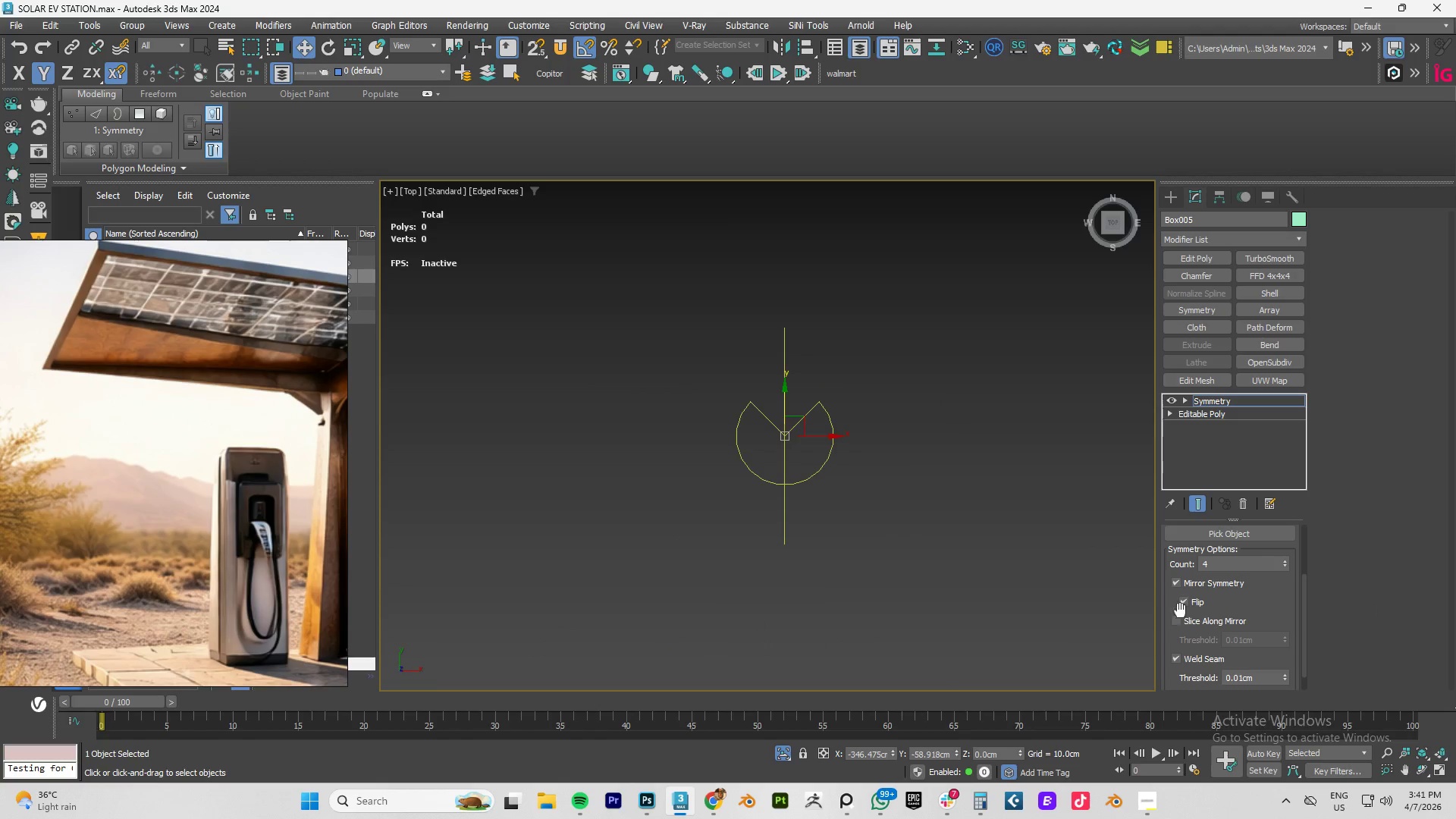 
left_click([1178, 601])
 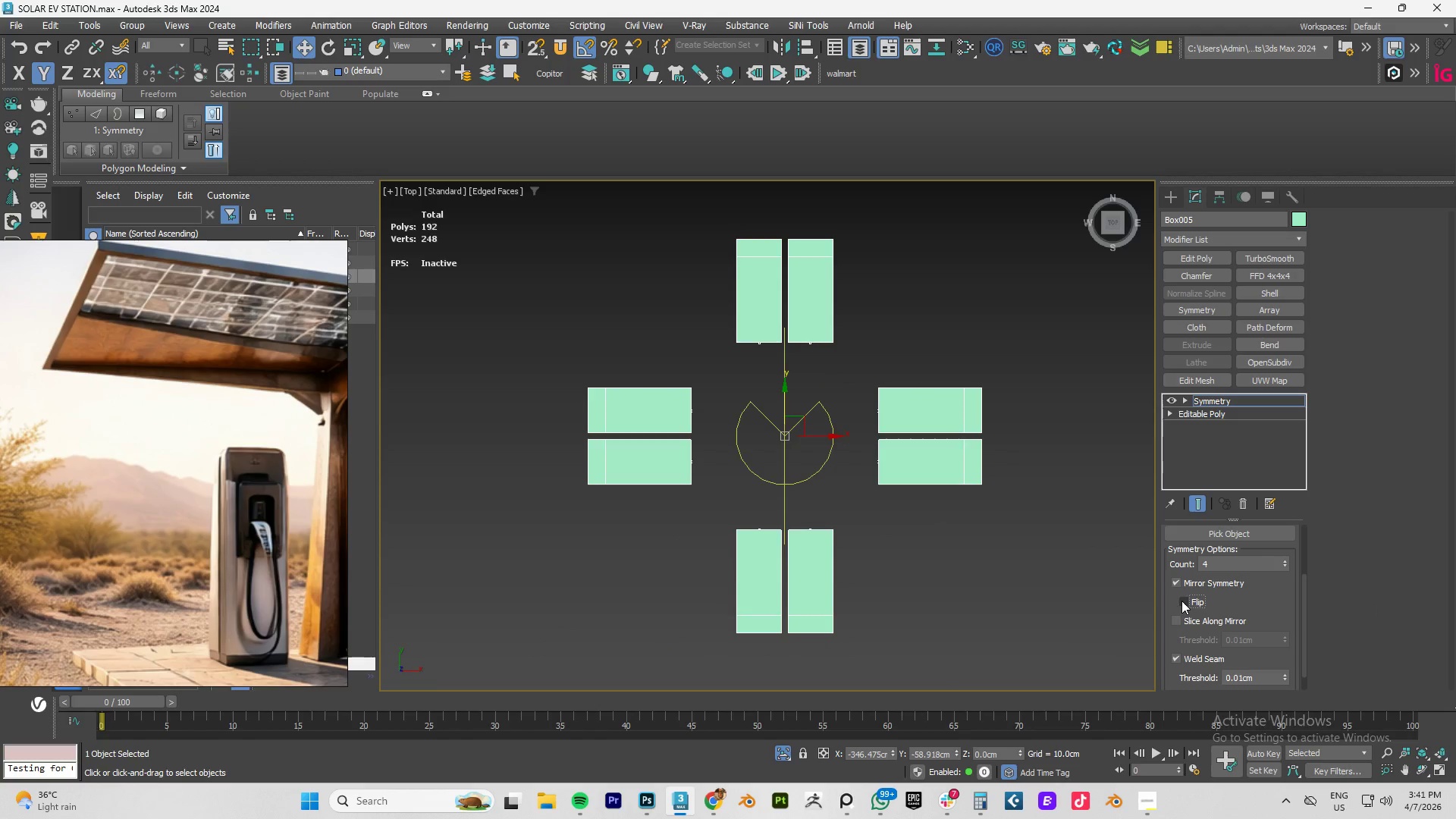 
left_click([1181, 601])
 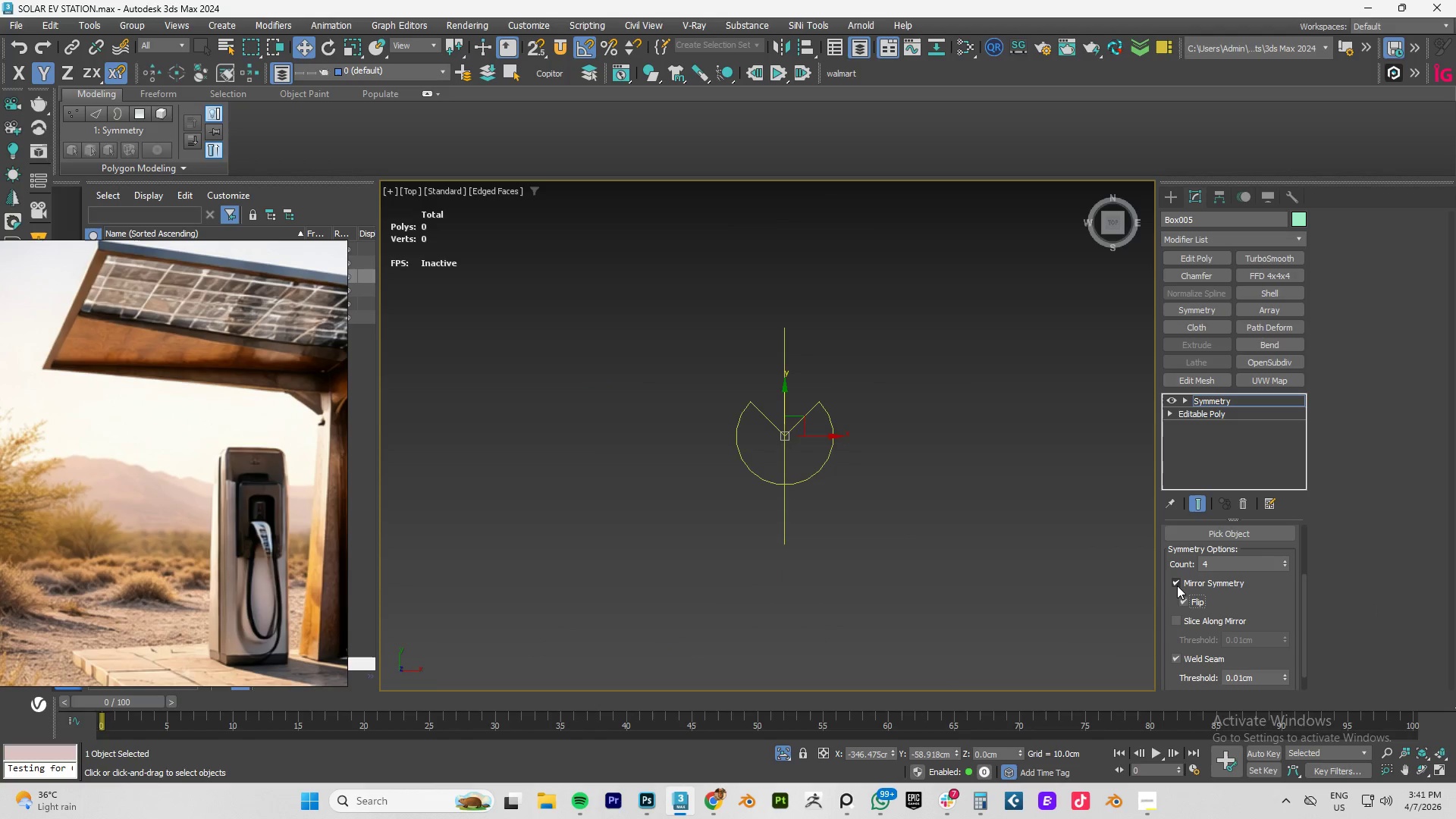 
left_click([1177, 585])
 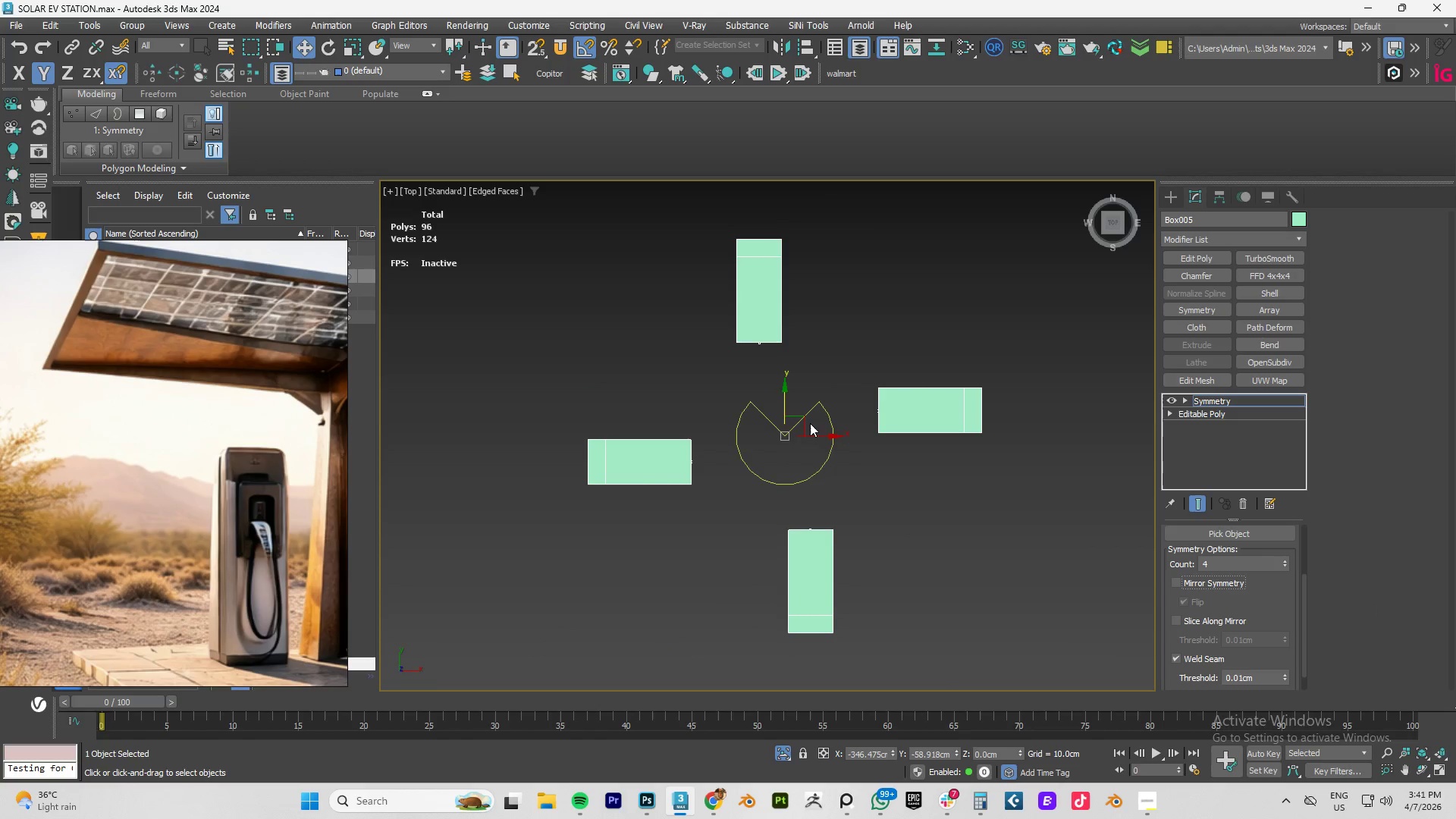 
left_click_drag(start_coordinate=[813, 432], to_coordinate=[905, 438])
 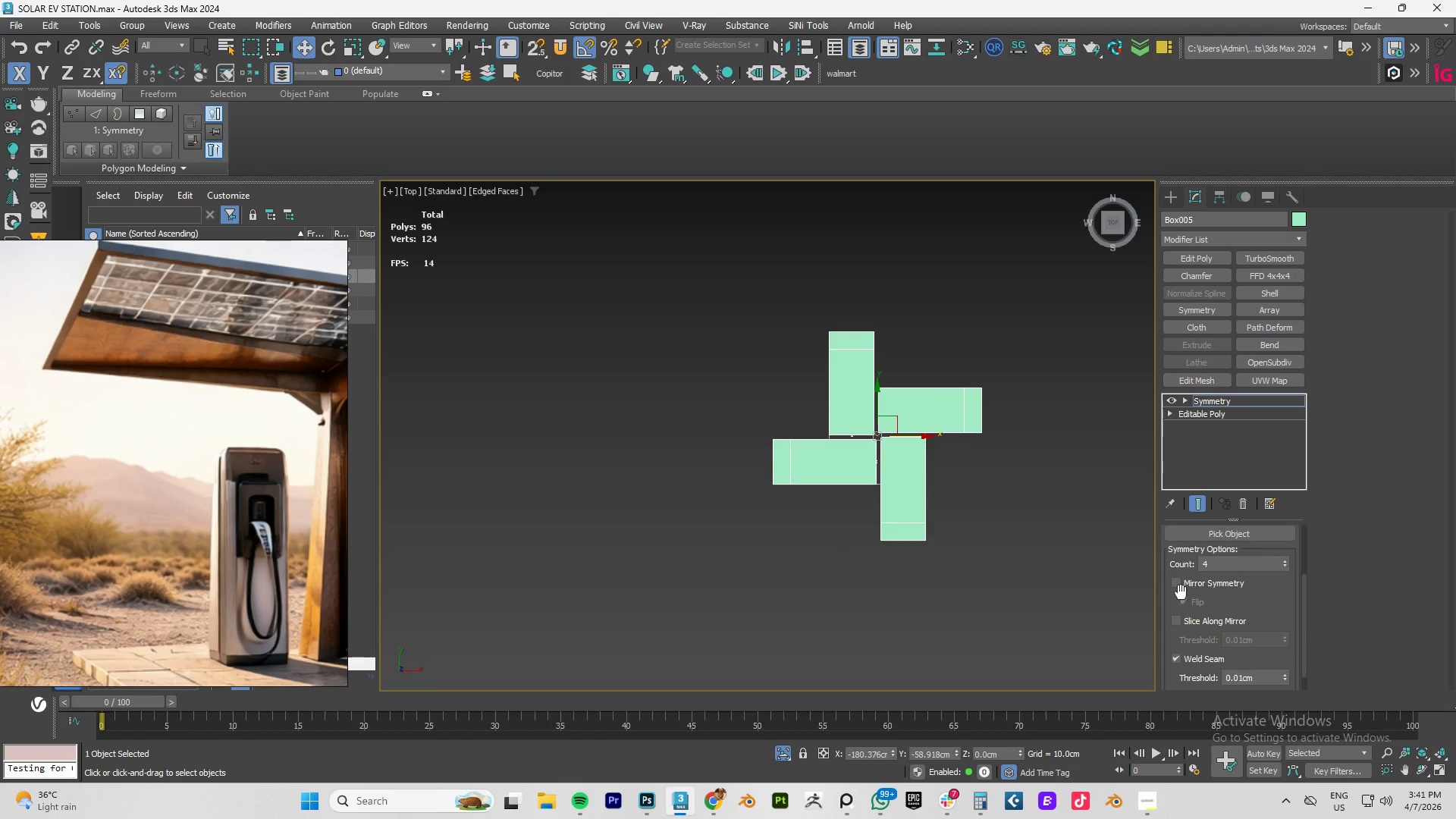 
left_click([1176, 584])
 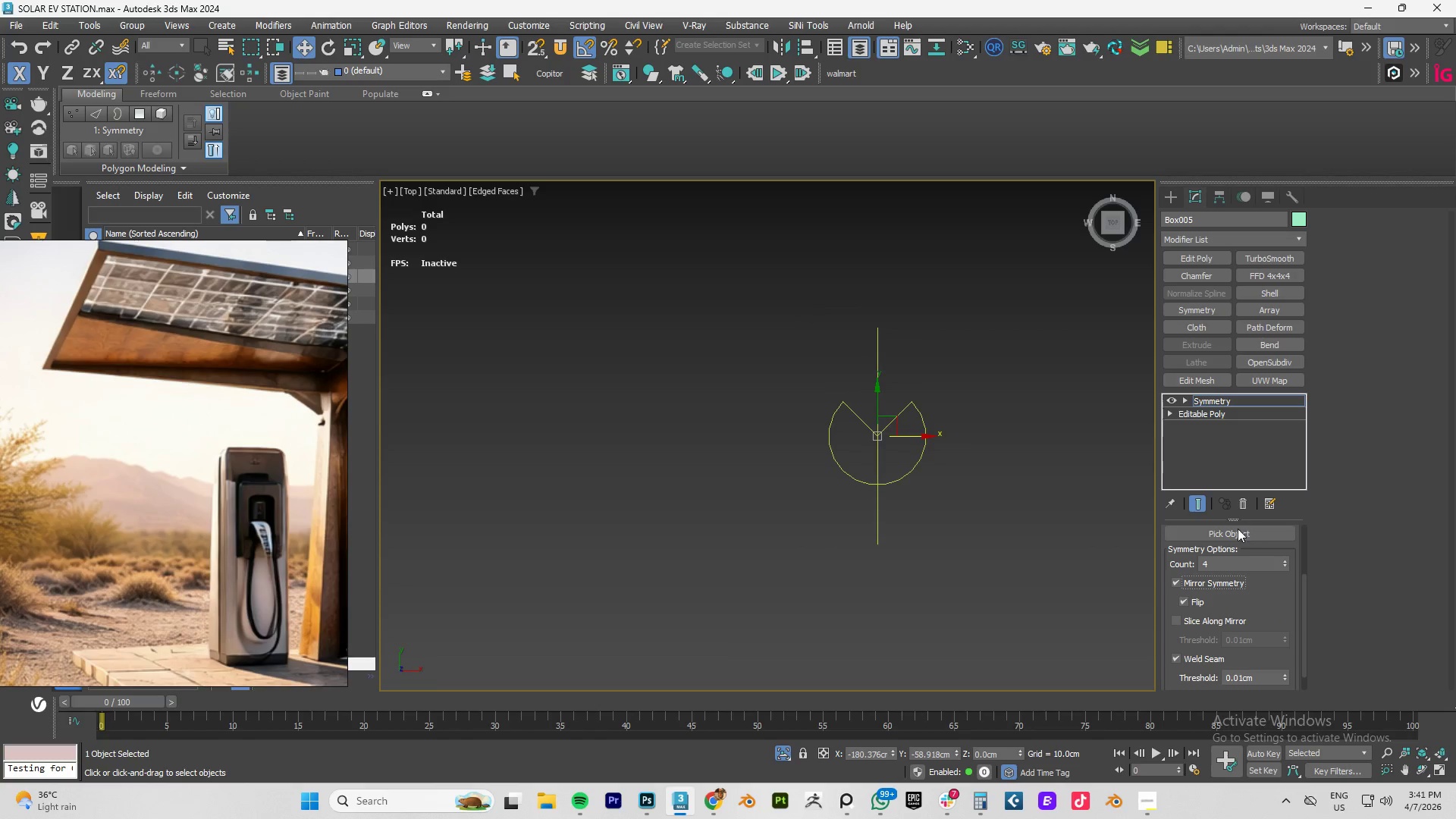 
scroll: coordinate [1251, 617], scroll_direction: up, amount: 3.0
 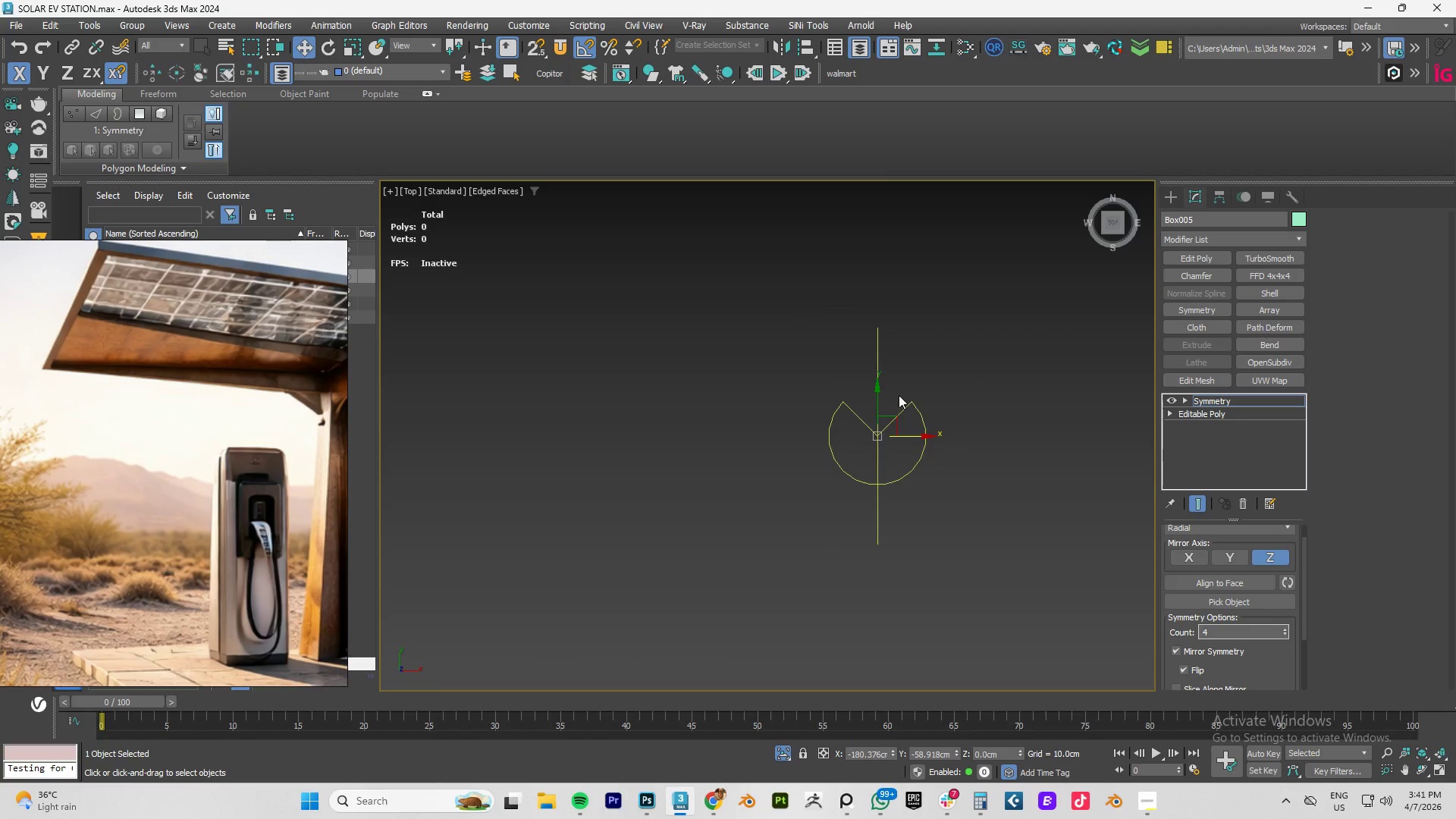 
left_click_drag(start_coordinate=[874, 399], to_coordinate=[883, 406])
 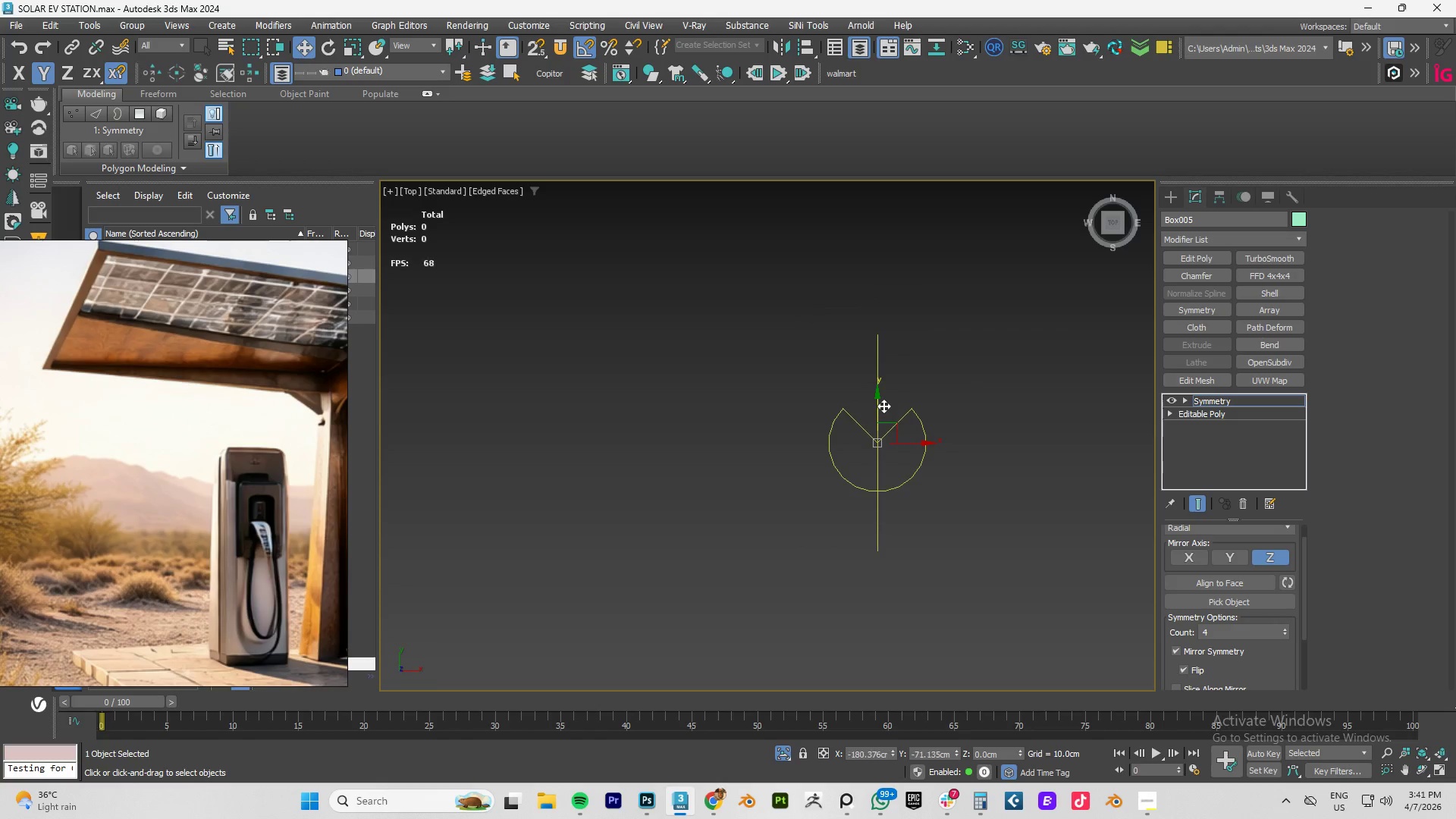 
key(Control+Z)
 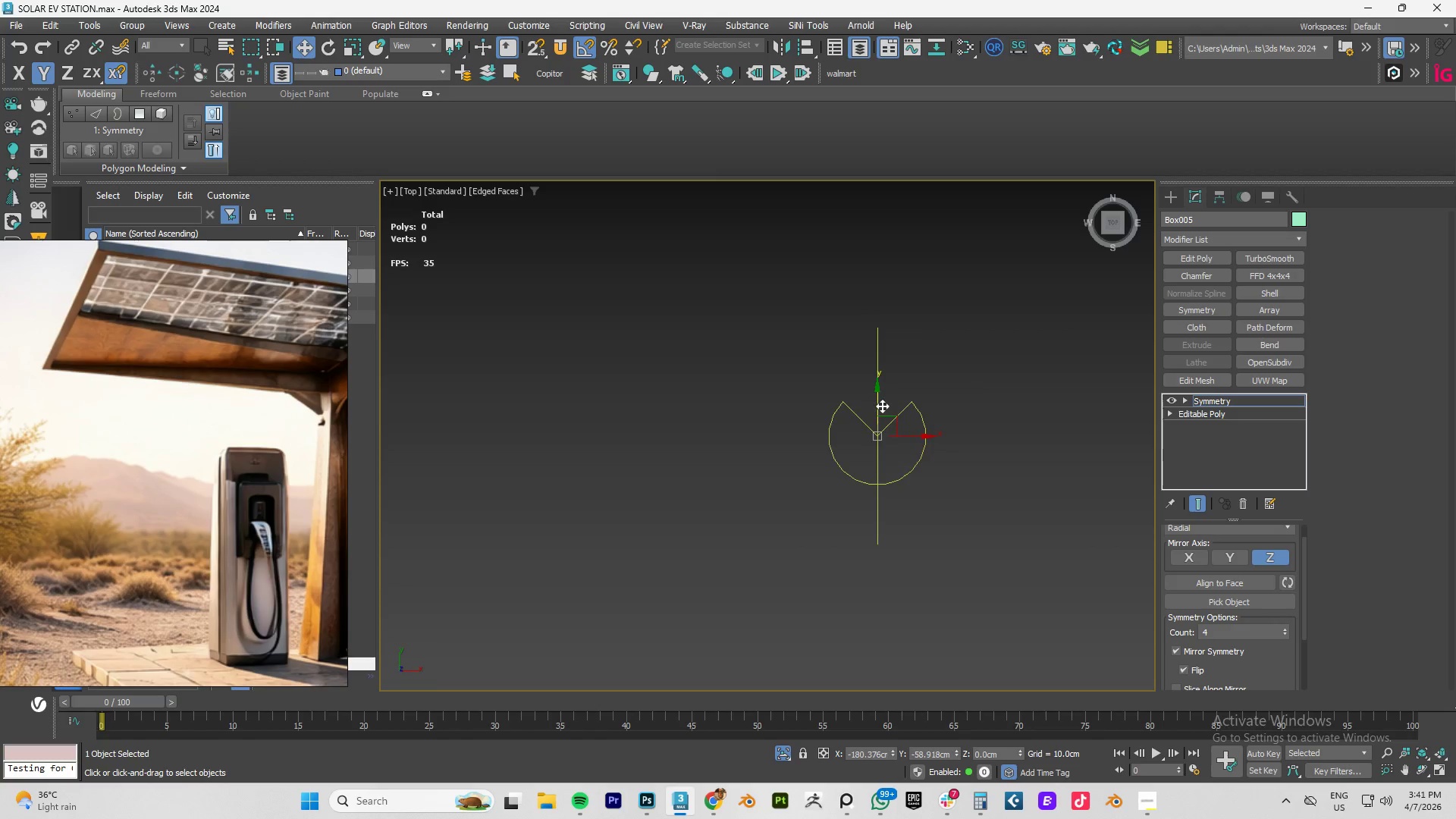 
key(Control+Z)
 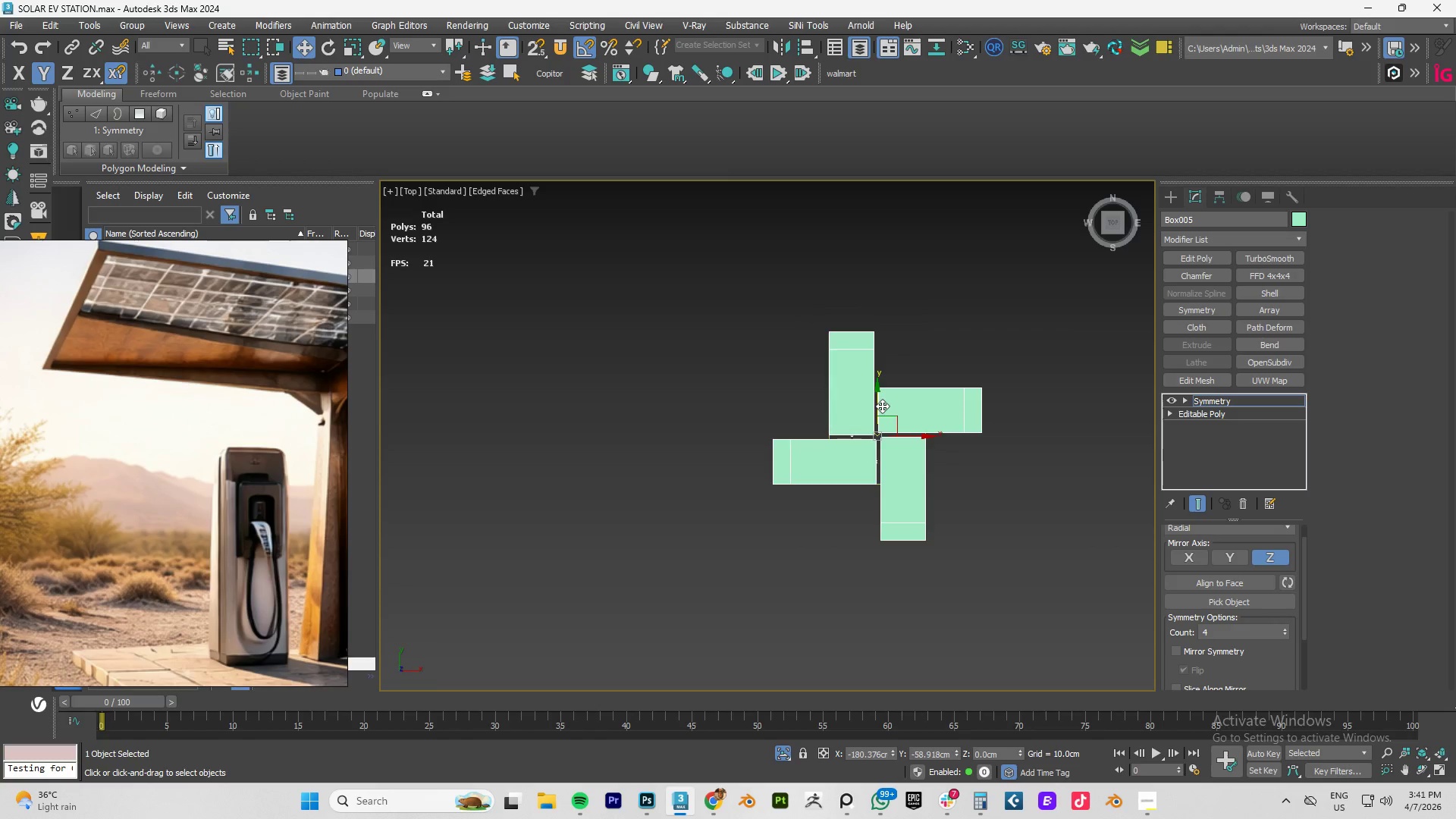 
key(Control+Z)
 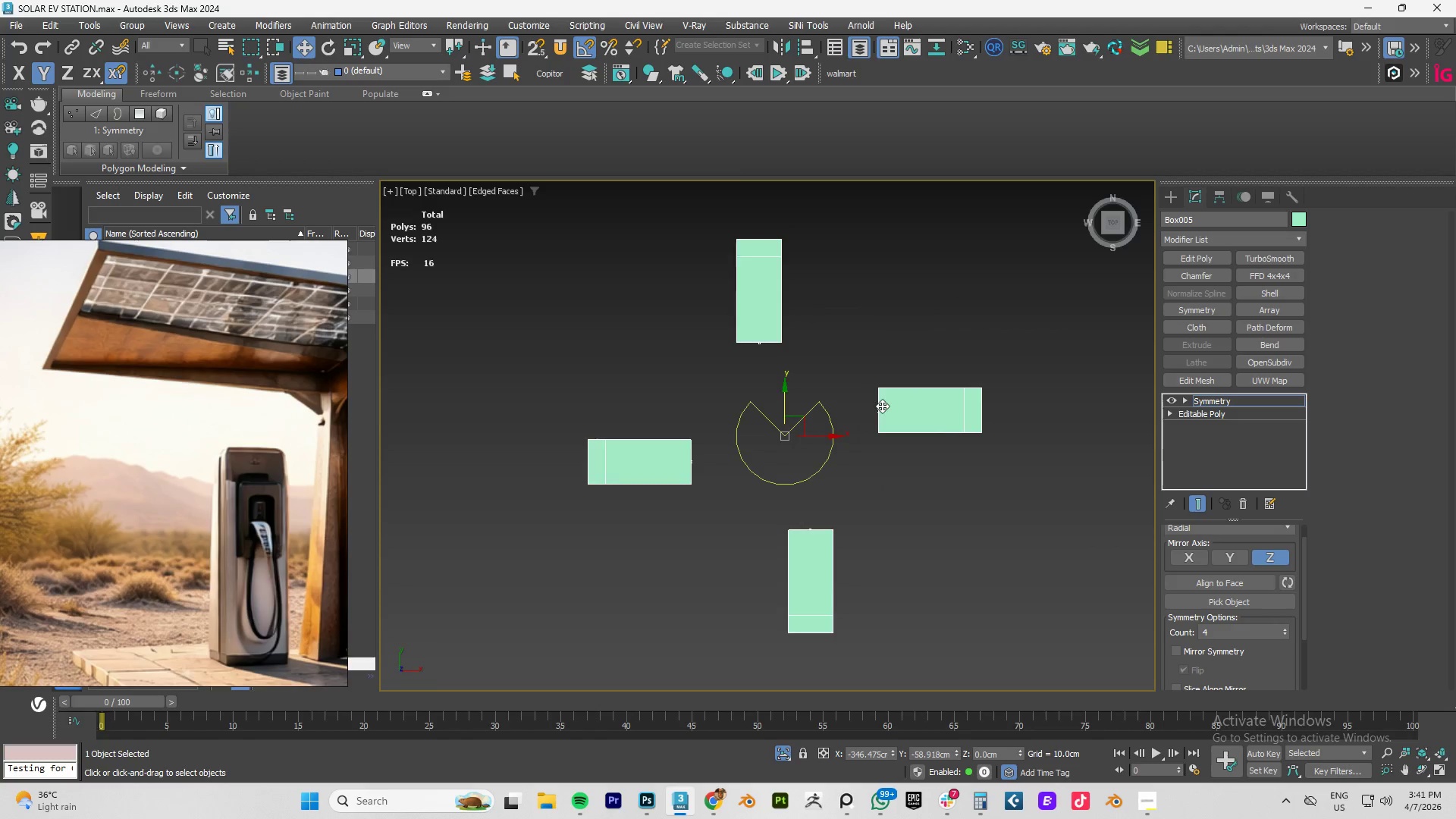 
key(Control+Z)
 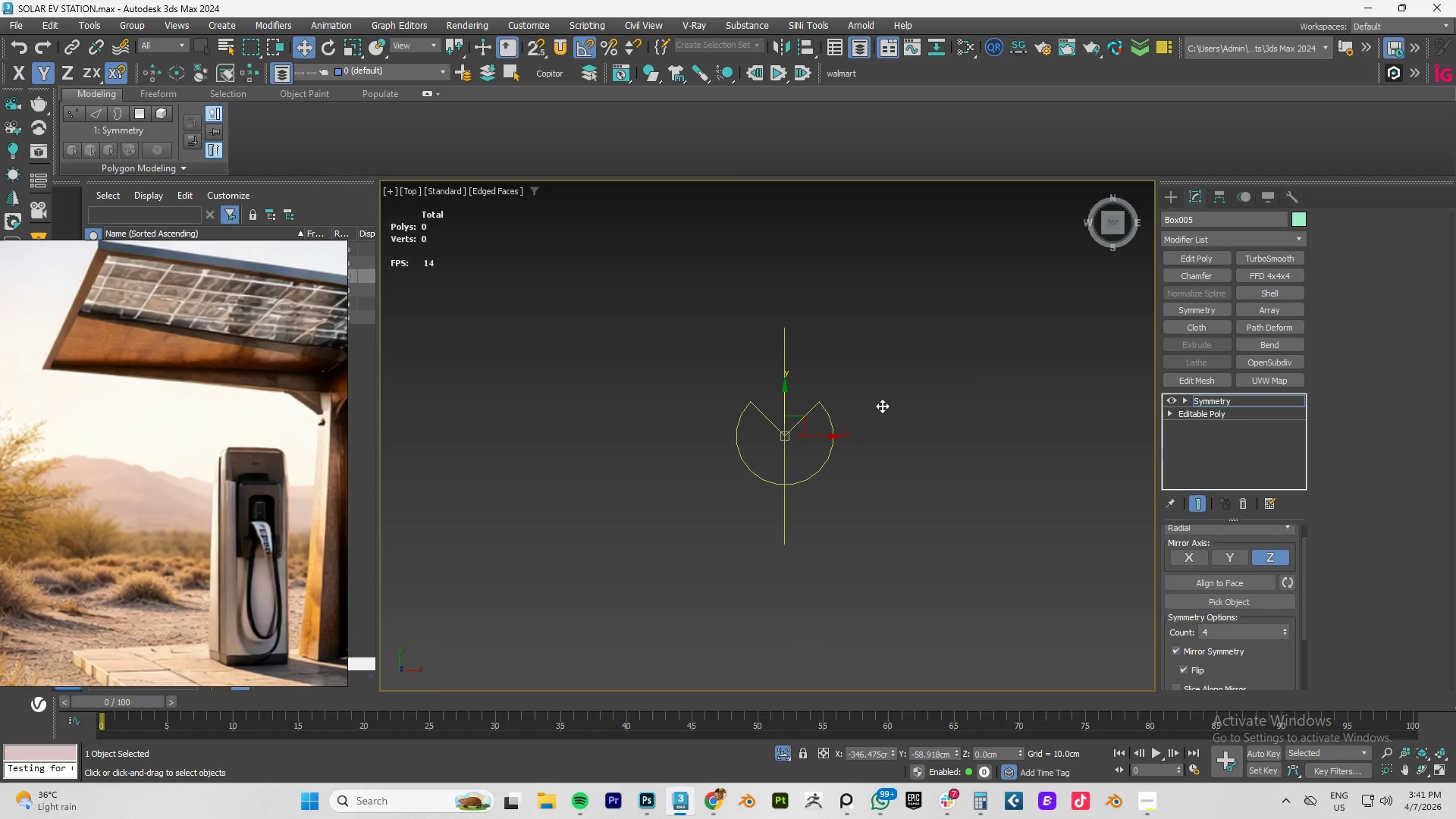 
key(Control+Z)
 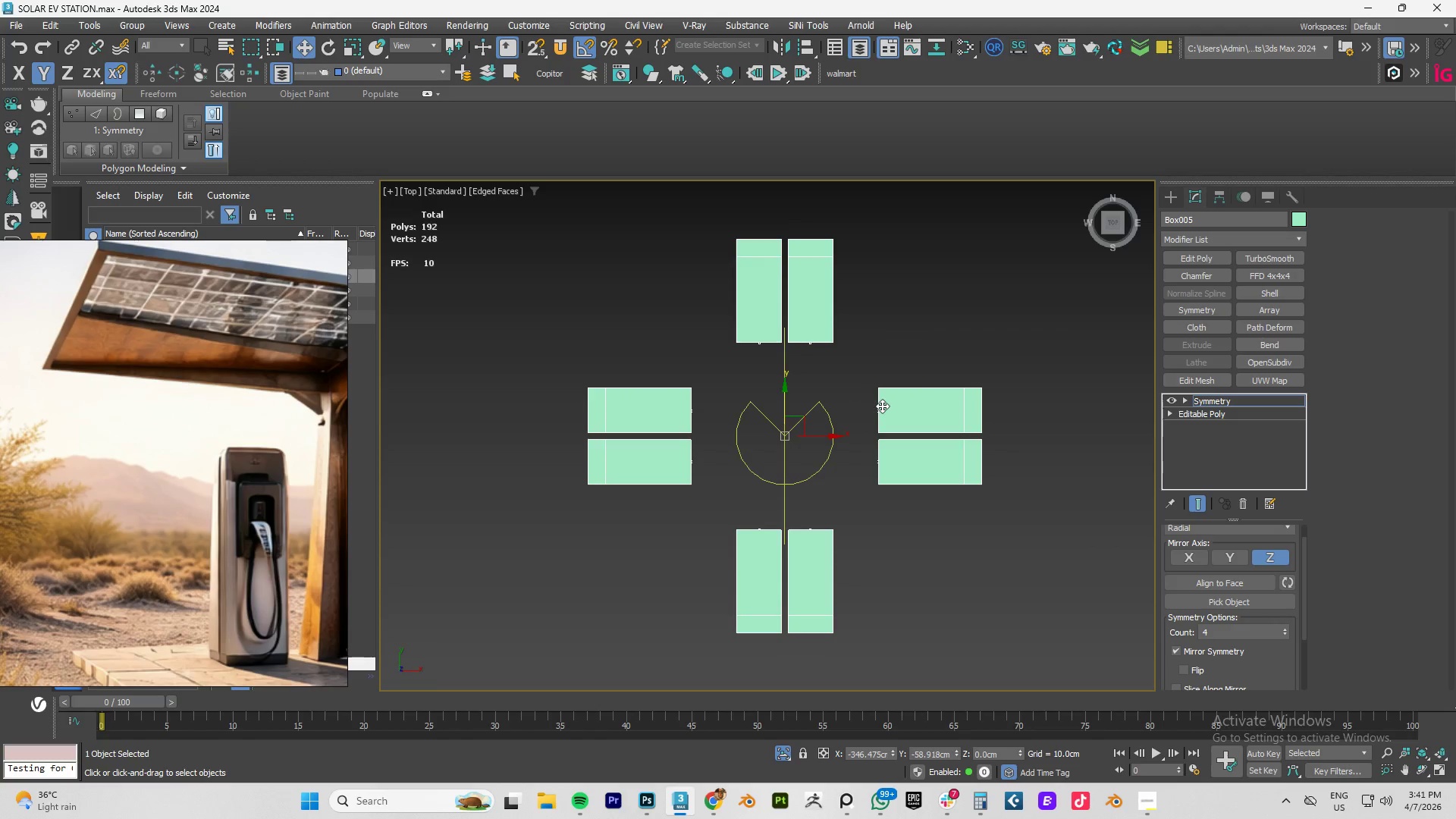 
key(Control+Z)
 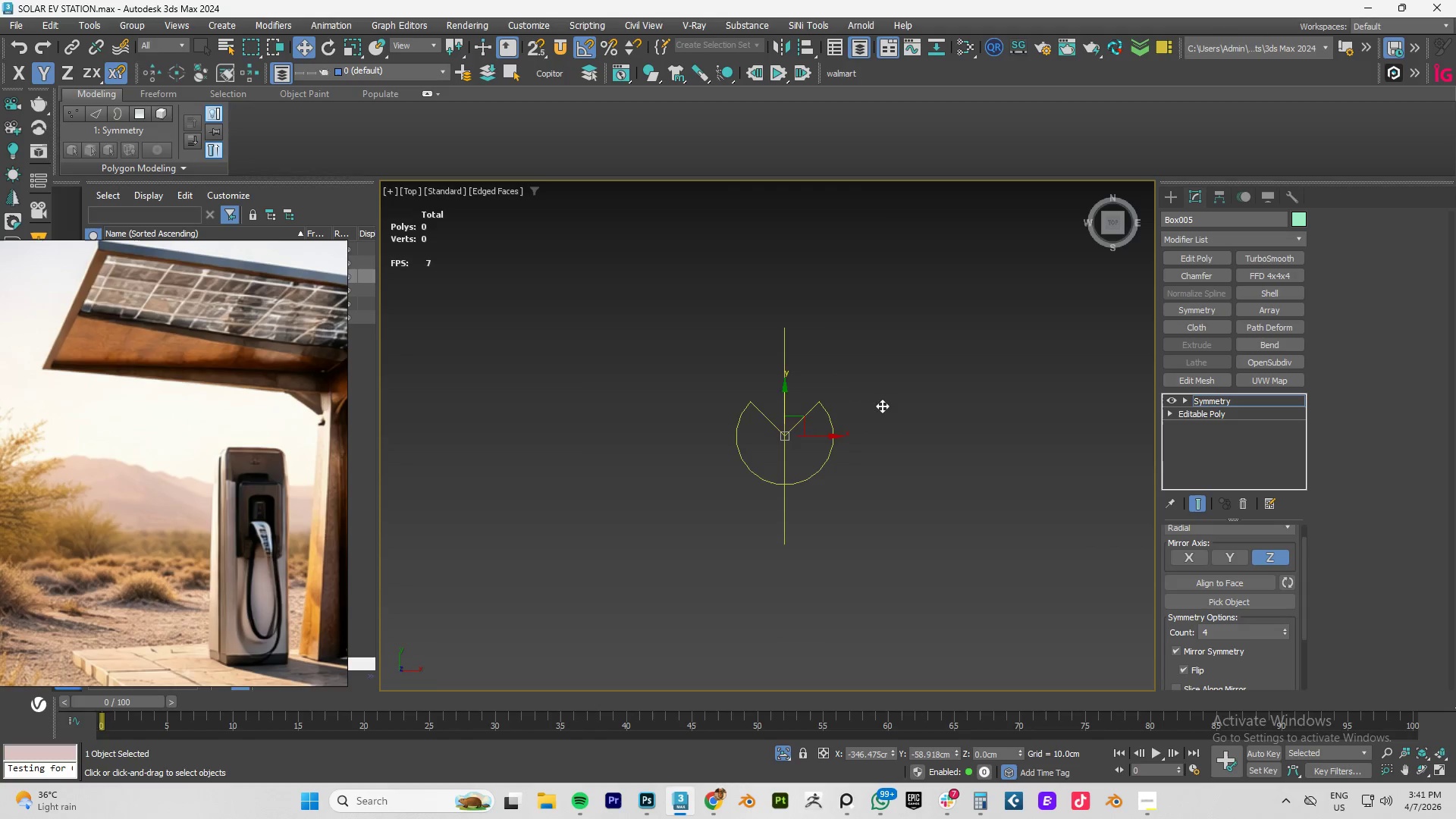 
key(Control+Z)
 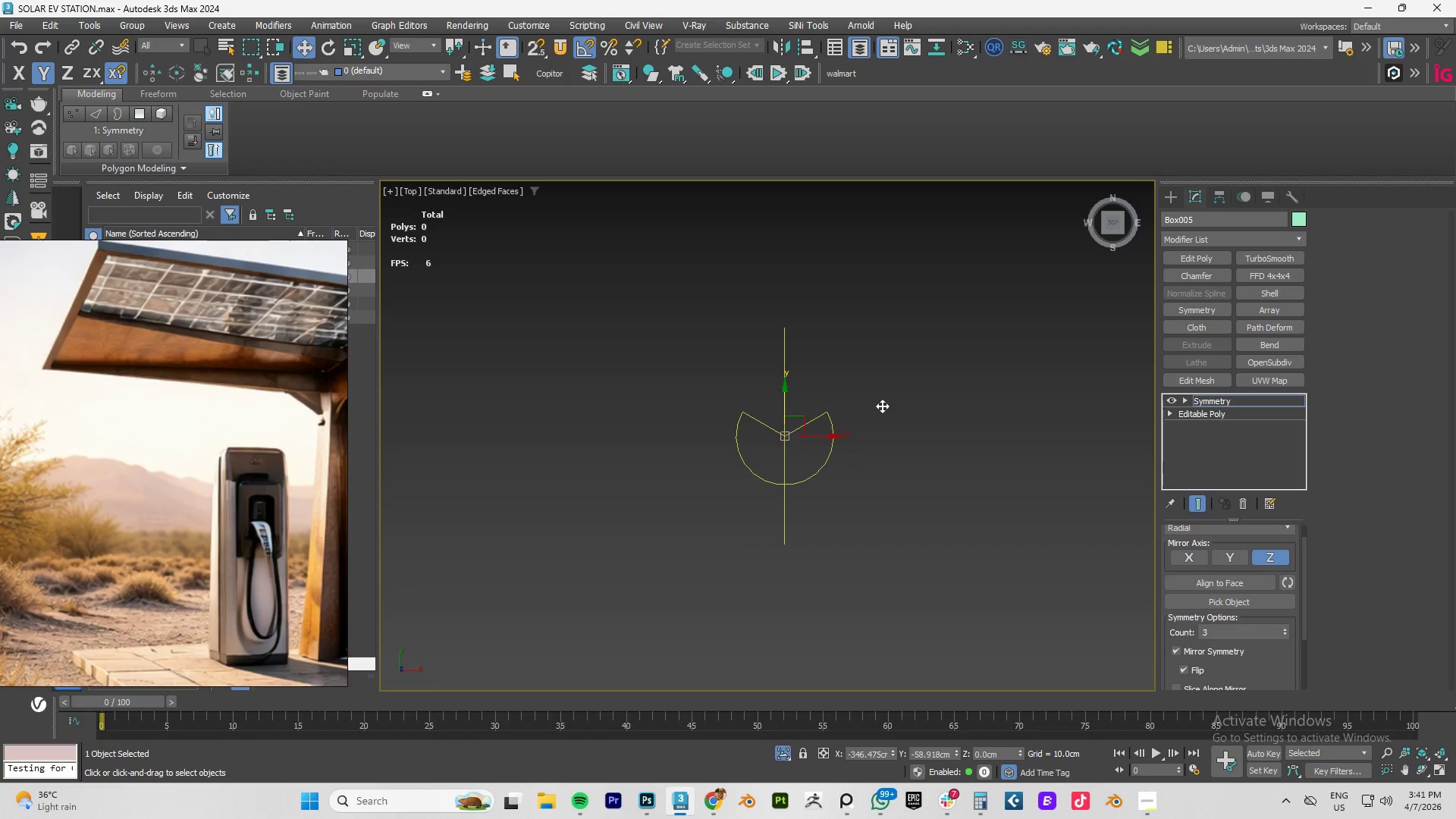 
key(Control+Z)
 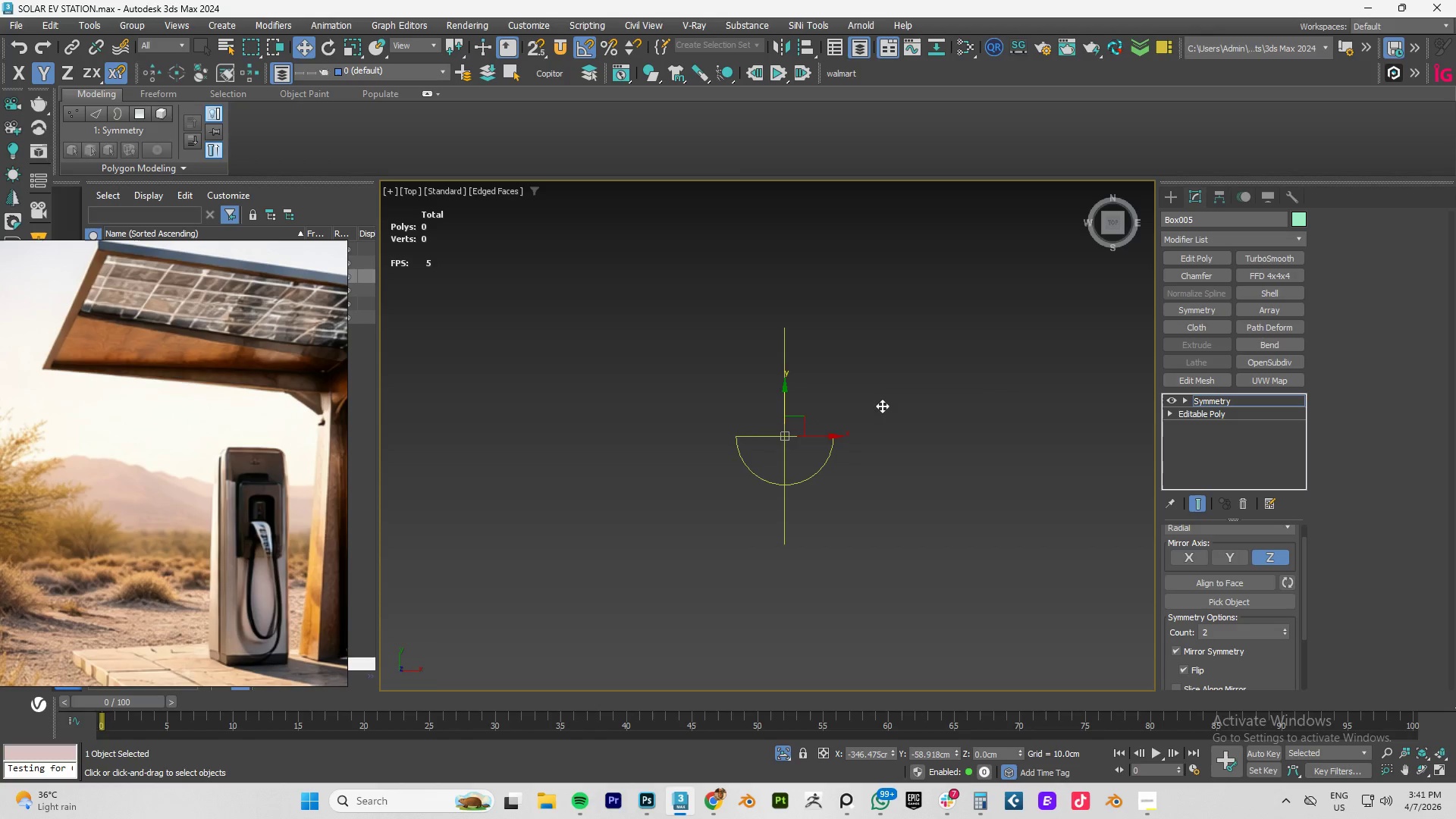 
key(Control+Z)
 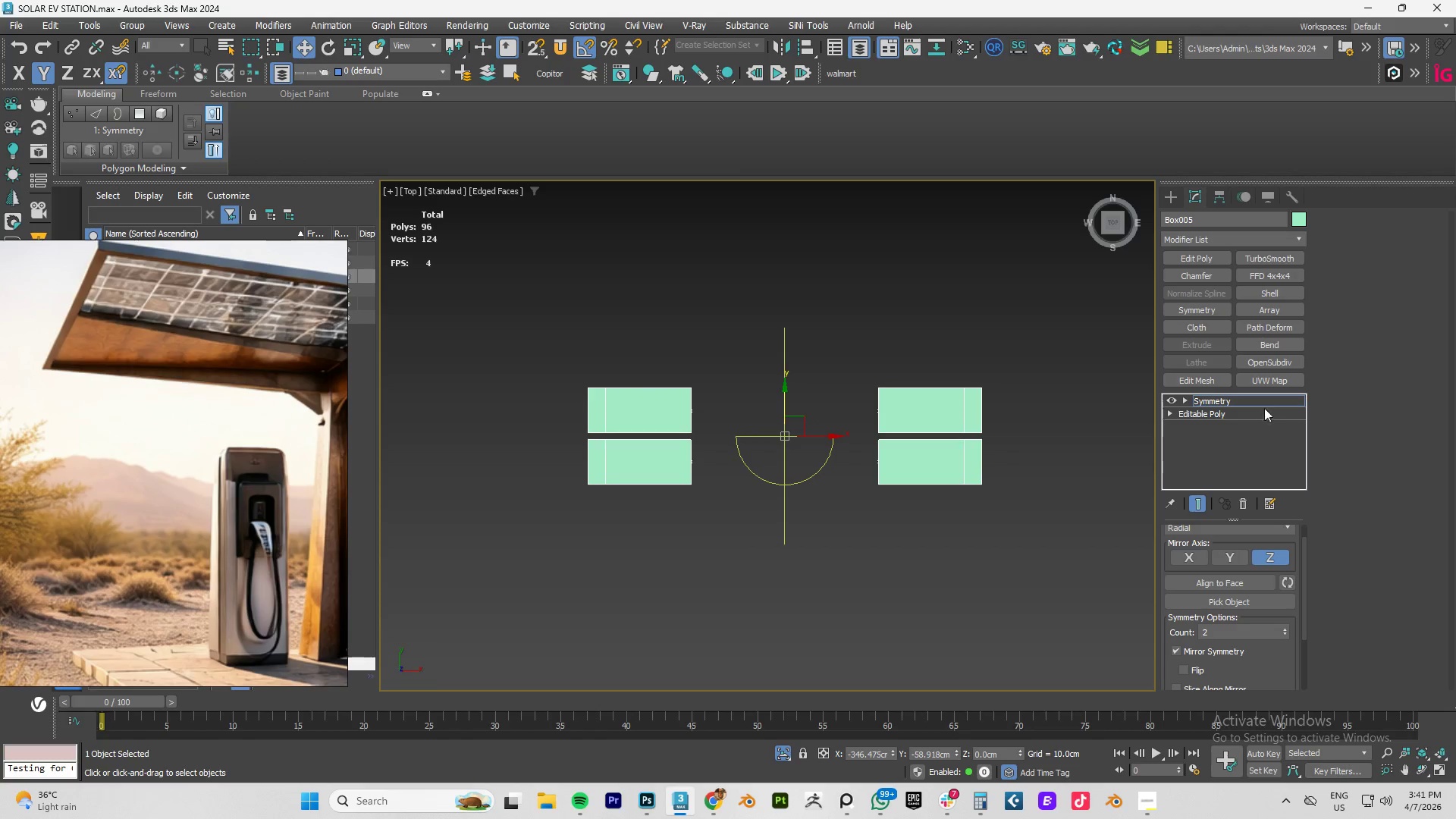 
left_click([1235, 394])
 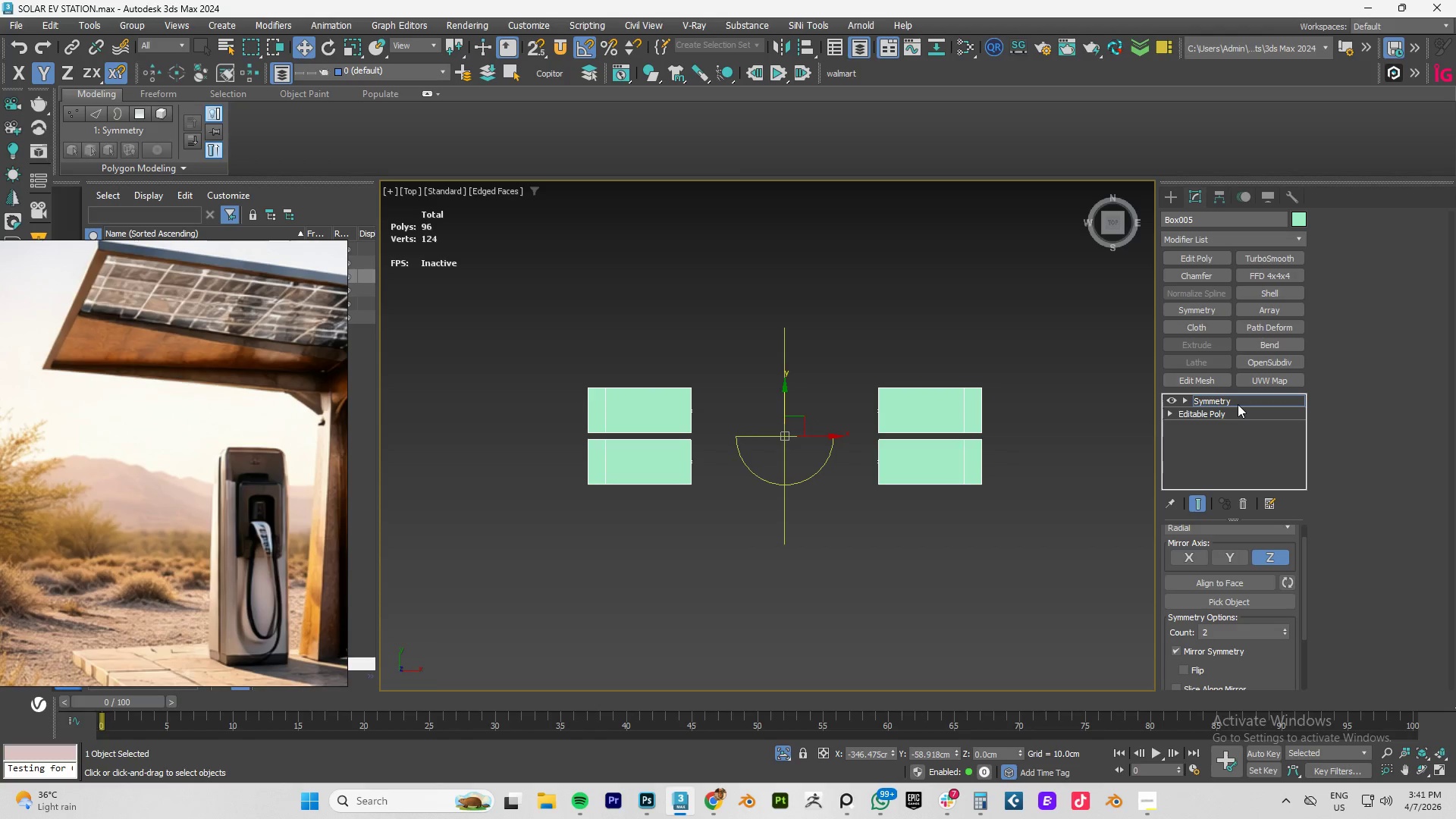 
left_click([1237, 403])
 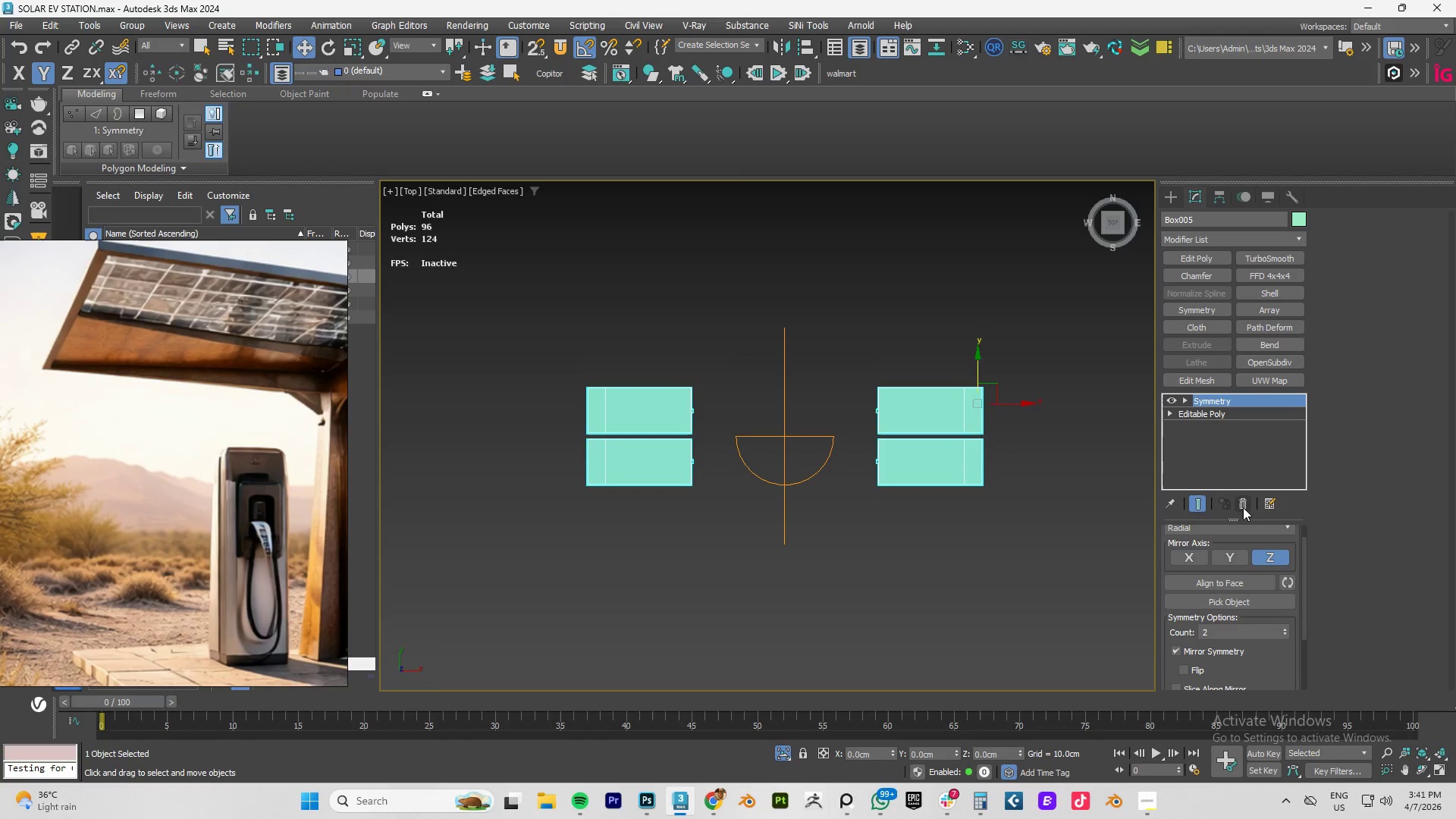 
left_click([1242, 504])
 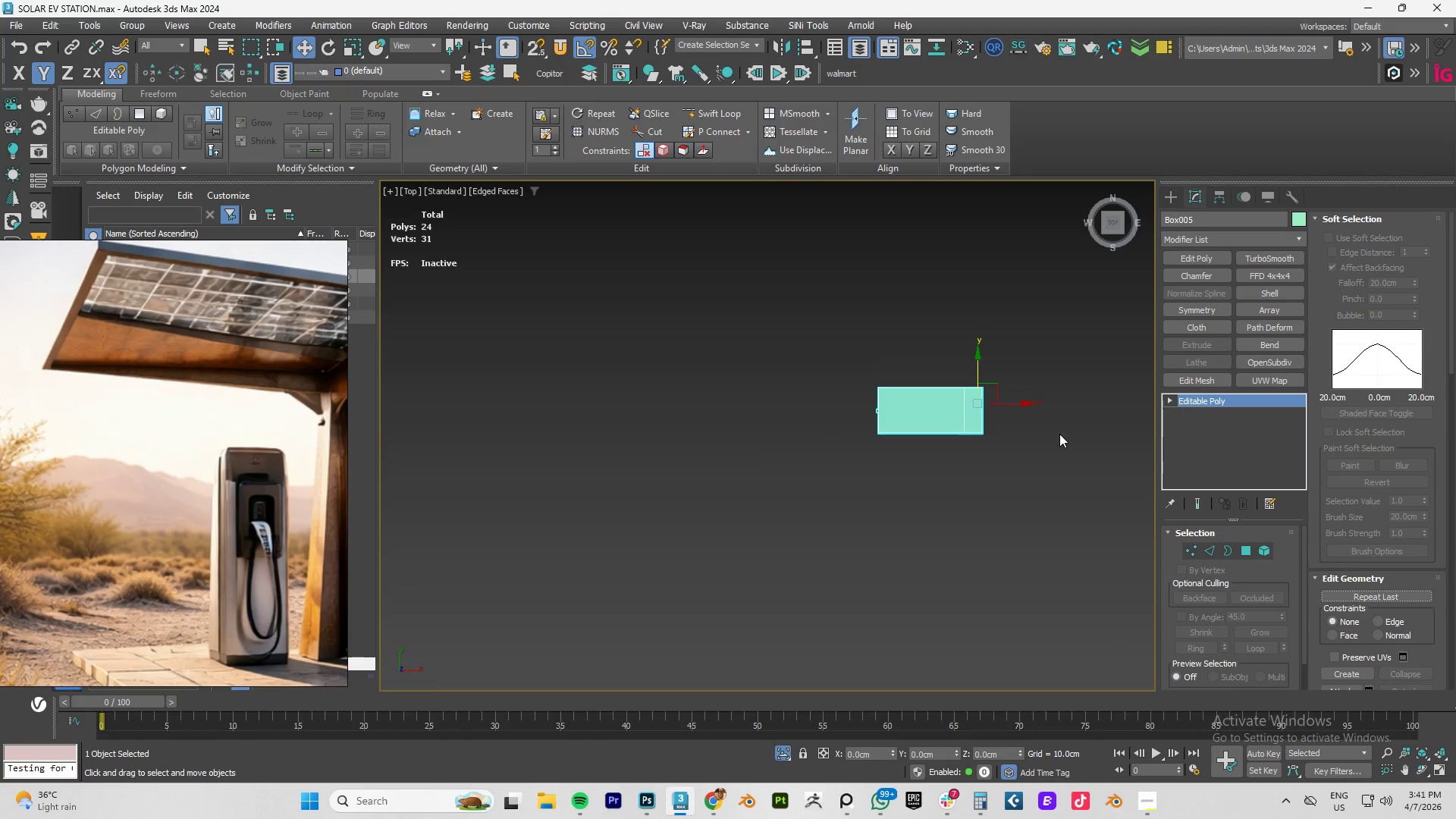 
type(FZ)
 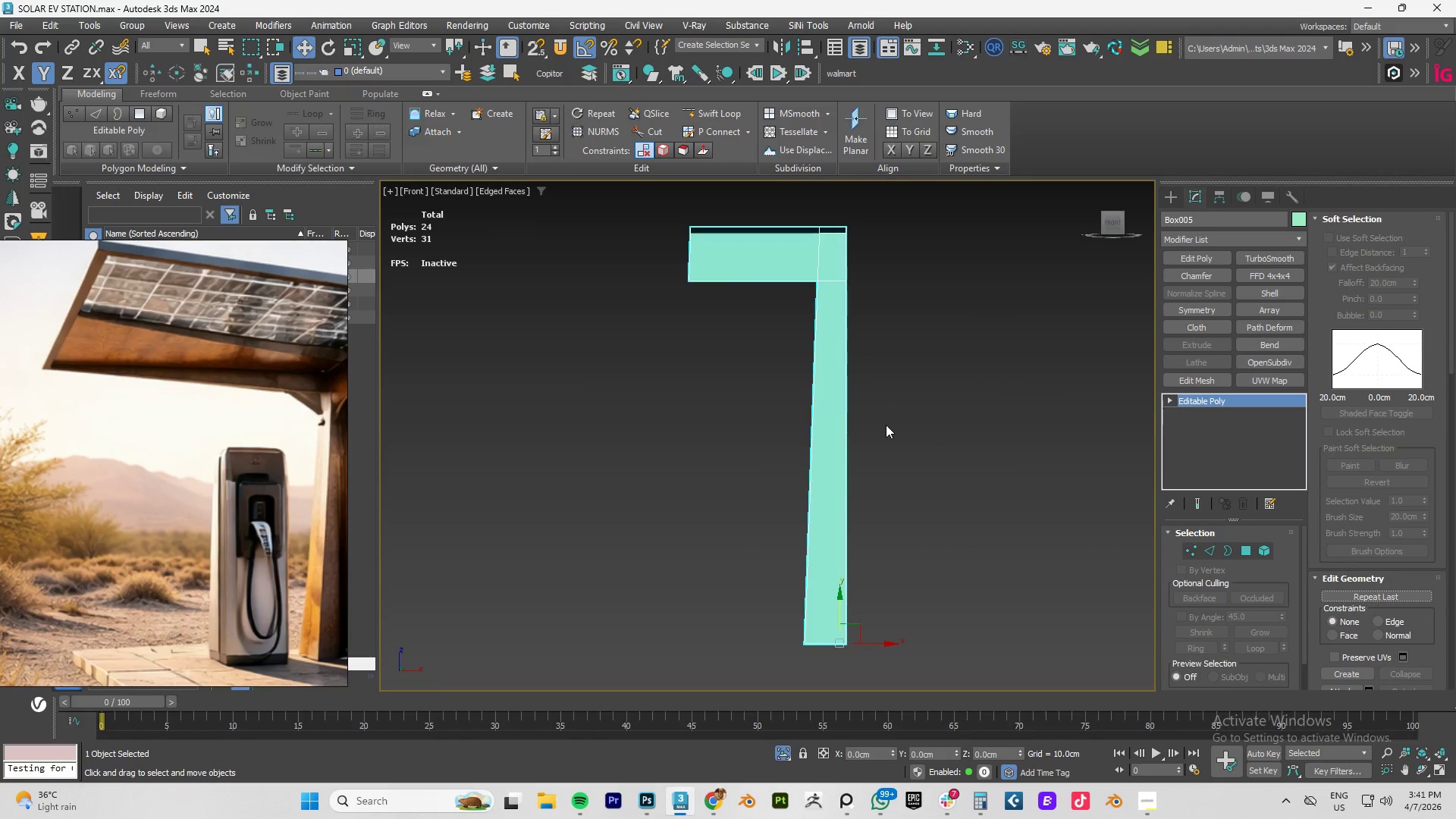 
hold_key(key=AltLeft, duration=1.5)
 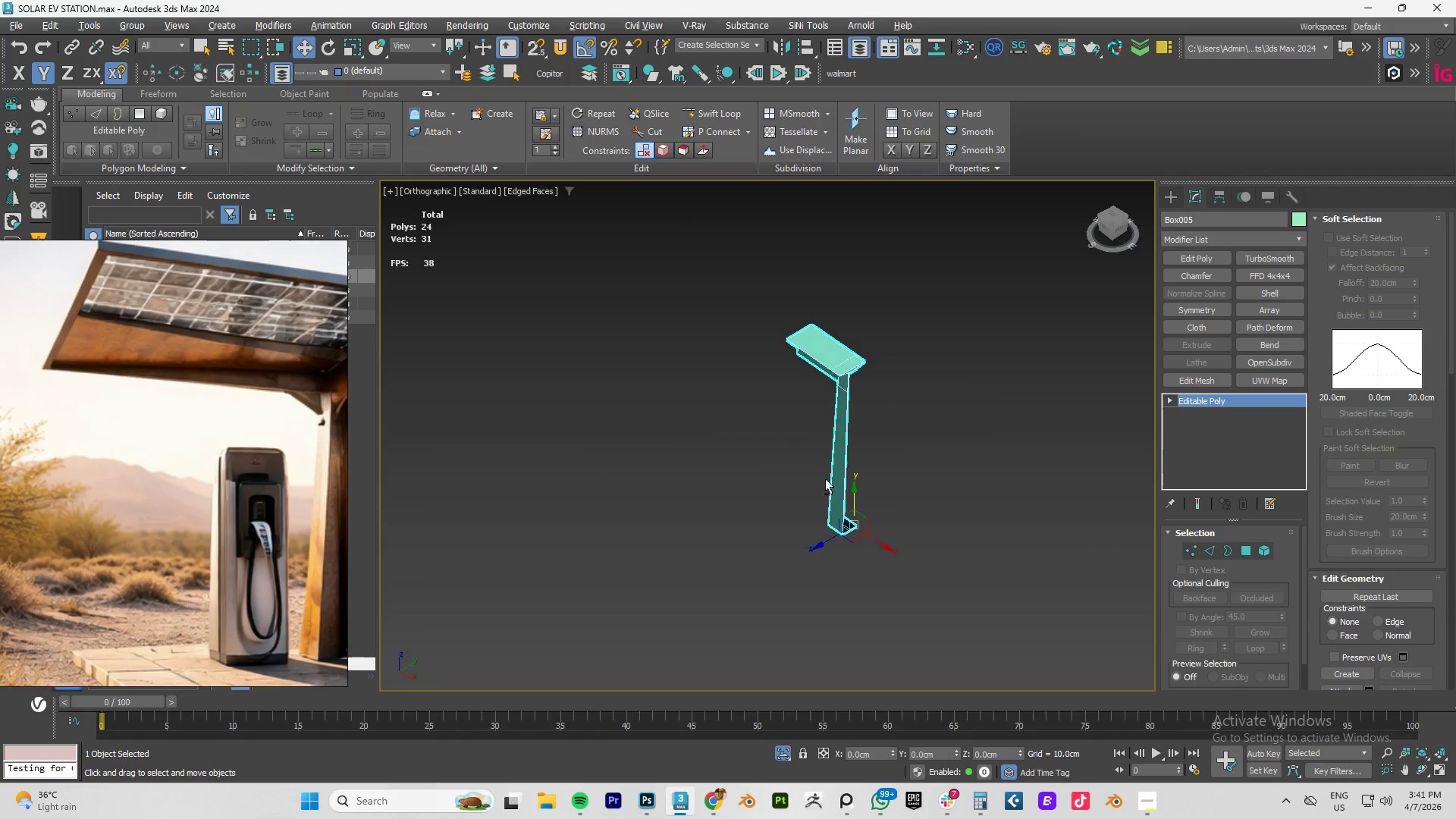 
scroll: coordinate [883, 425], scroll_direction: down, amount: 2.0
 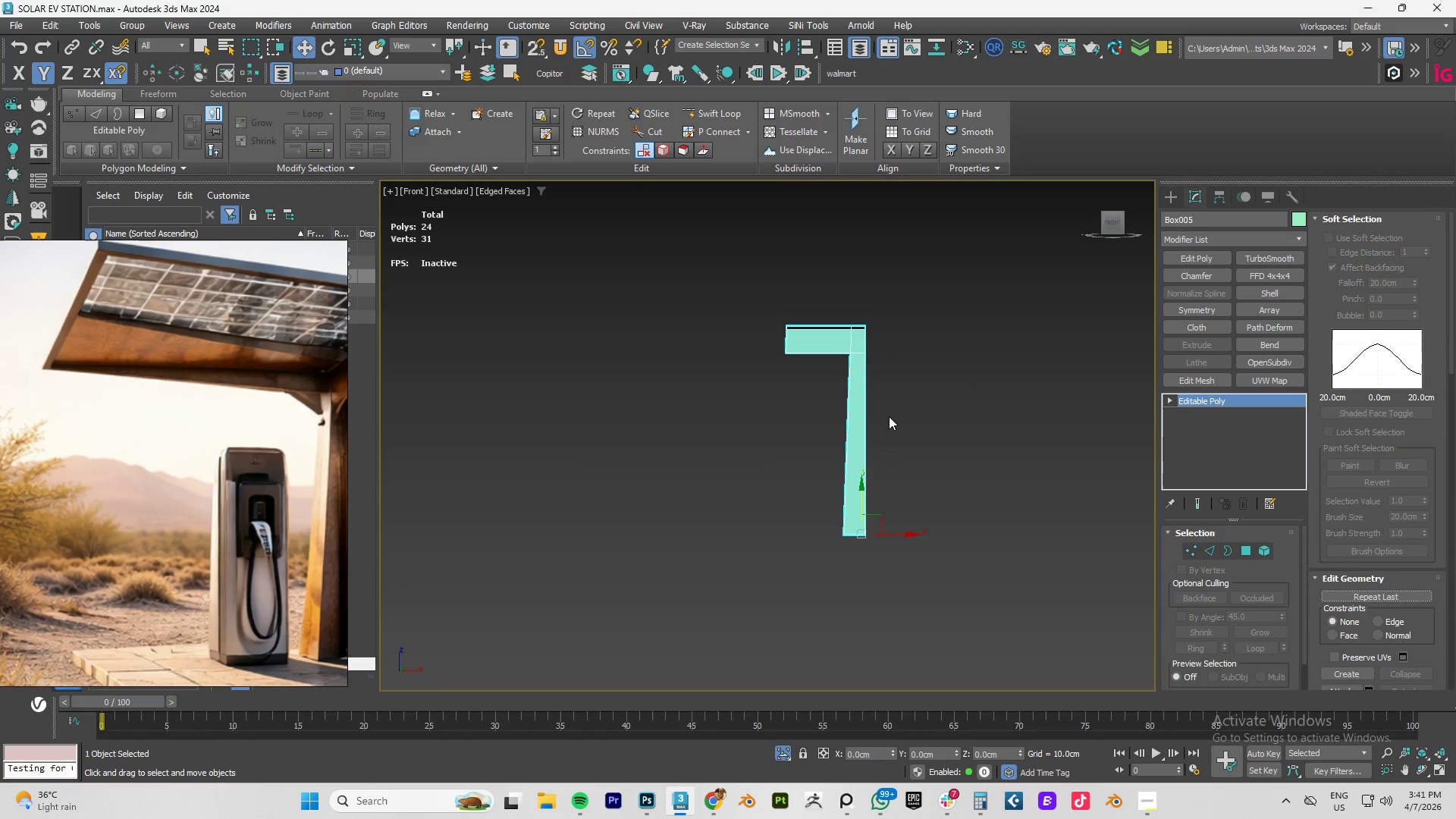 
hold_key(key=AltLeft, duration=1.52)
 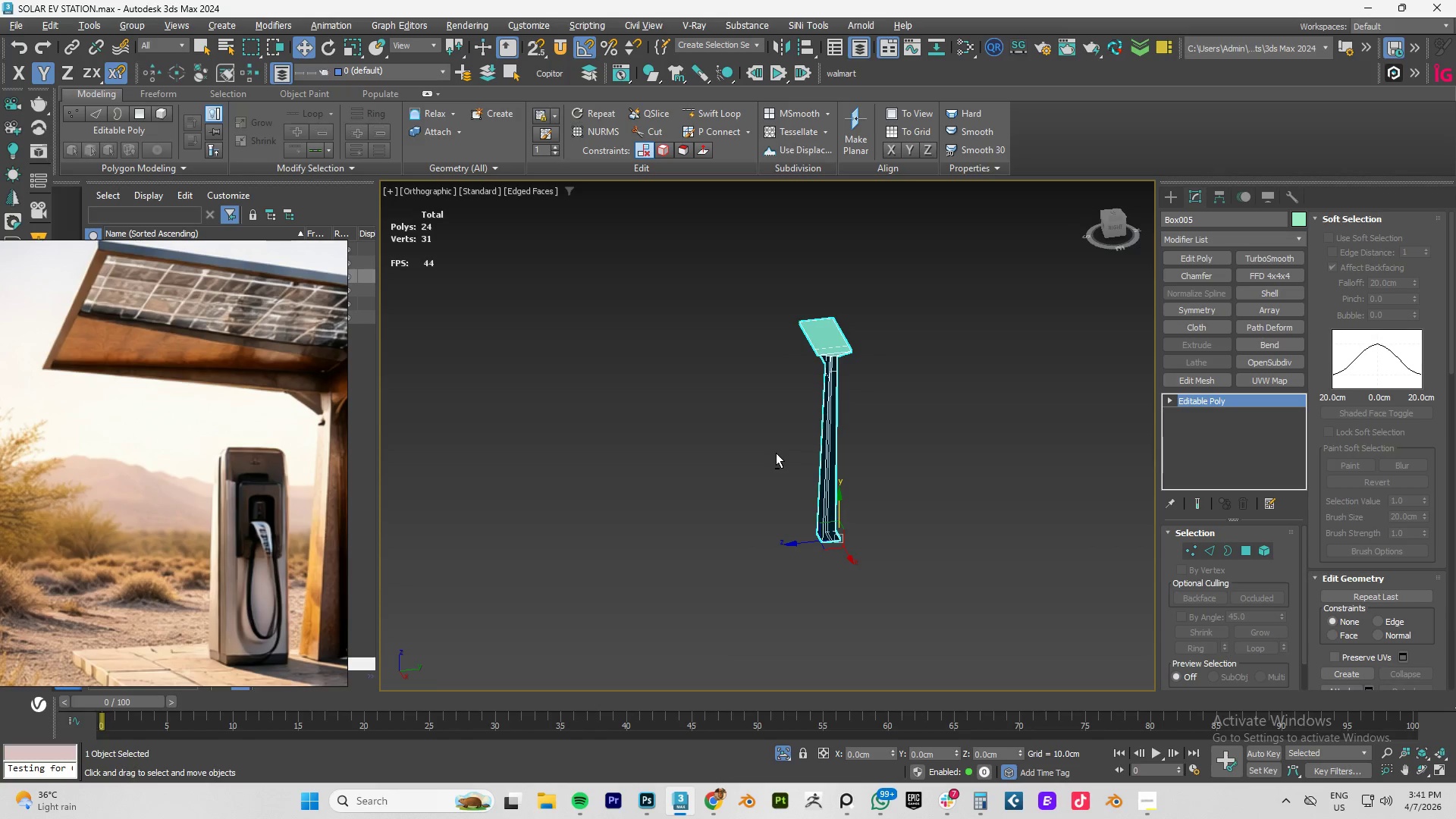 
hold_key(key=AltLeft, duration=1.51)
 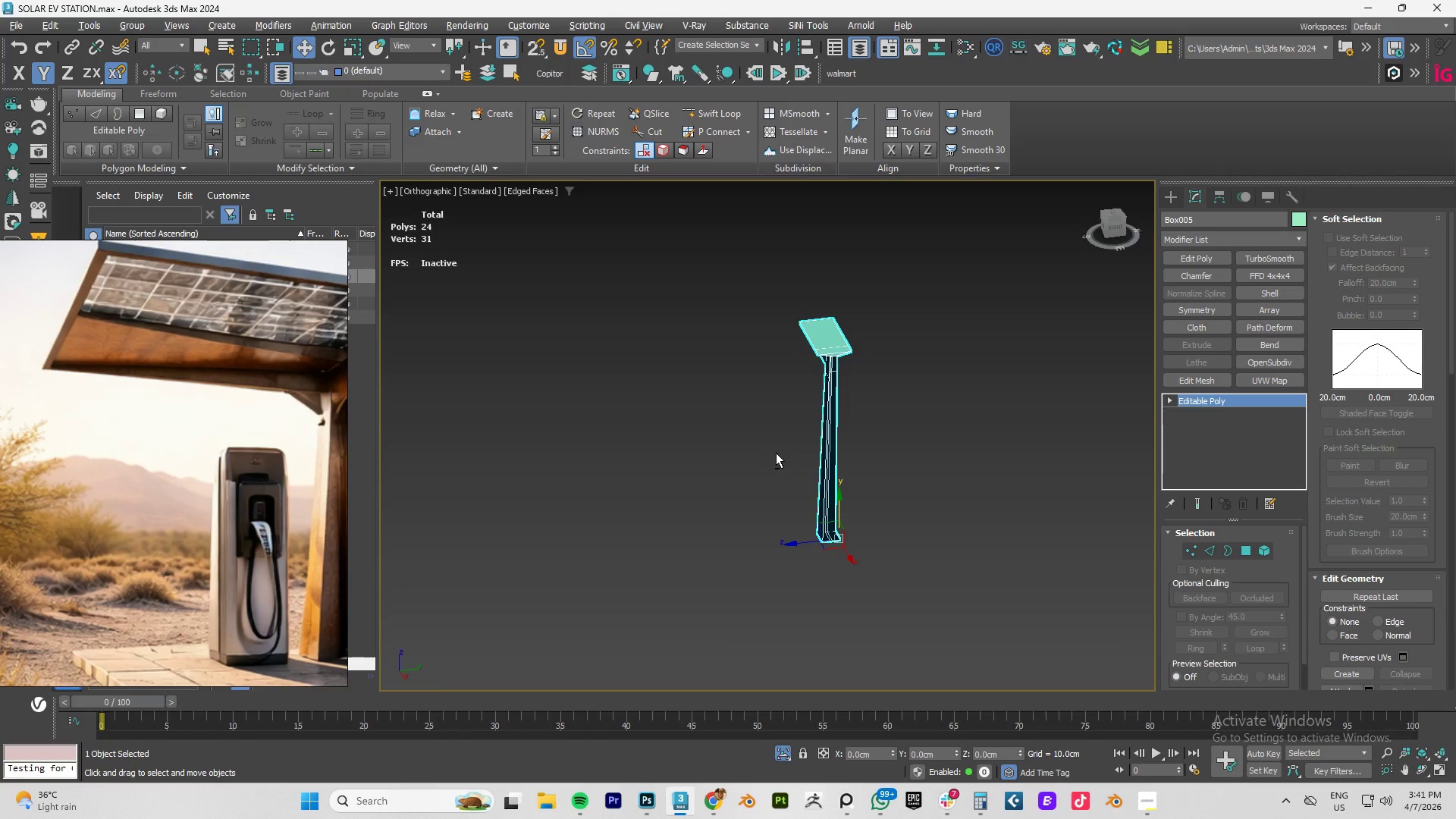 
hold_key(key=AltLeft, duration=1.52)
 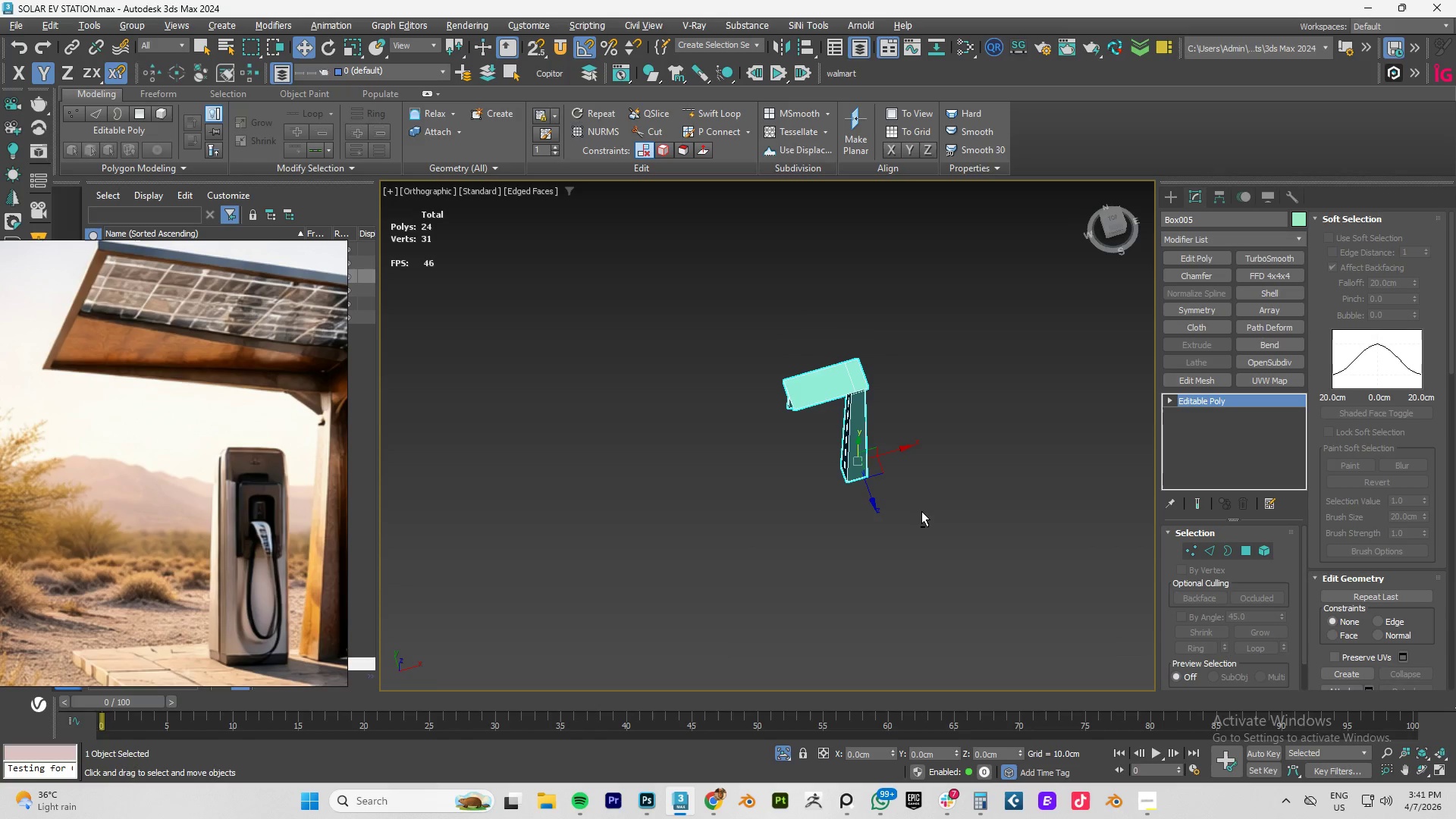 
hold_key(key=AltLeft, duration=1.53)
 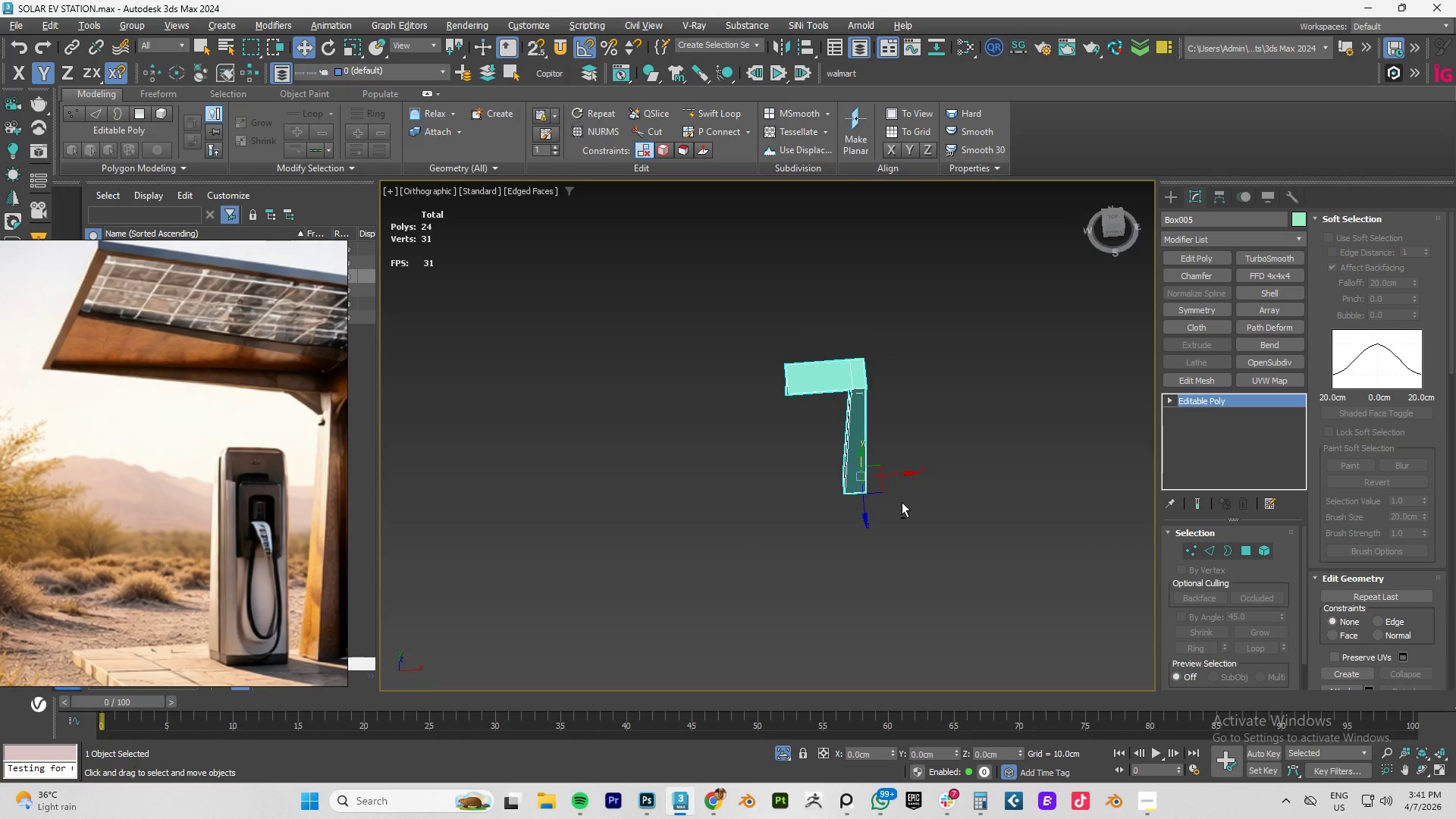 
hold_key(key=AltLeft, duration=1.52)
 